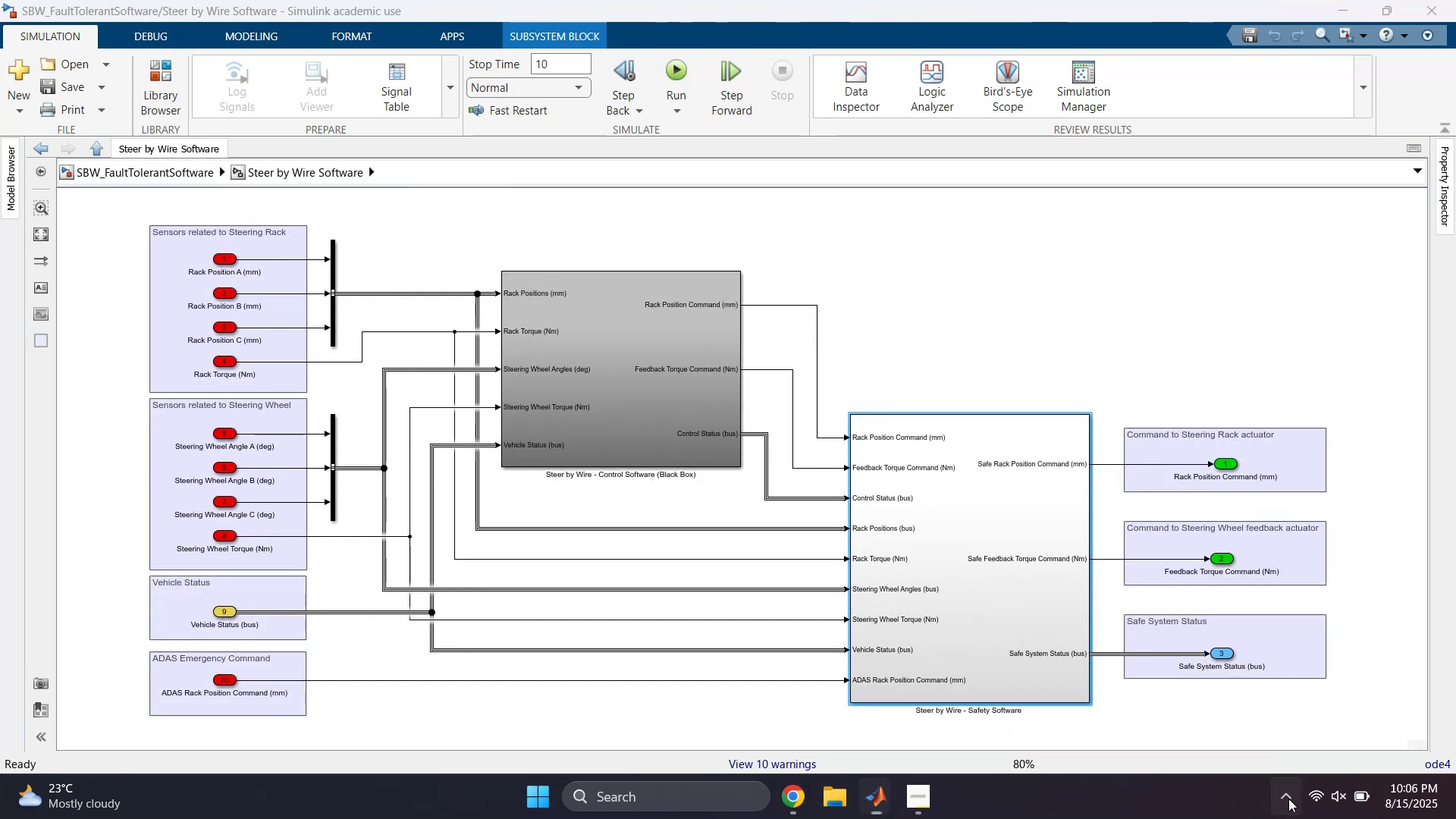 
left_click([1288, 799])
 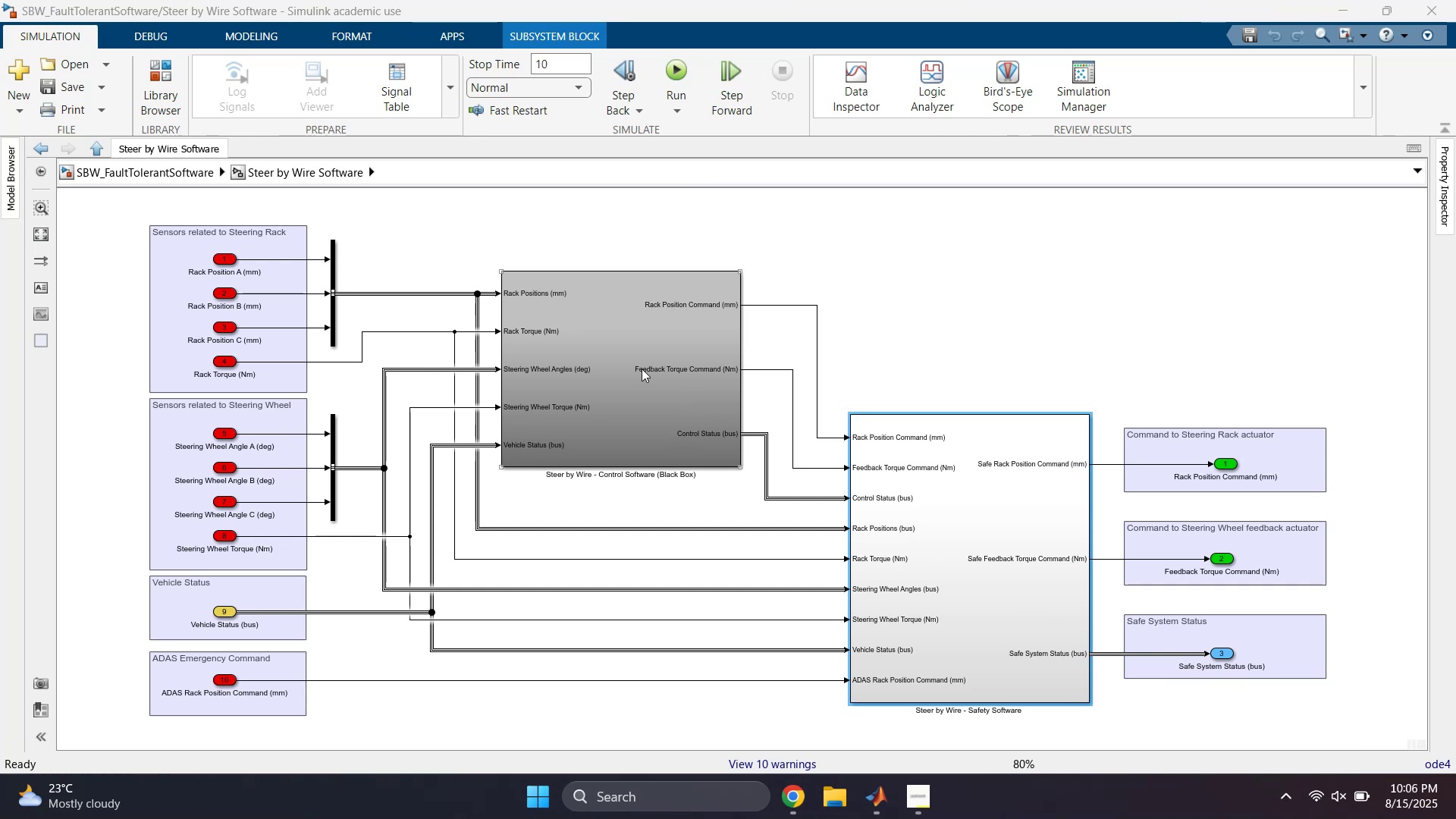 
double_click([640, 367])
 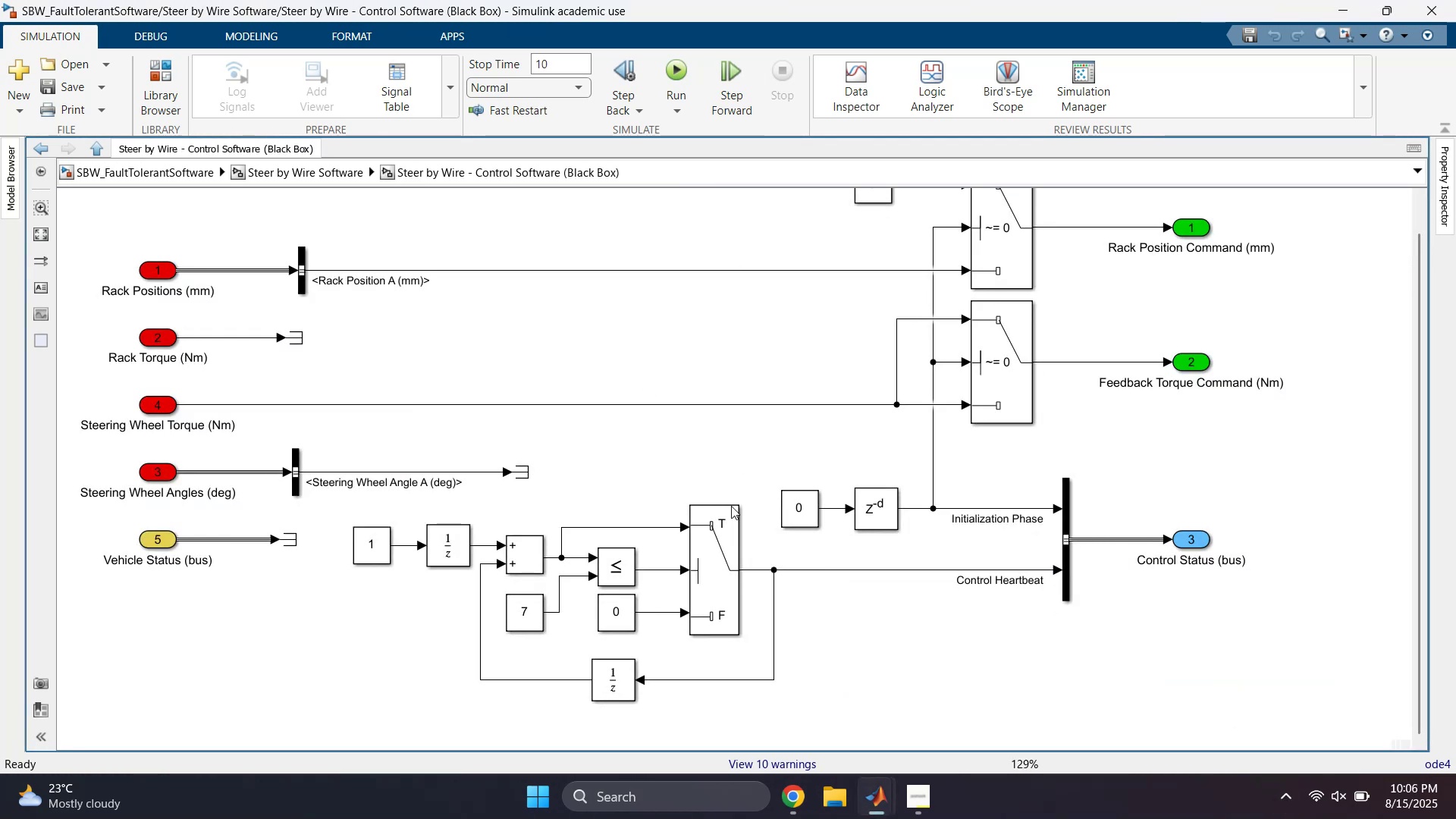 
scroll: coordinate [731, 510], scroll_direction: down, amount: 1.0
 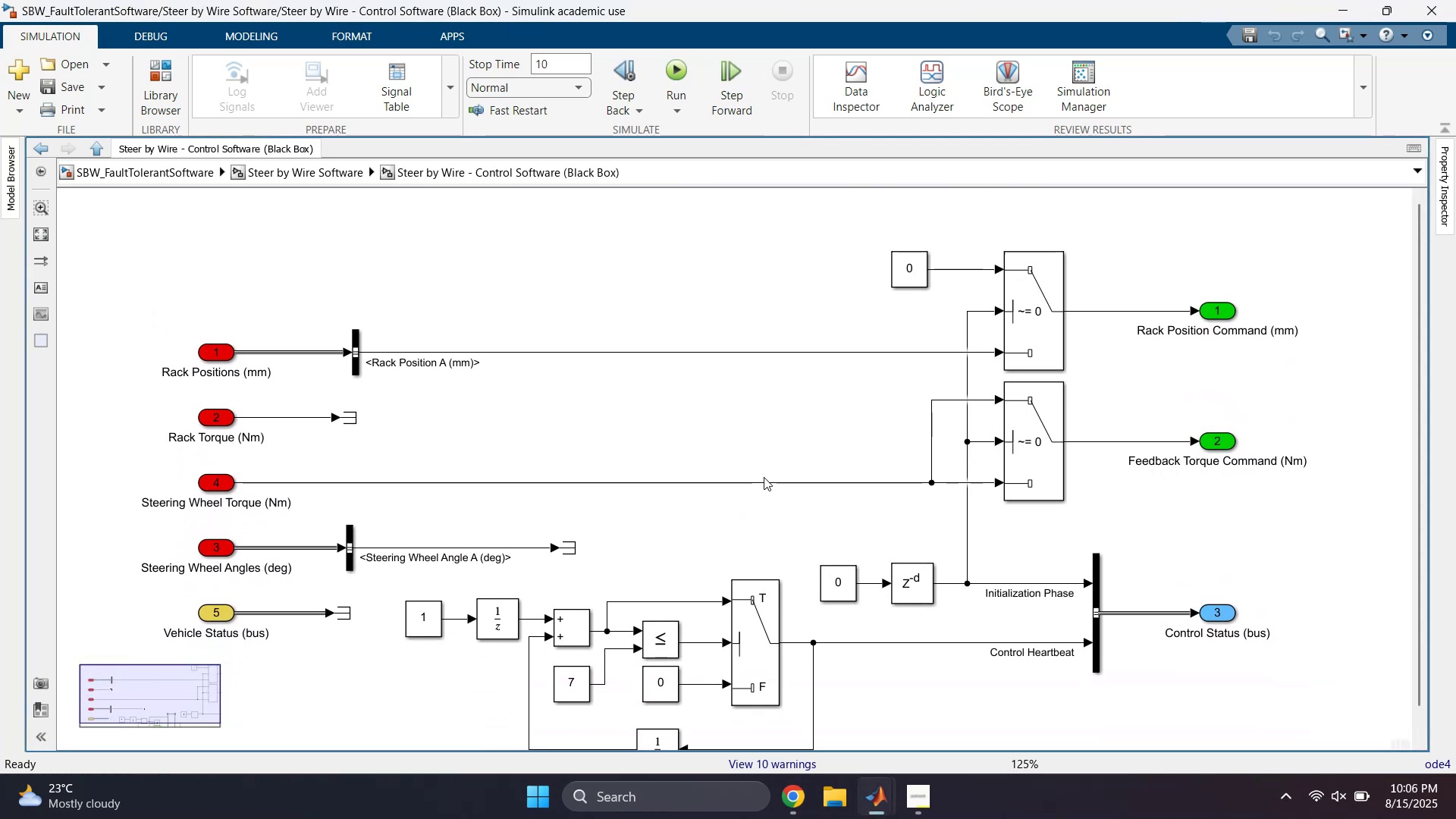 
left_click([329, 174])
 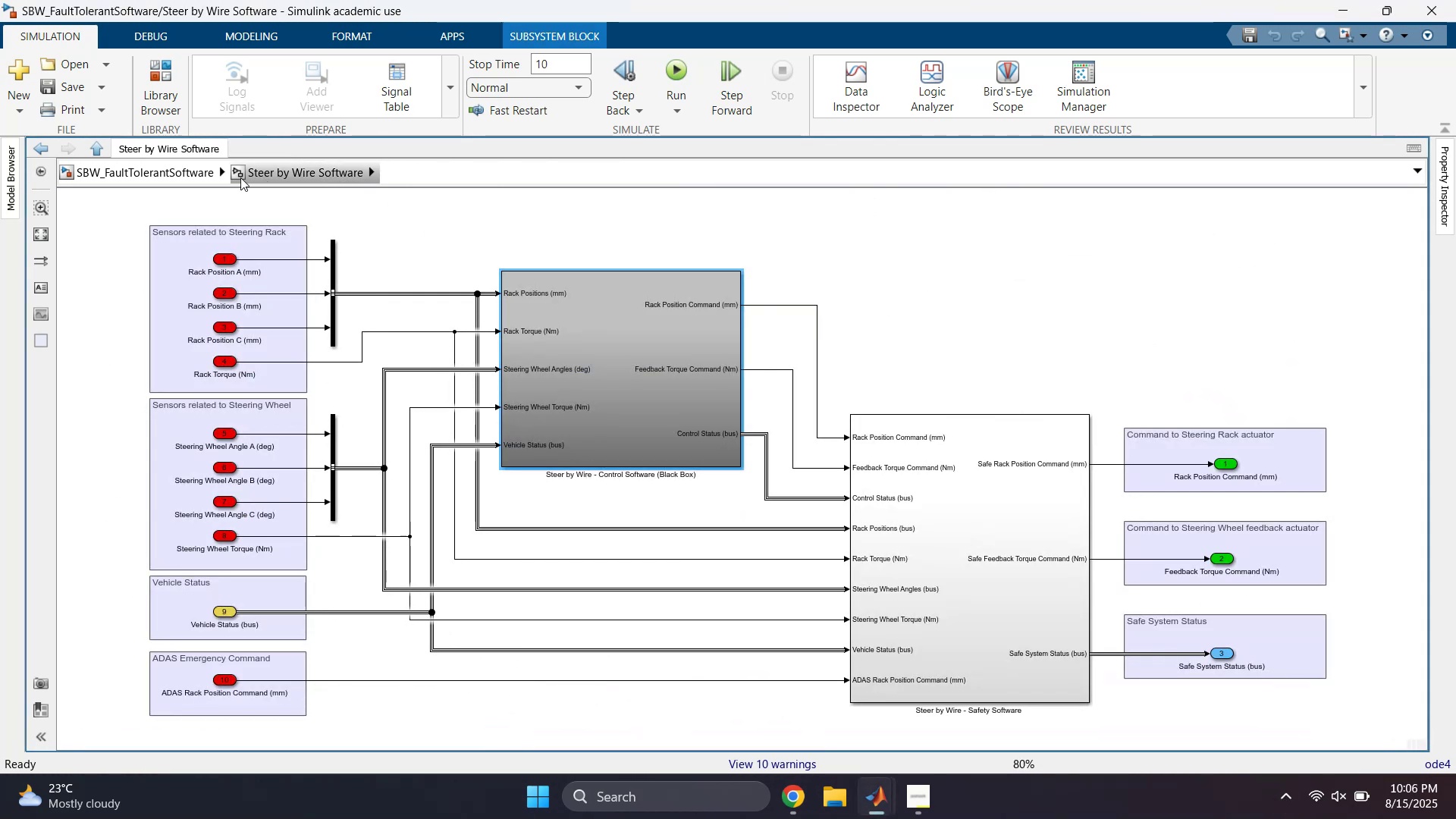 
left_click([194, 175])
 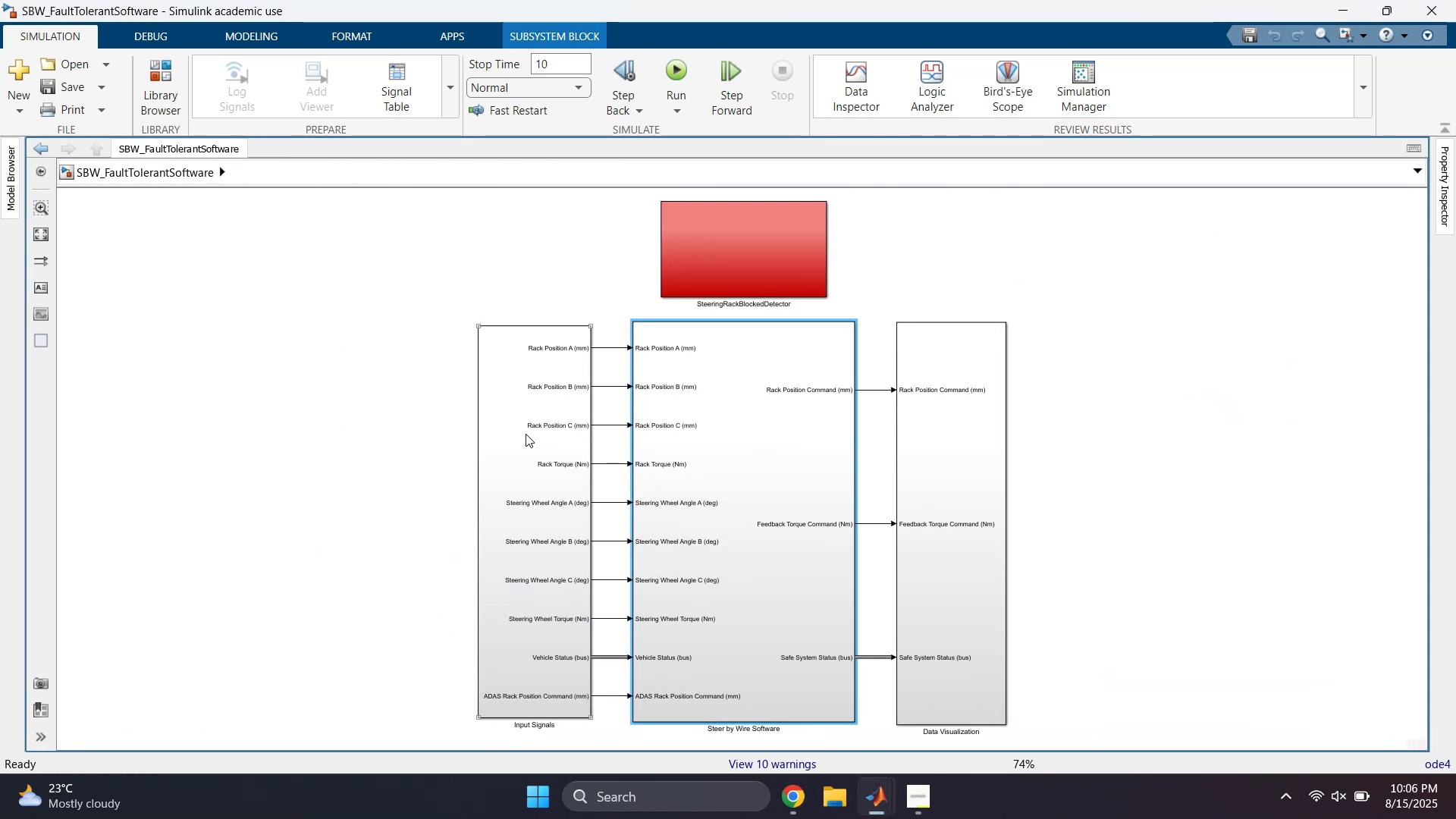 
double_click([522, 435])
 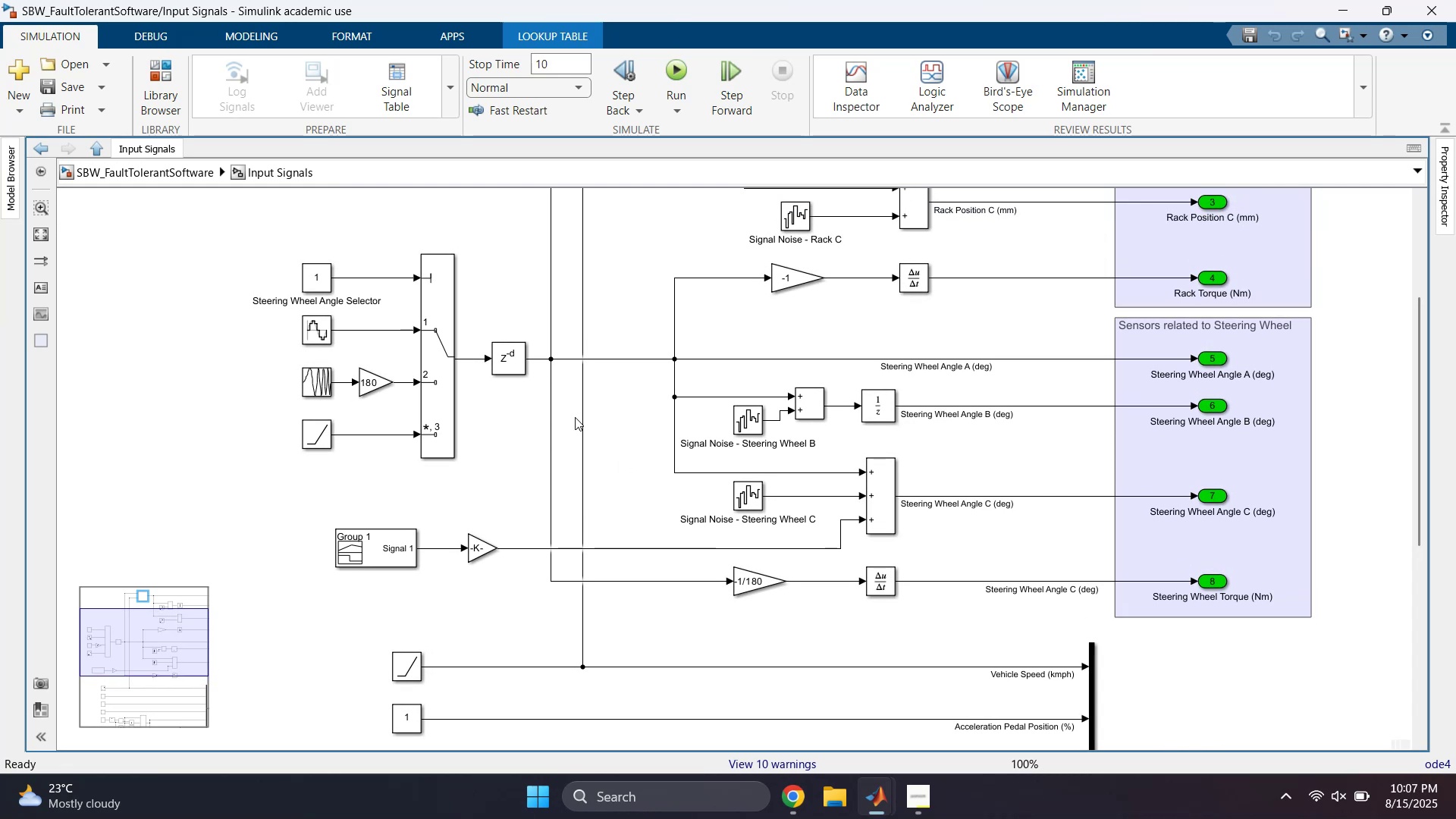 
wait(16.79)
 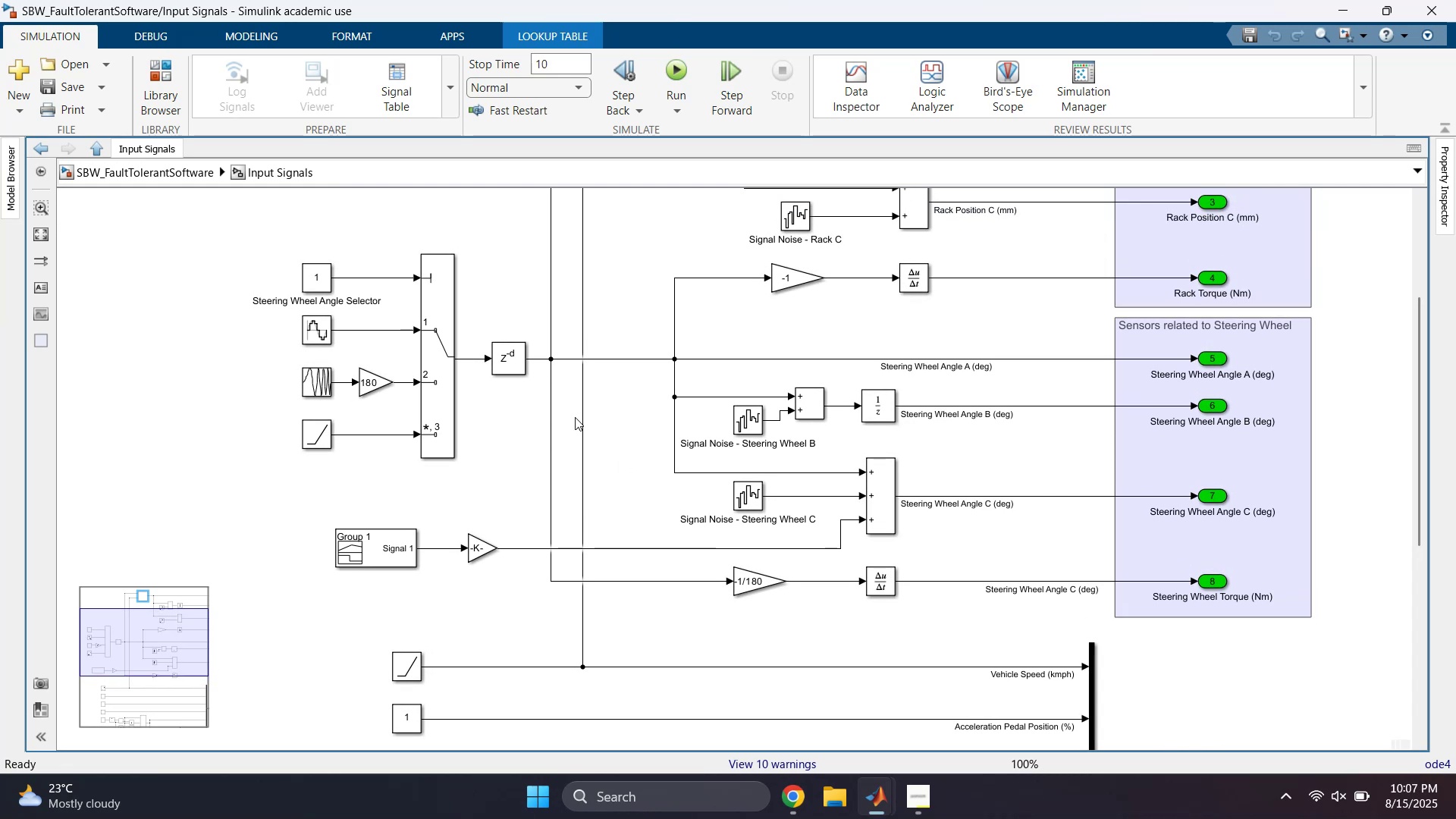 
left_click([150, 171])
 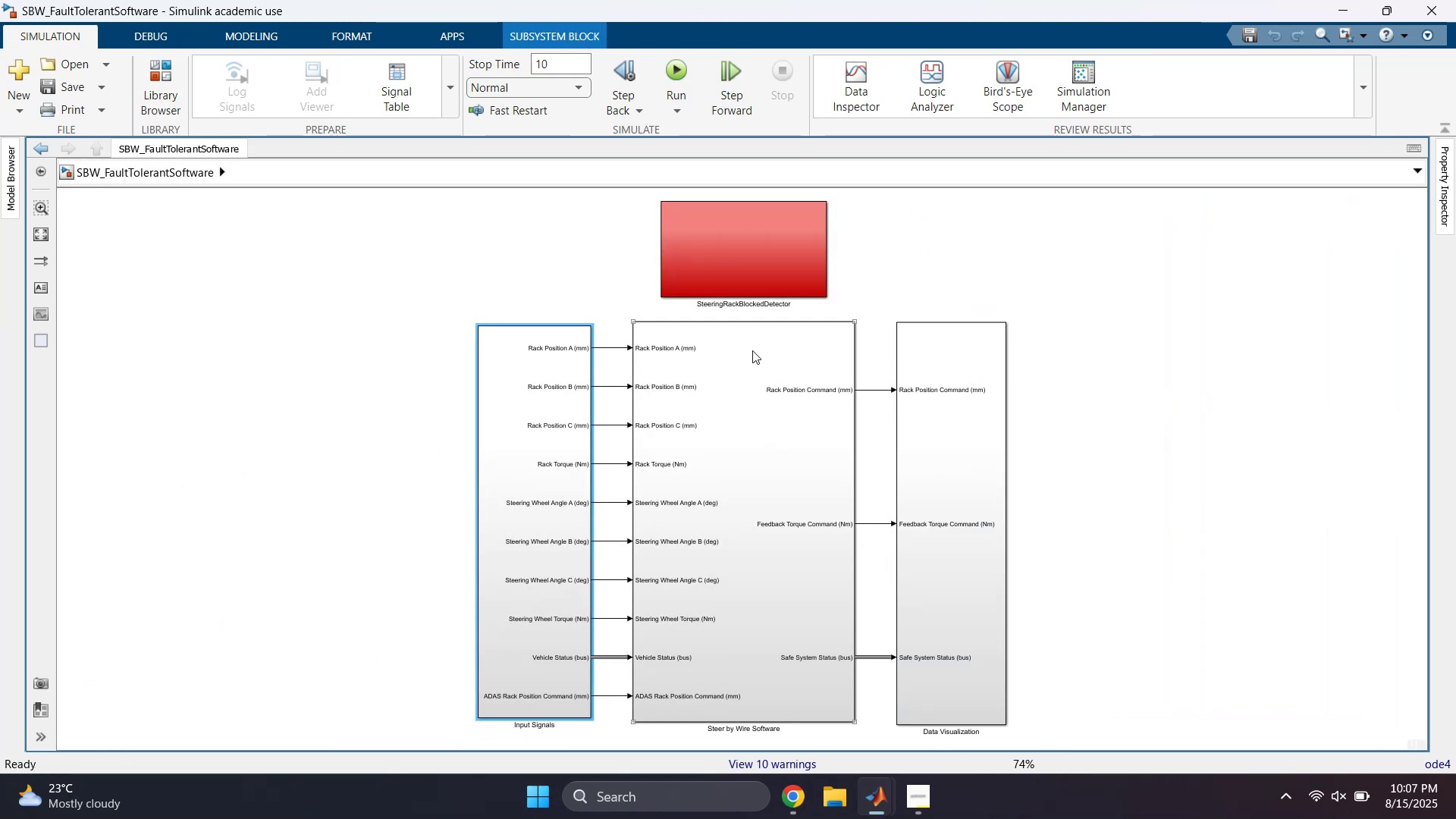 
double_click([752, 419])
 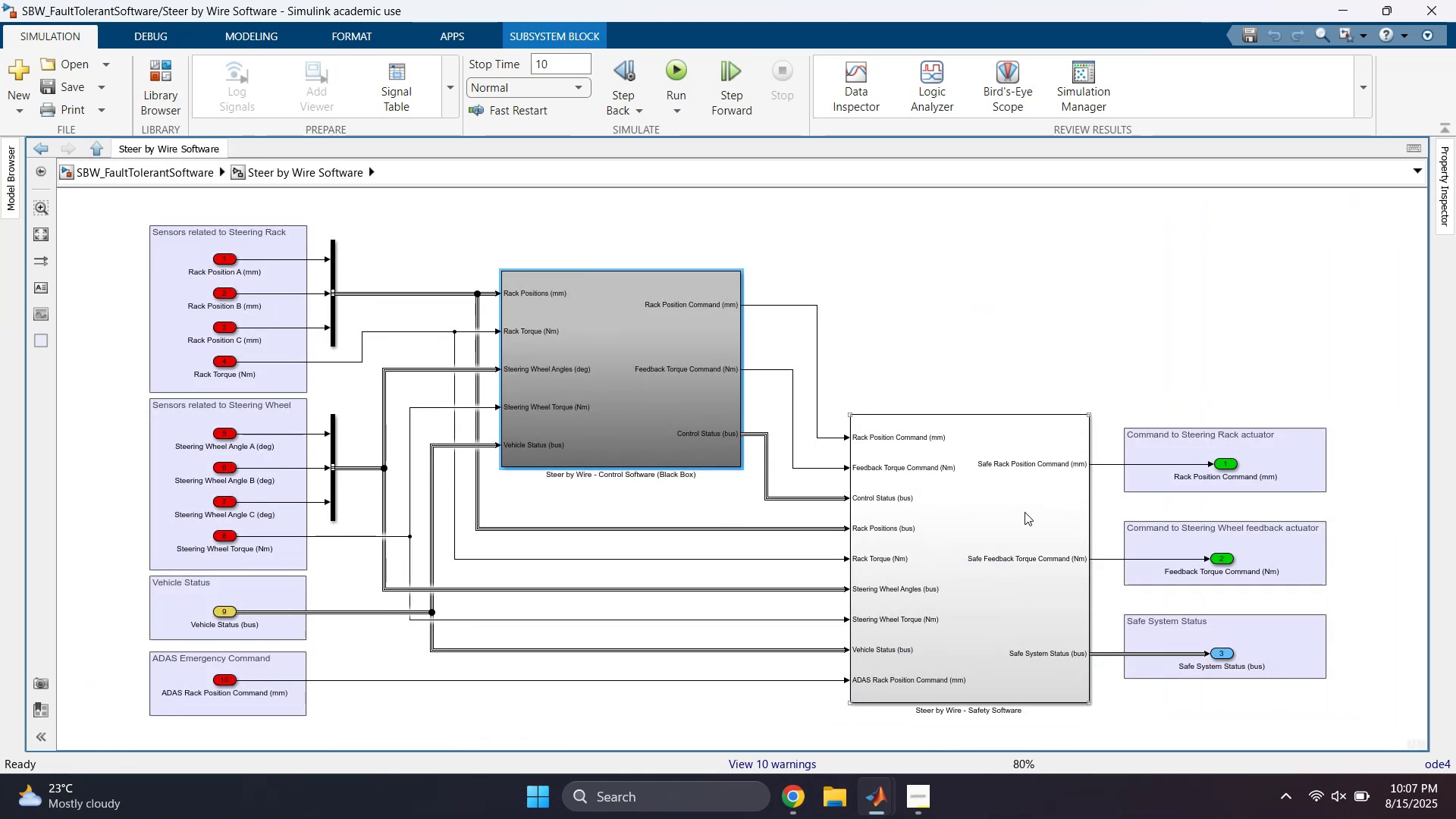 
double_click([1025, 512])
 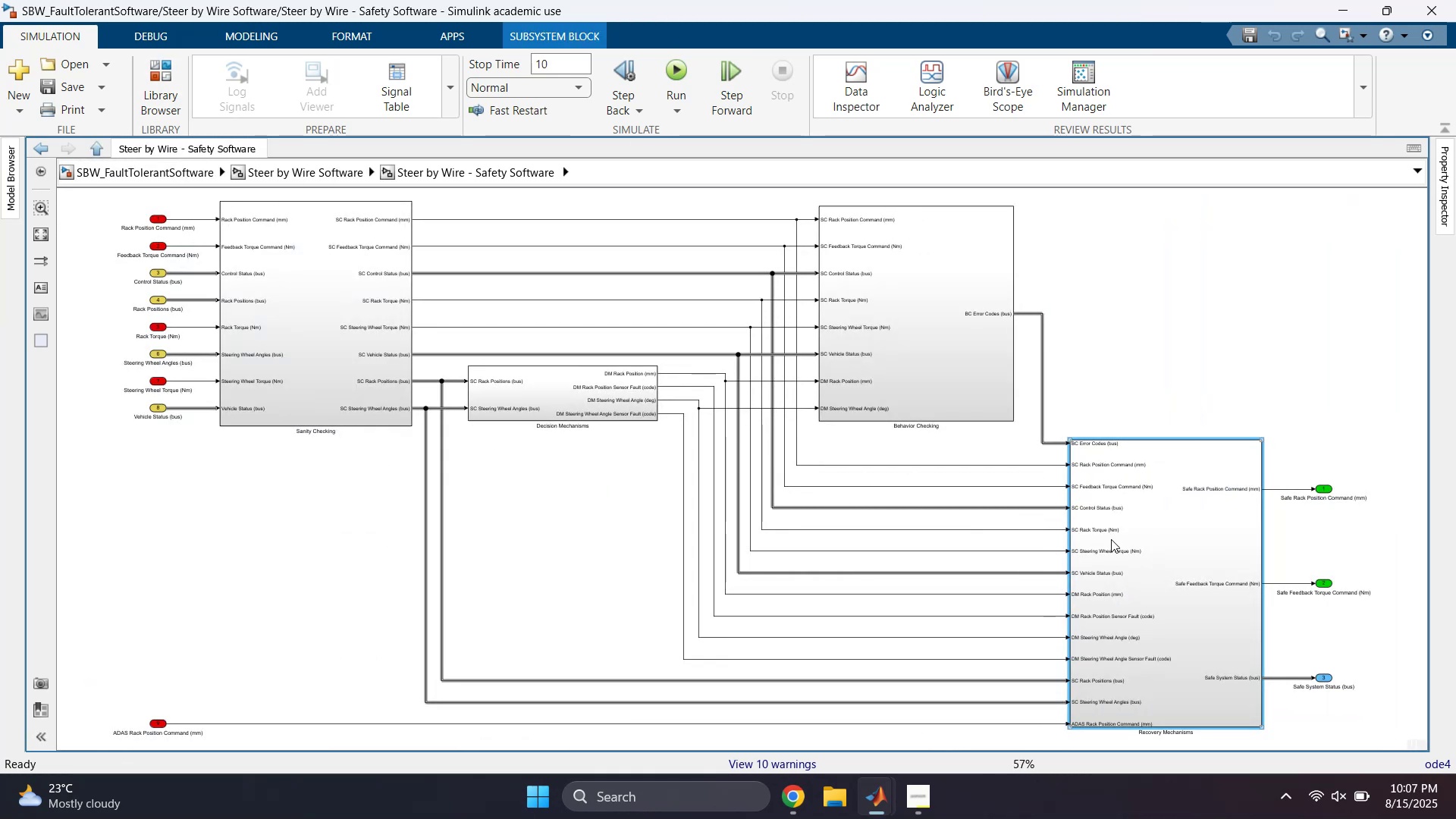 
double_click([1150, 554])
 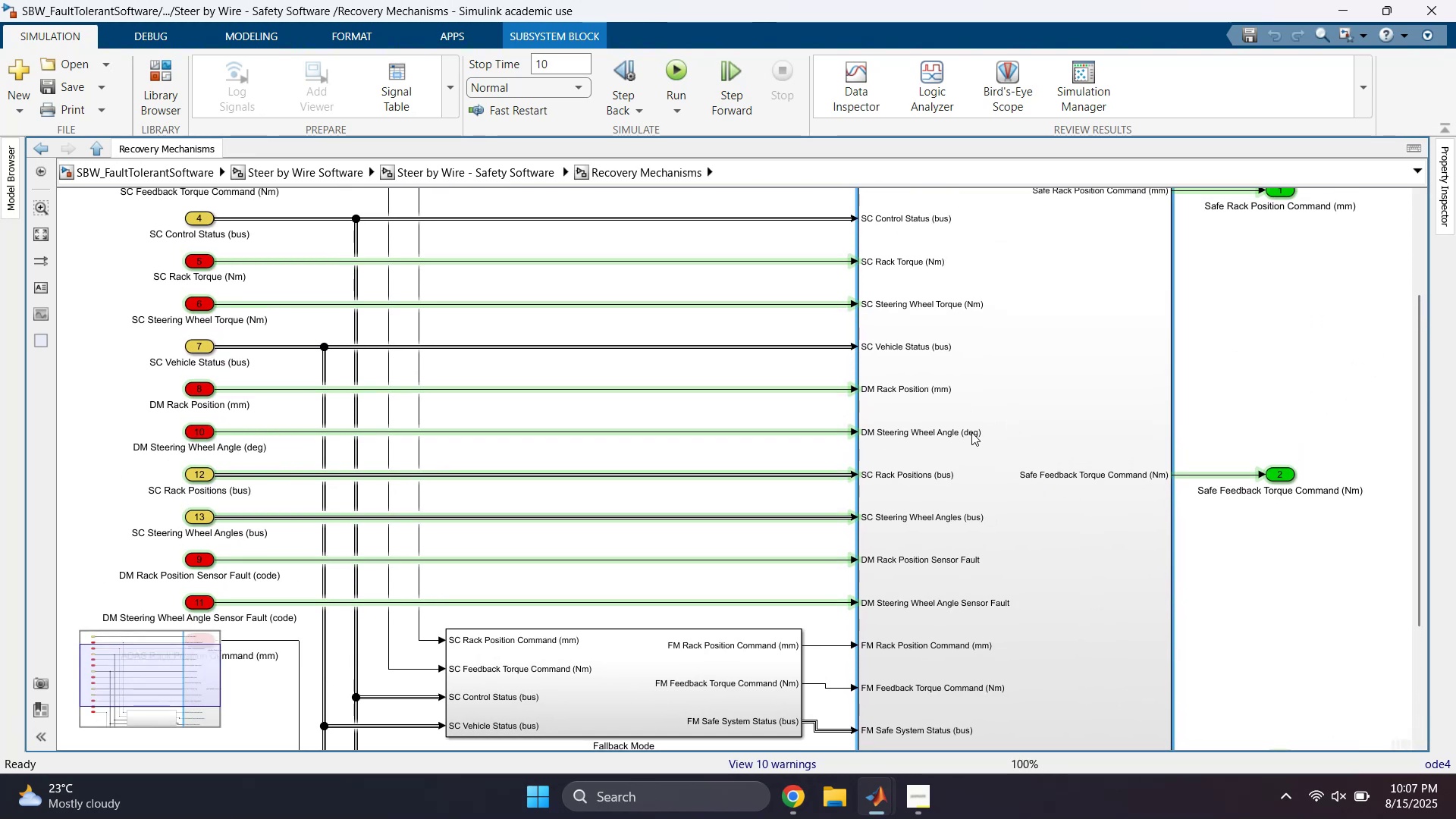 
wait(6.82)
 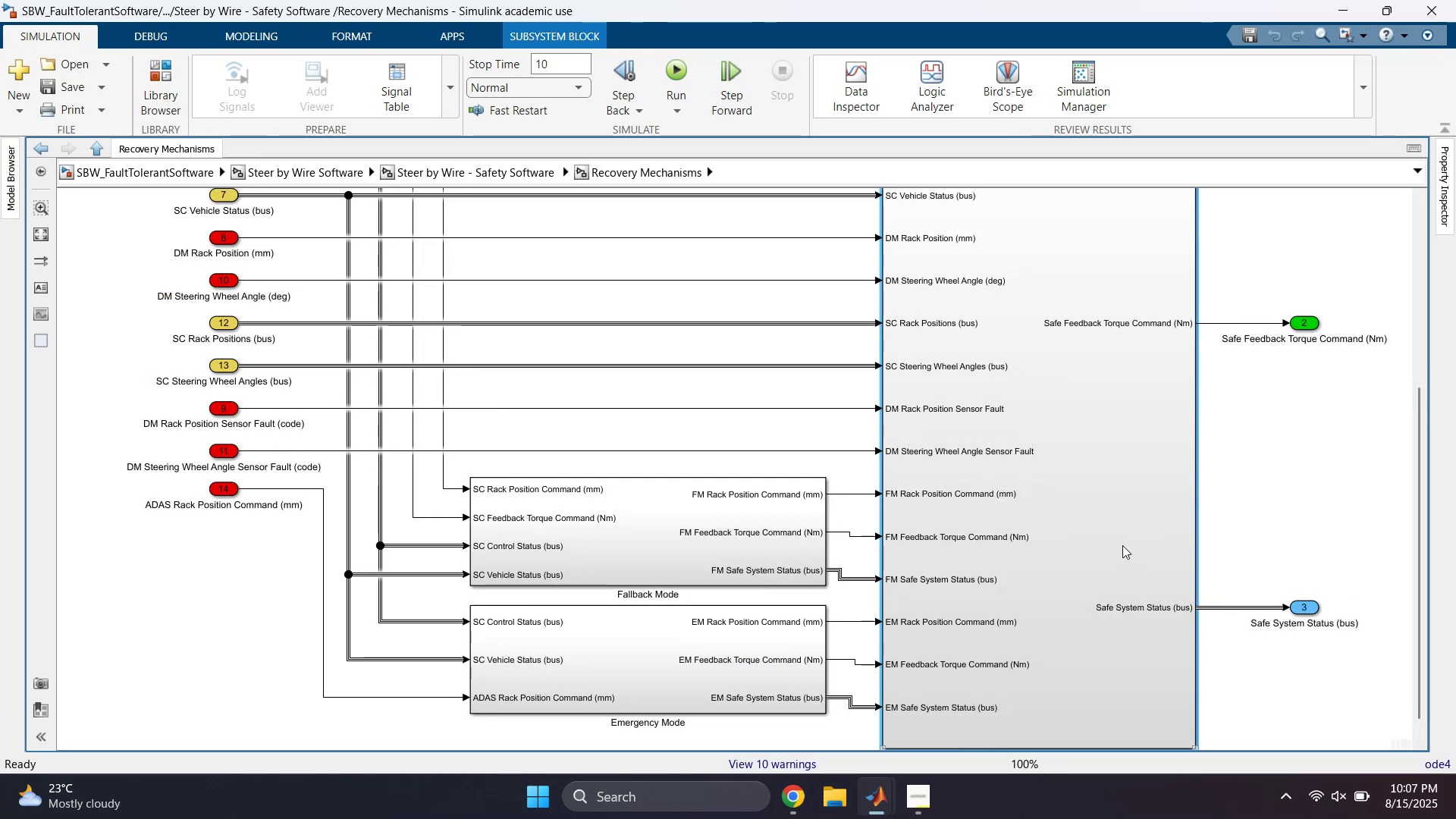 
left_click([1036, 483])
 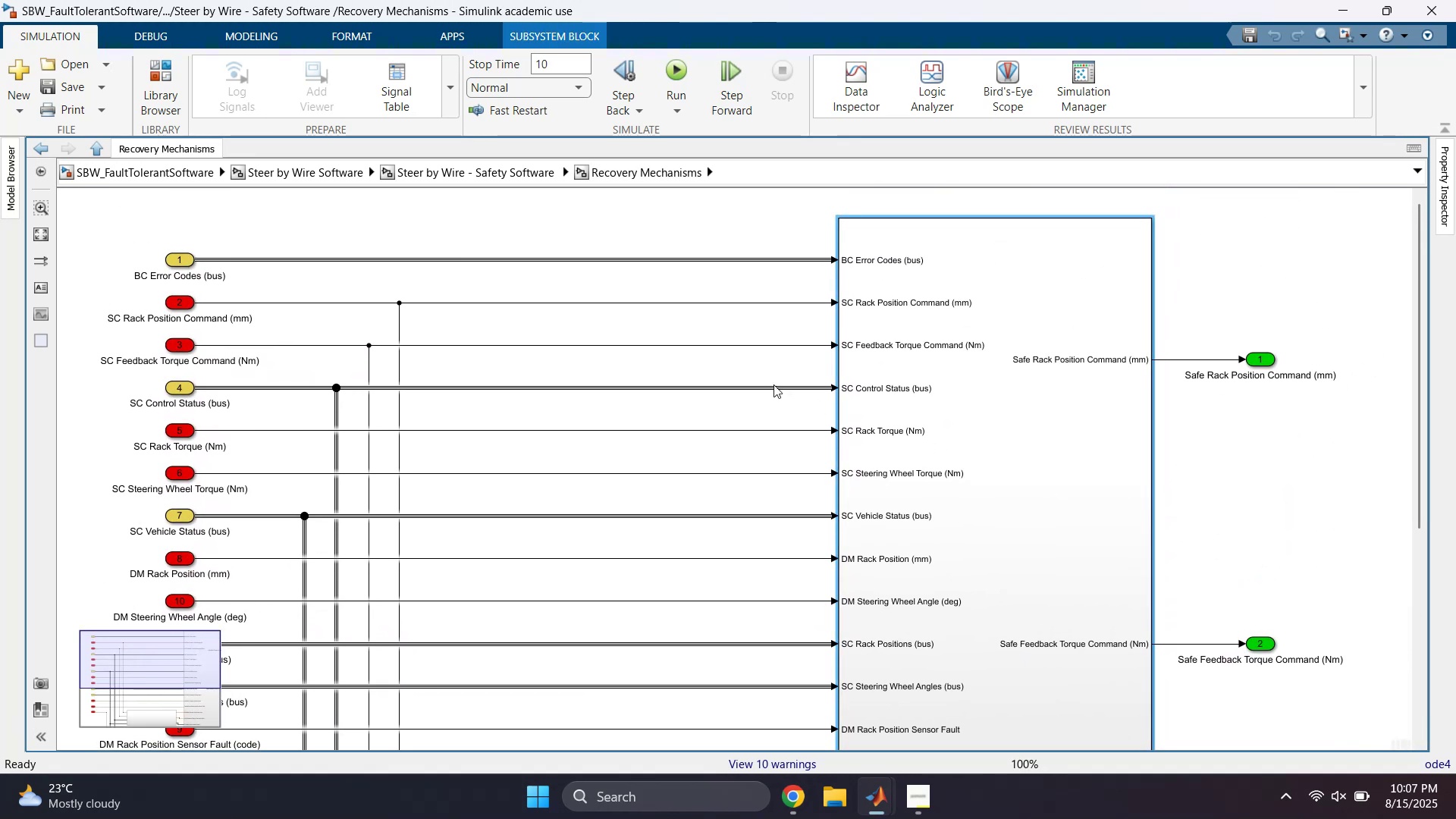 
left_click([770, 384])
 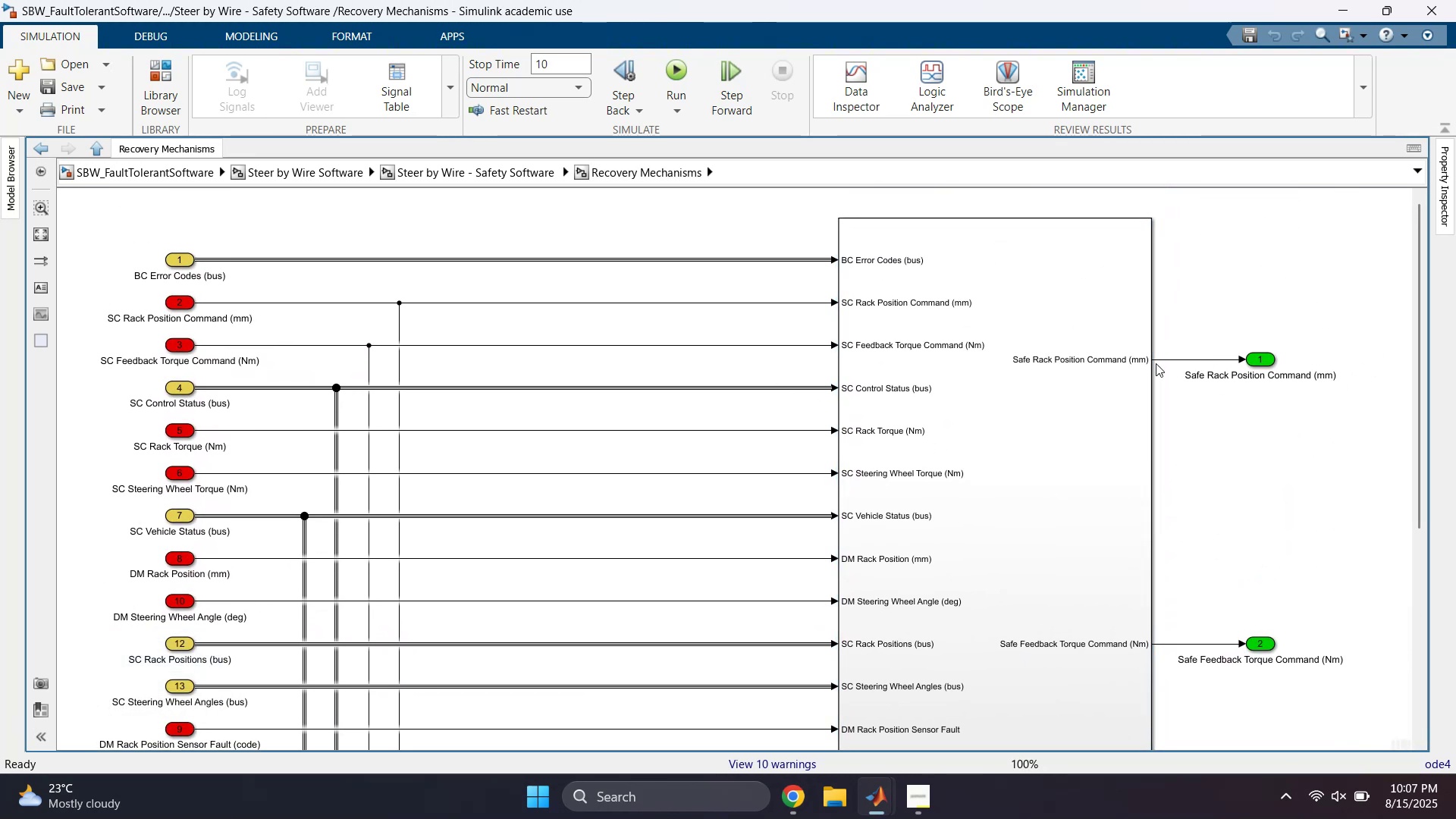 
left_click_drag(start_coordinate=[1056, 383], to_coordinate=[1050, 387])
 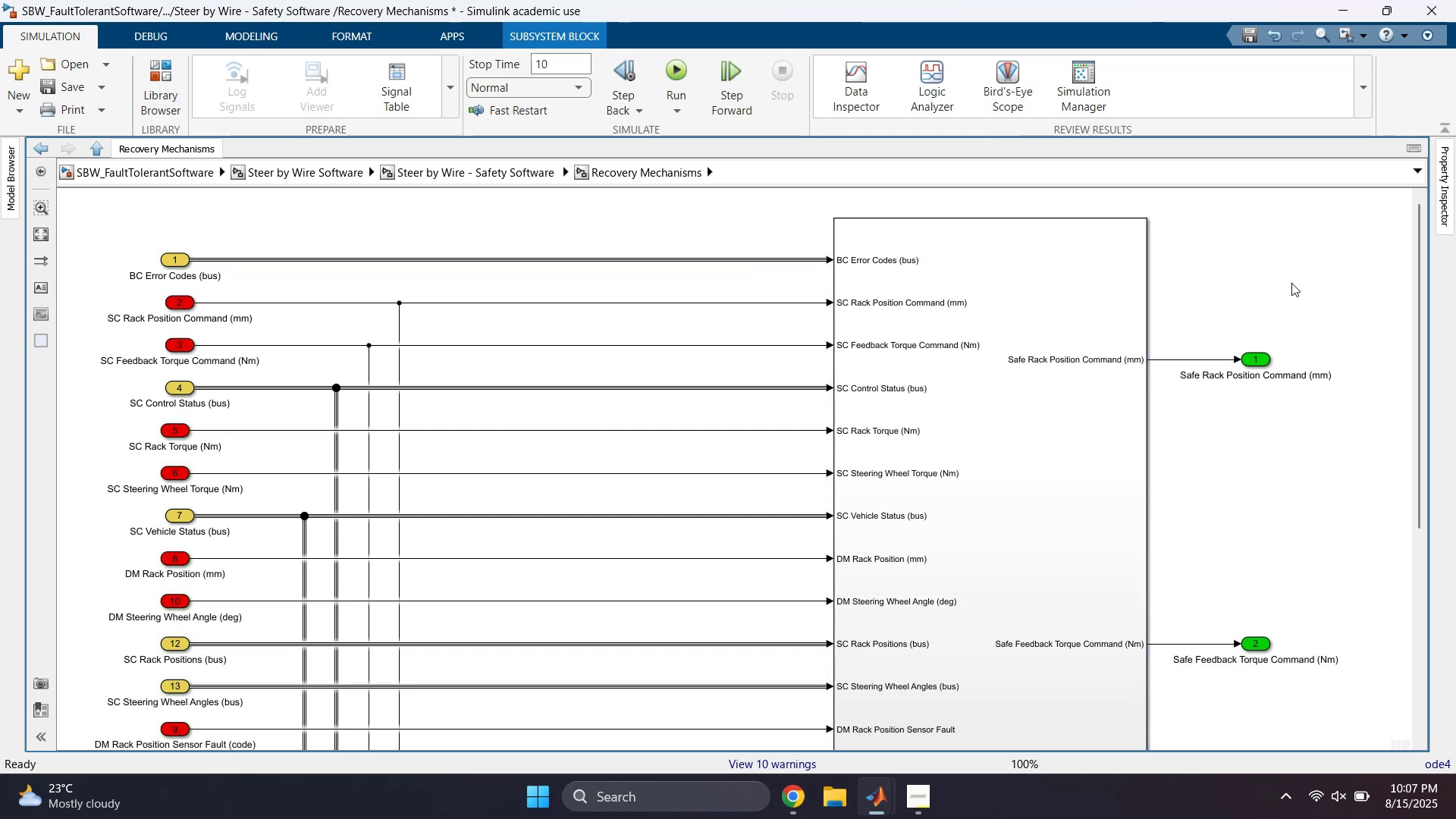 
scroll: coordinate [1266, 384], scroll_direction: down, amount: 1.0
 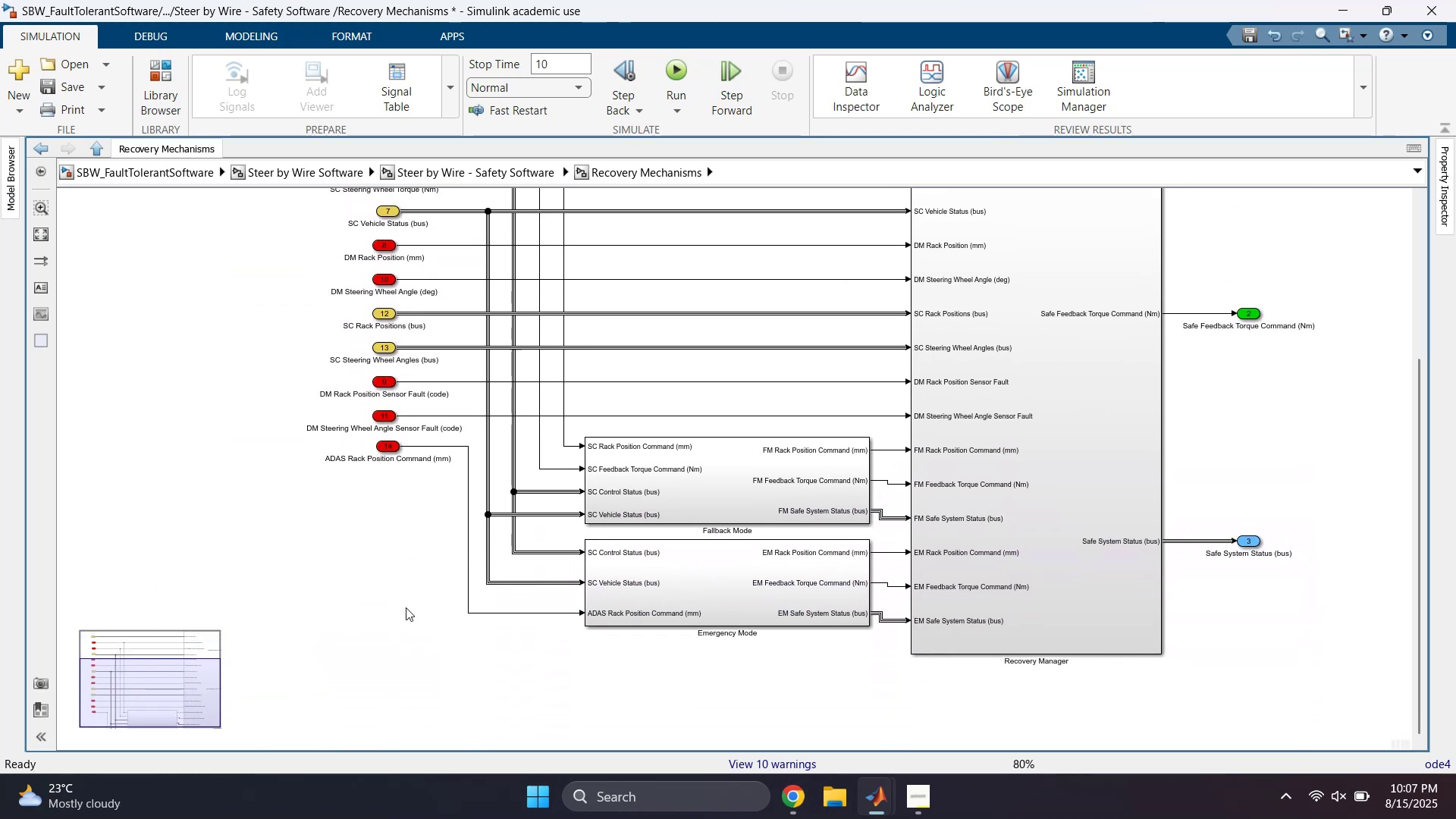 
double_click([742, 477])
 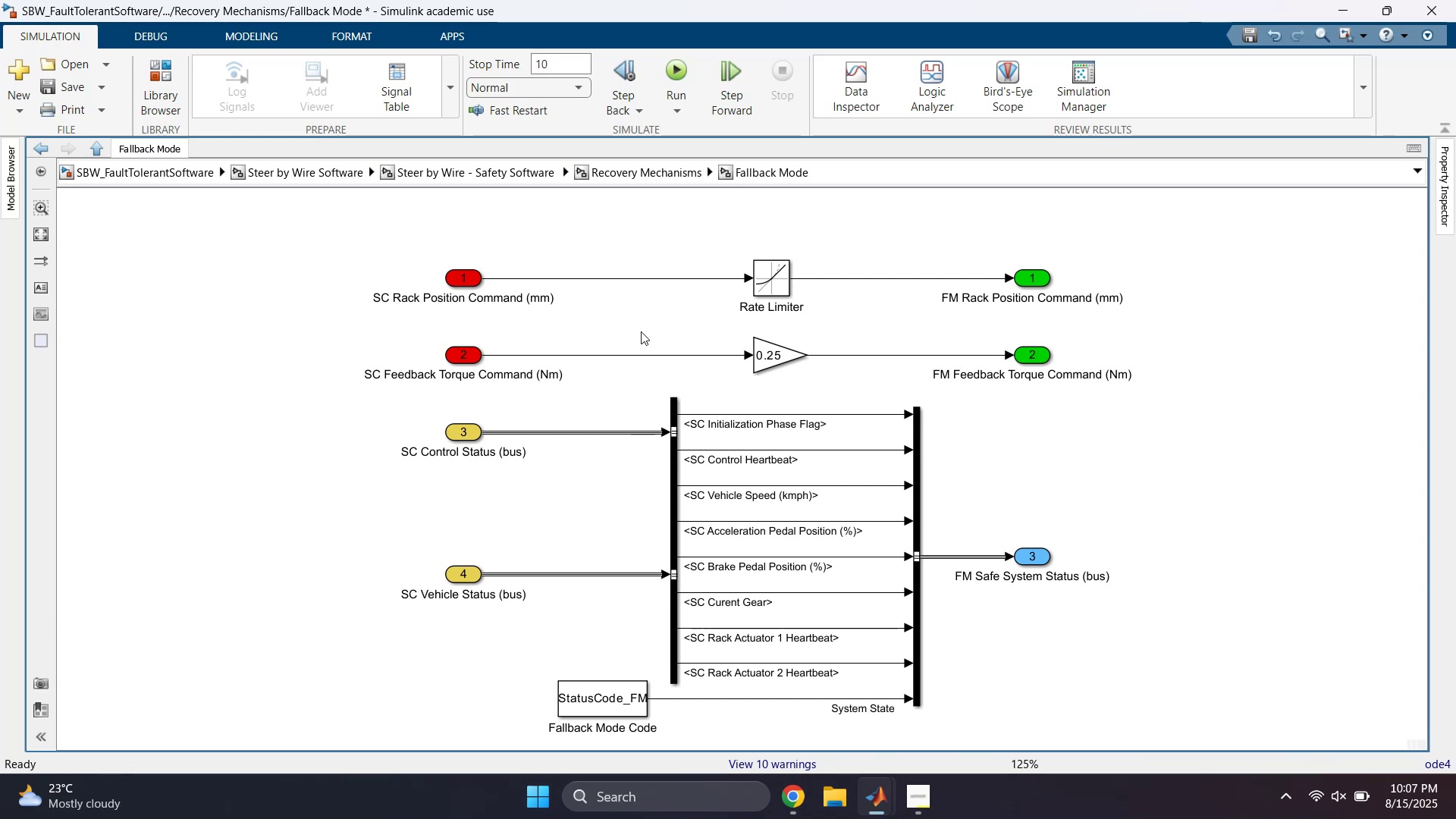 
double_click([774, 271])
 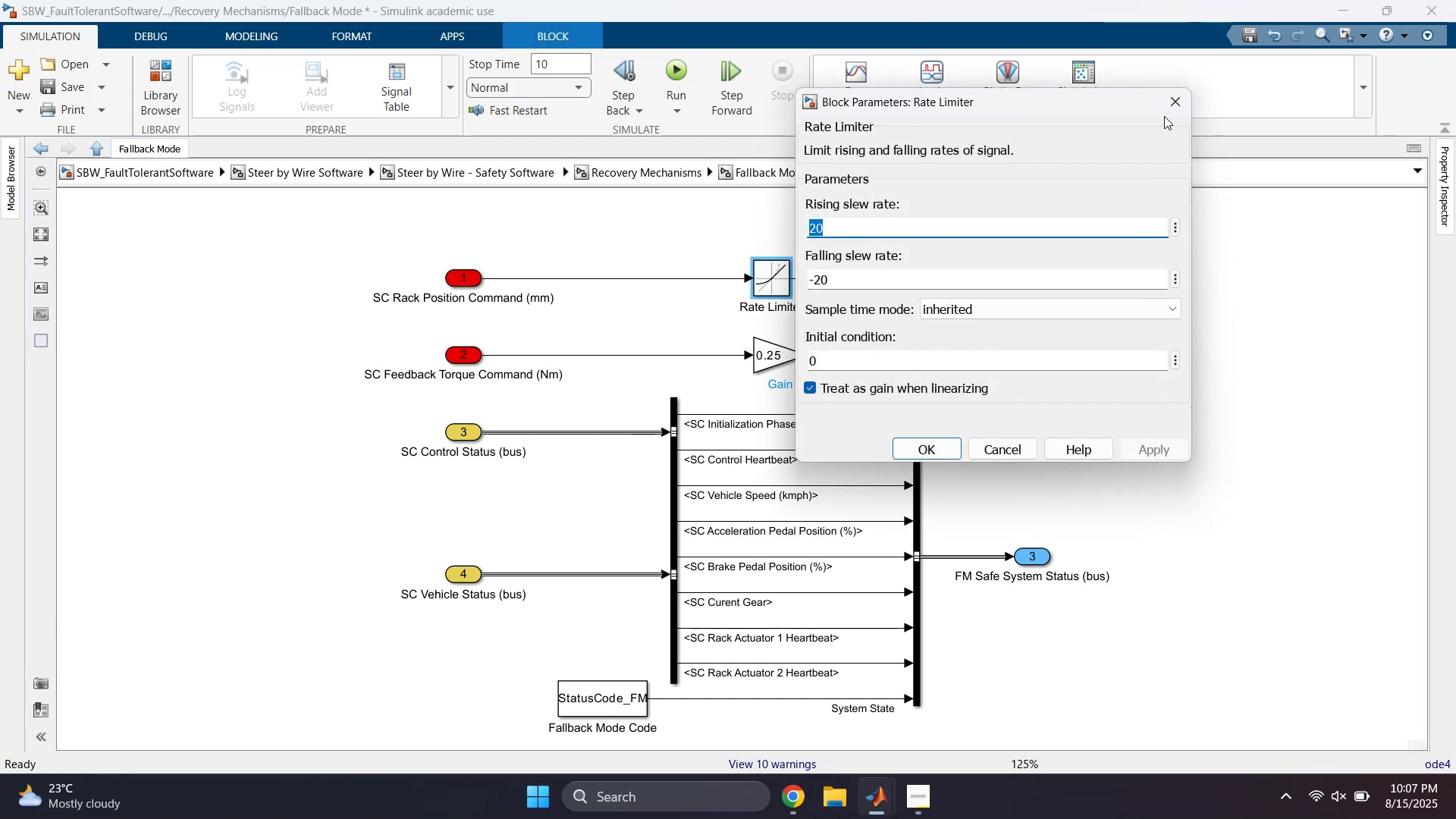 
left_click([1176, 108])
 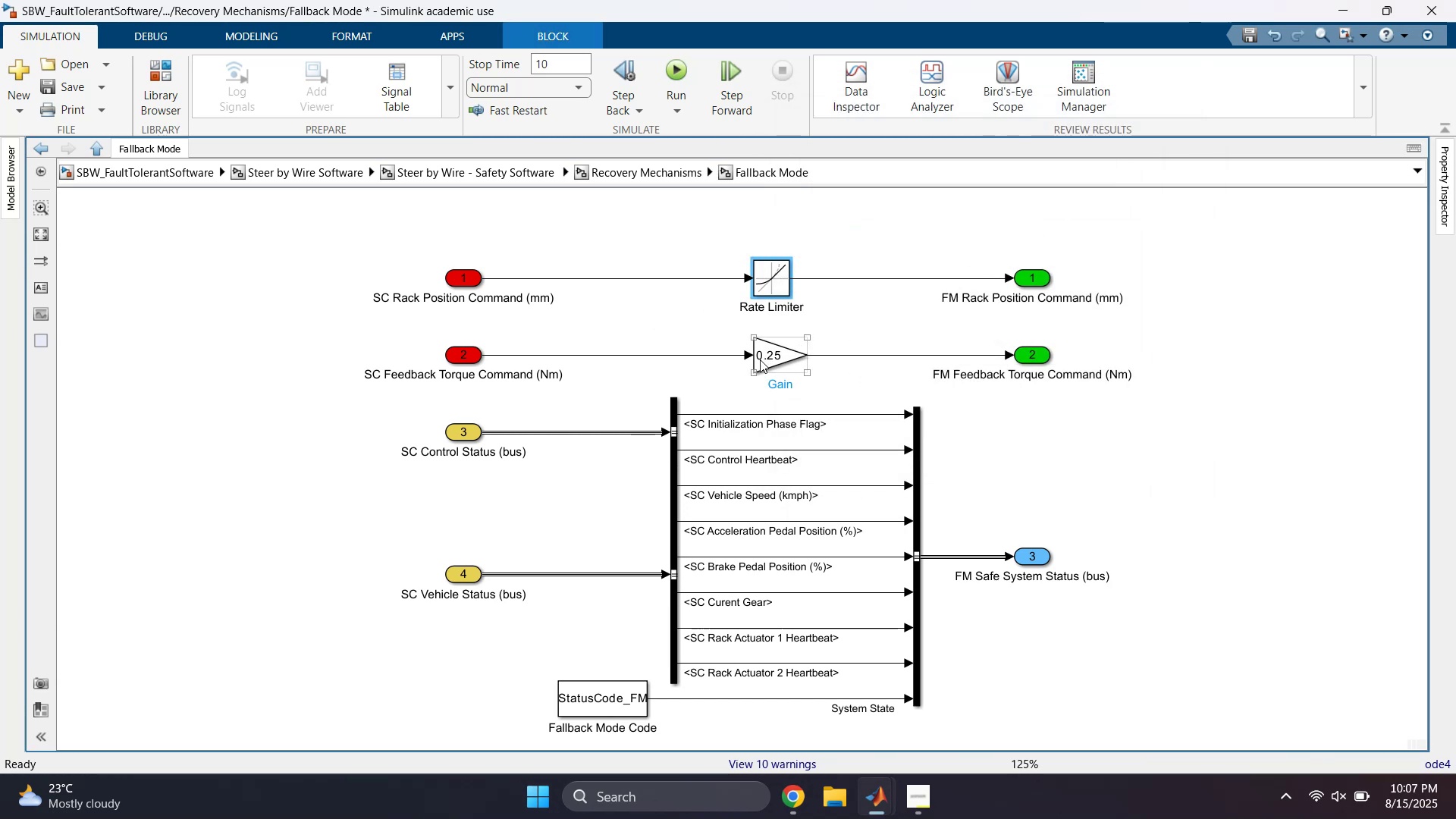 
left_click([629, 164])
 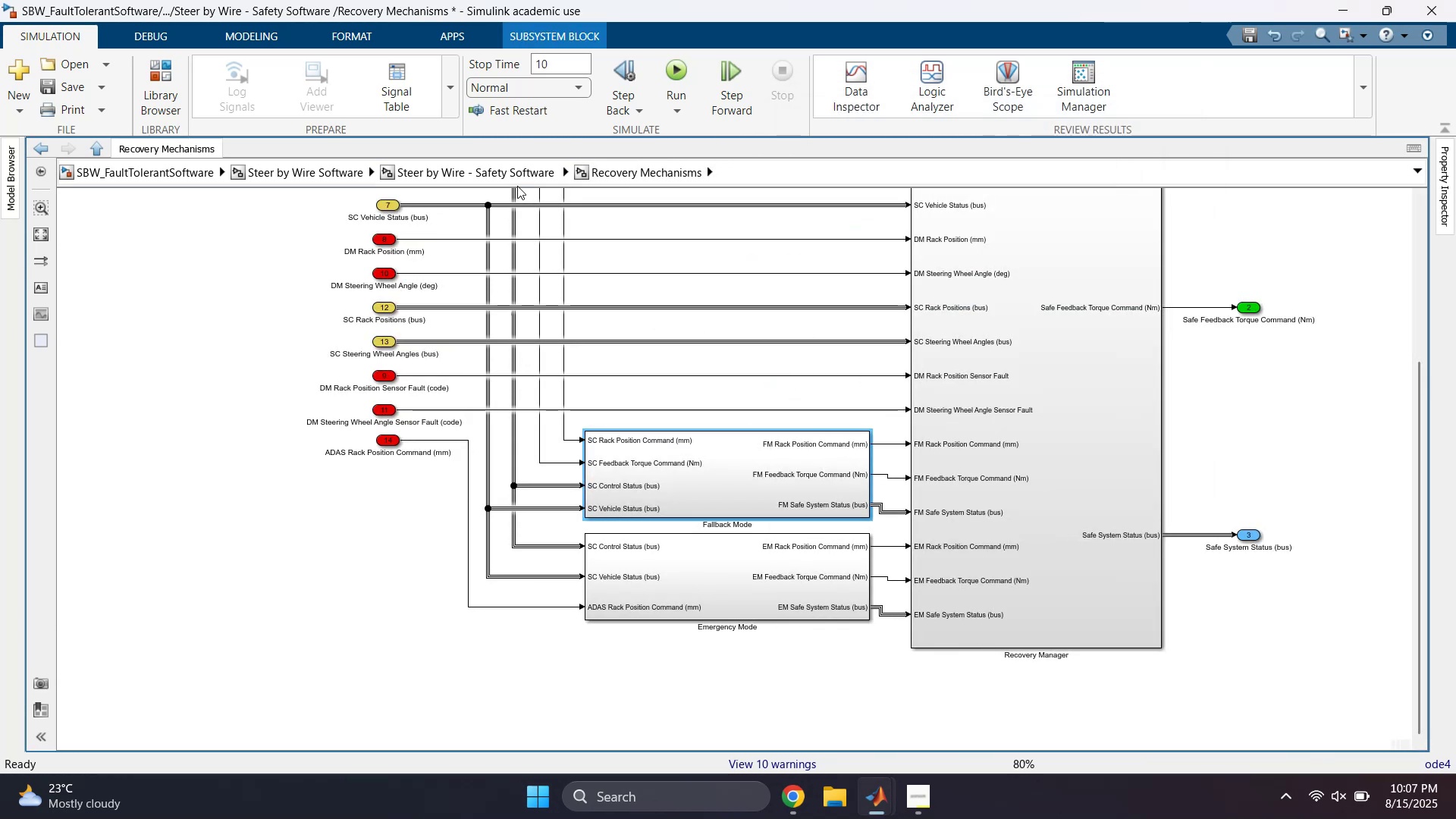 
left_click([503, 187])
 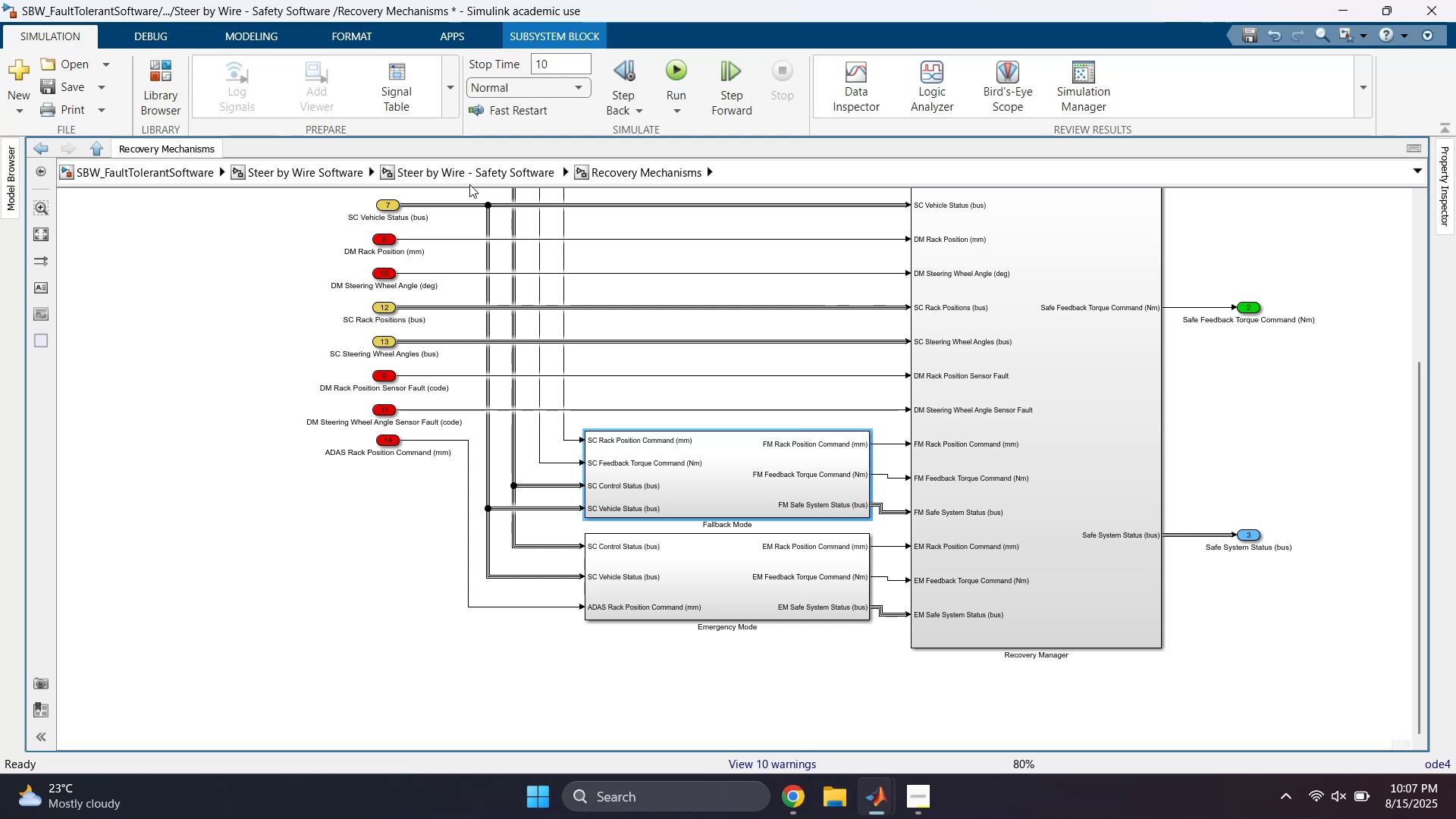 
double_click([469, 183])
 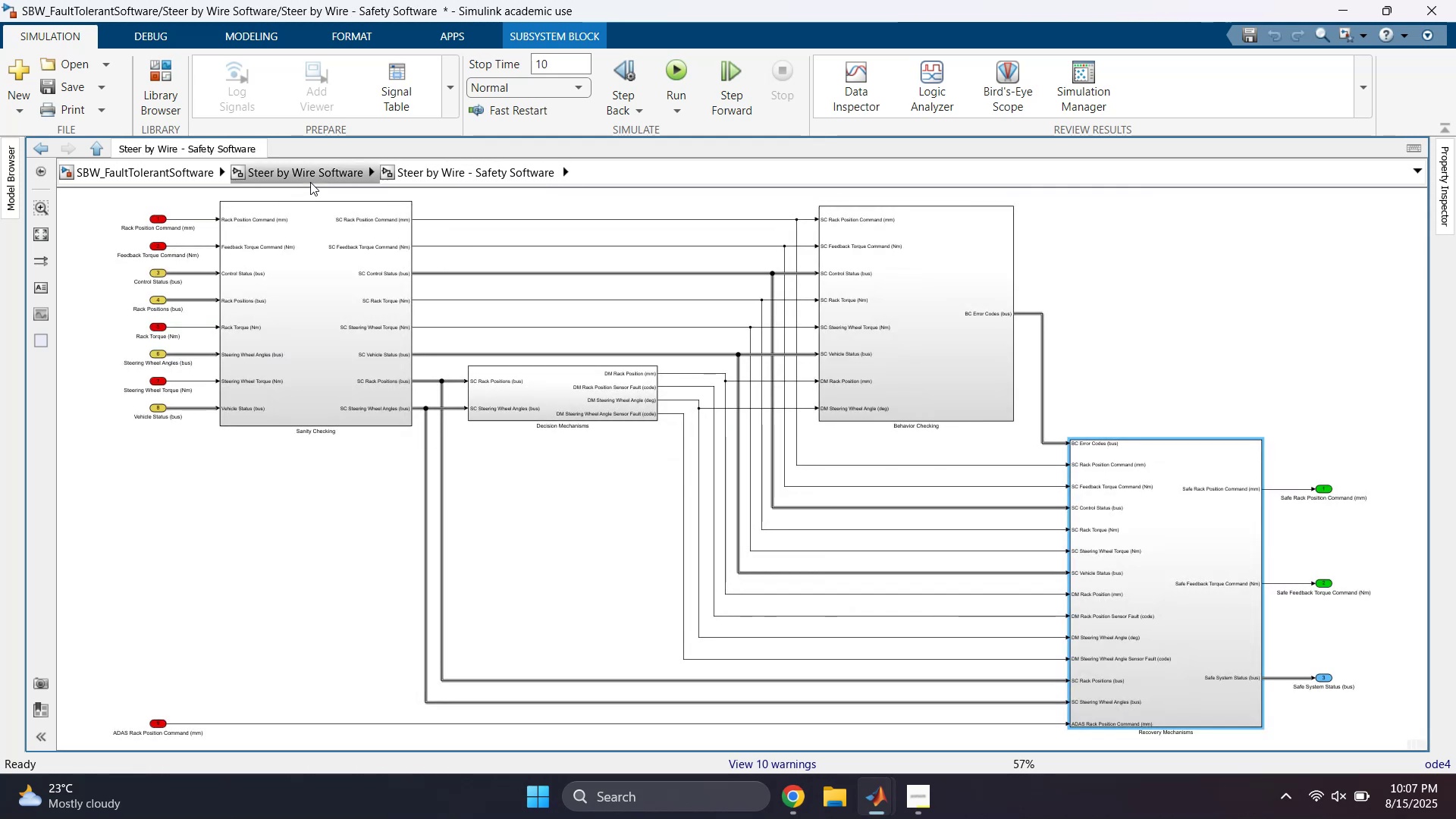 
left_click([308, 174])
 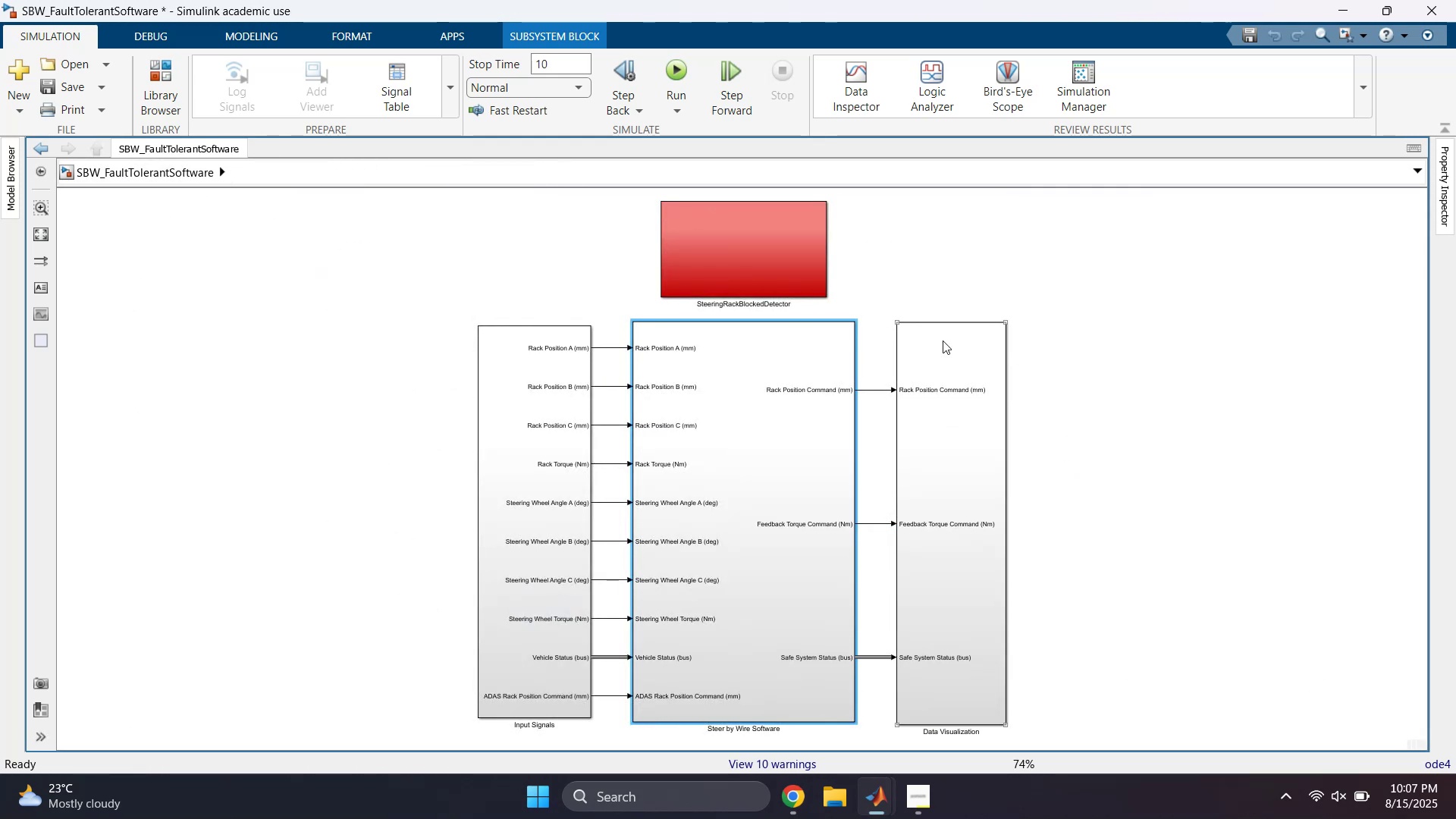 
left_click([1022, 315])
 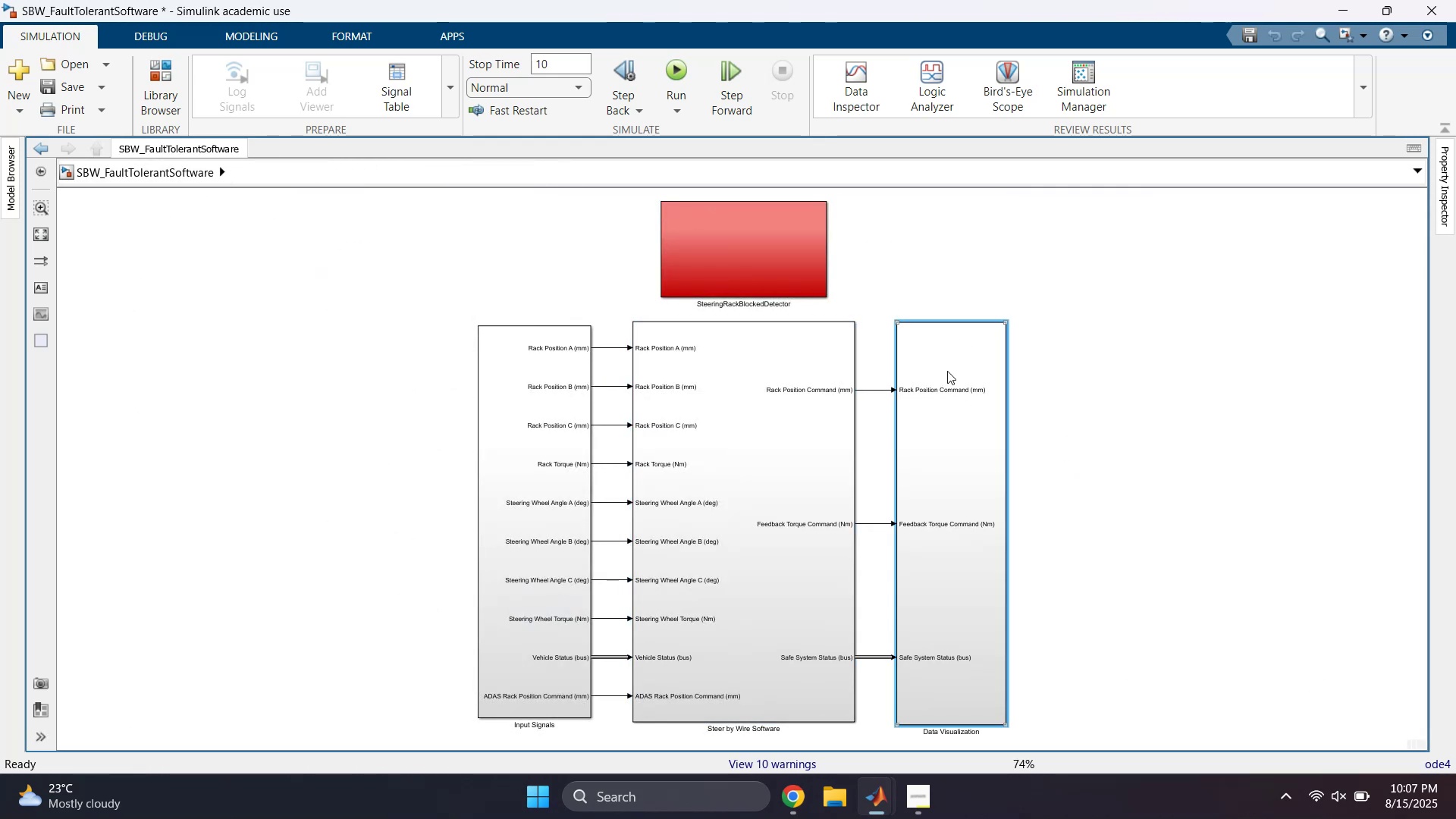 
double_click([947, 371])
 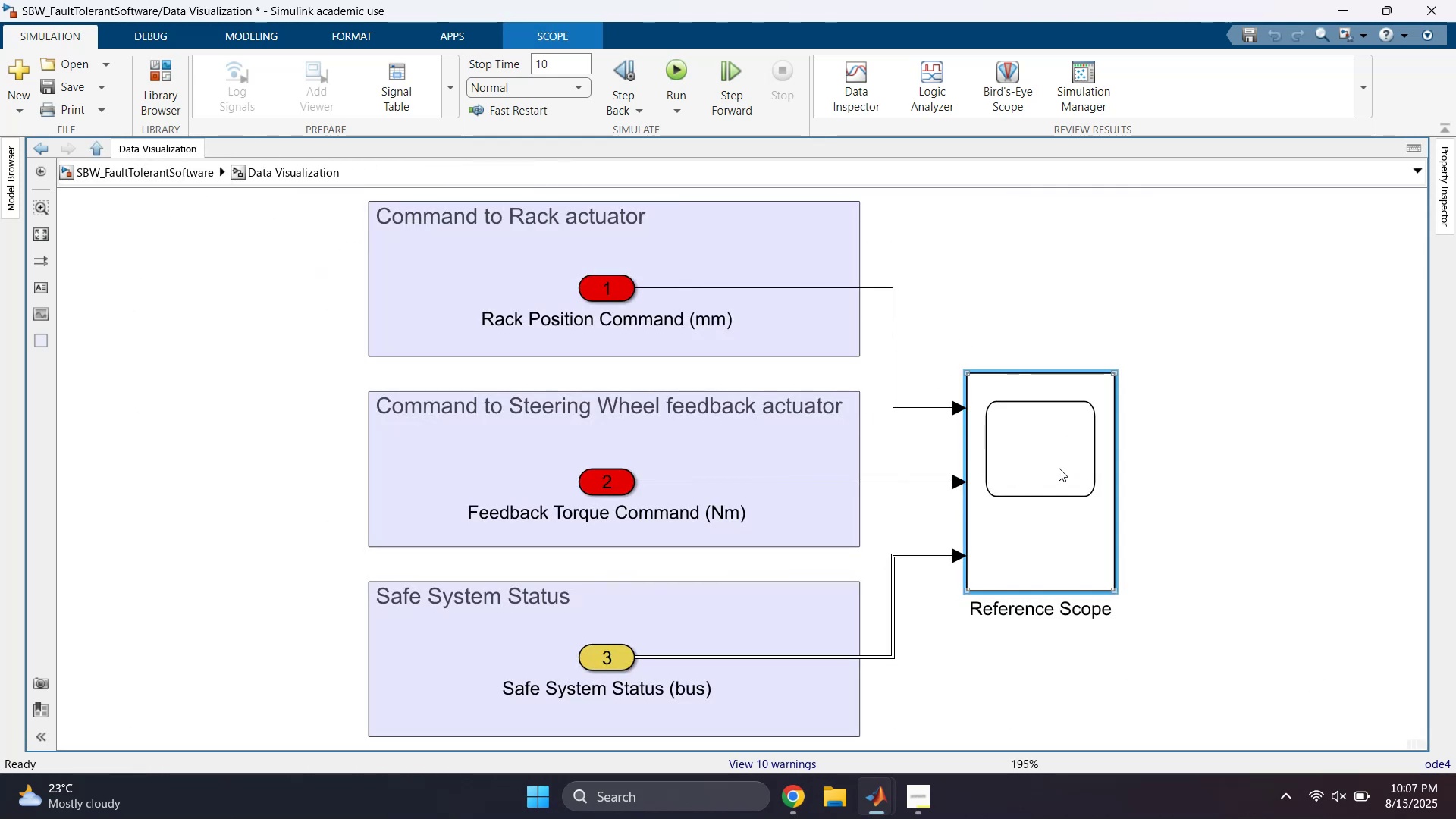 
double_click([1063, 473])
 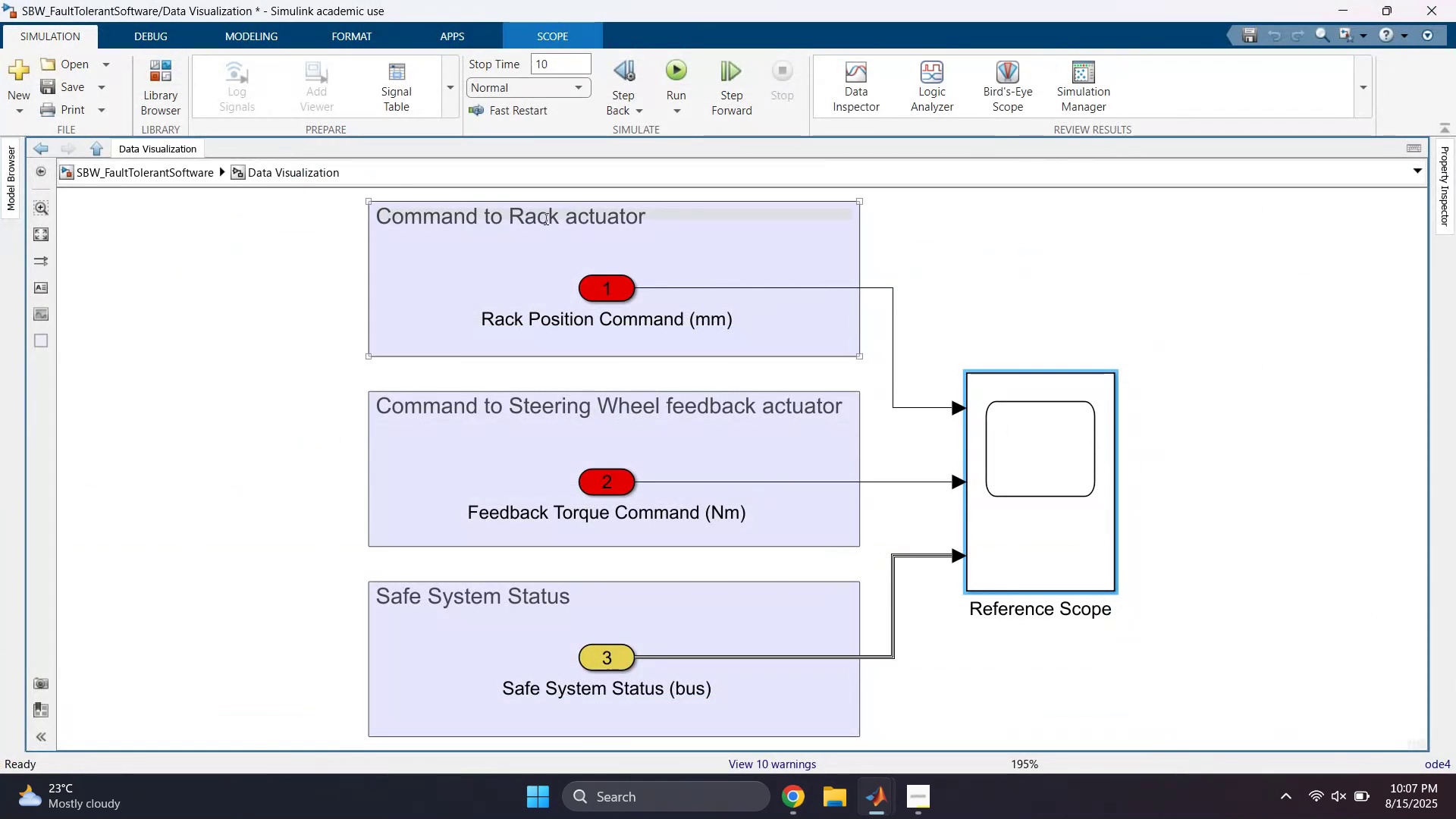 
double_click([190, 181])
 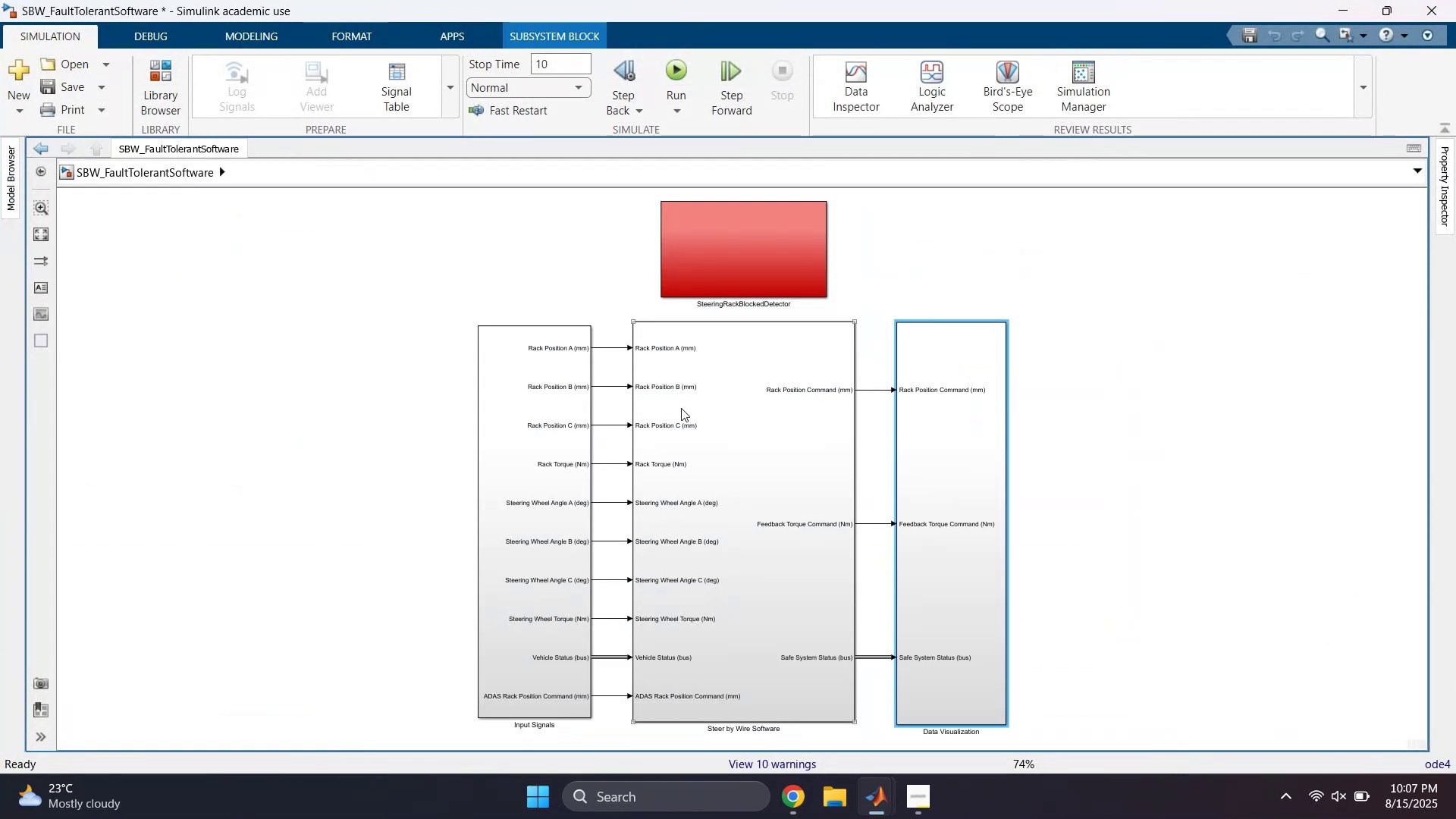 
double_click([681, 408])
 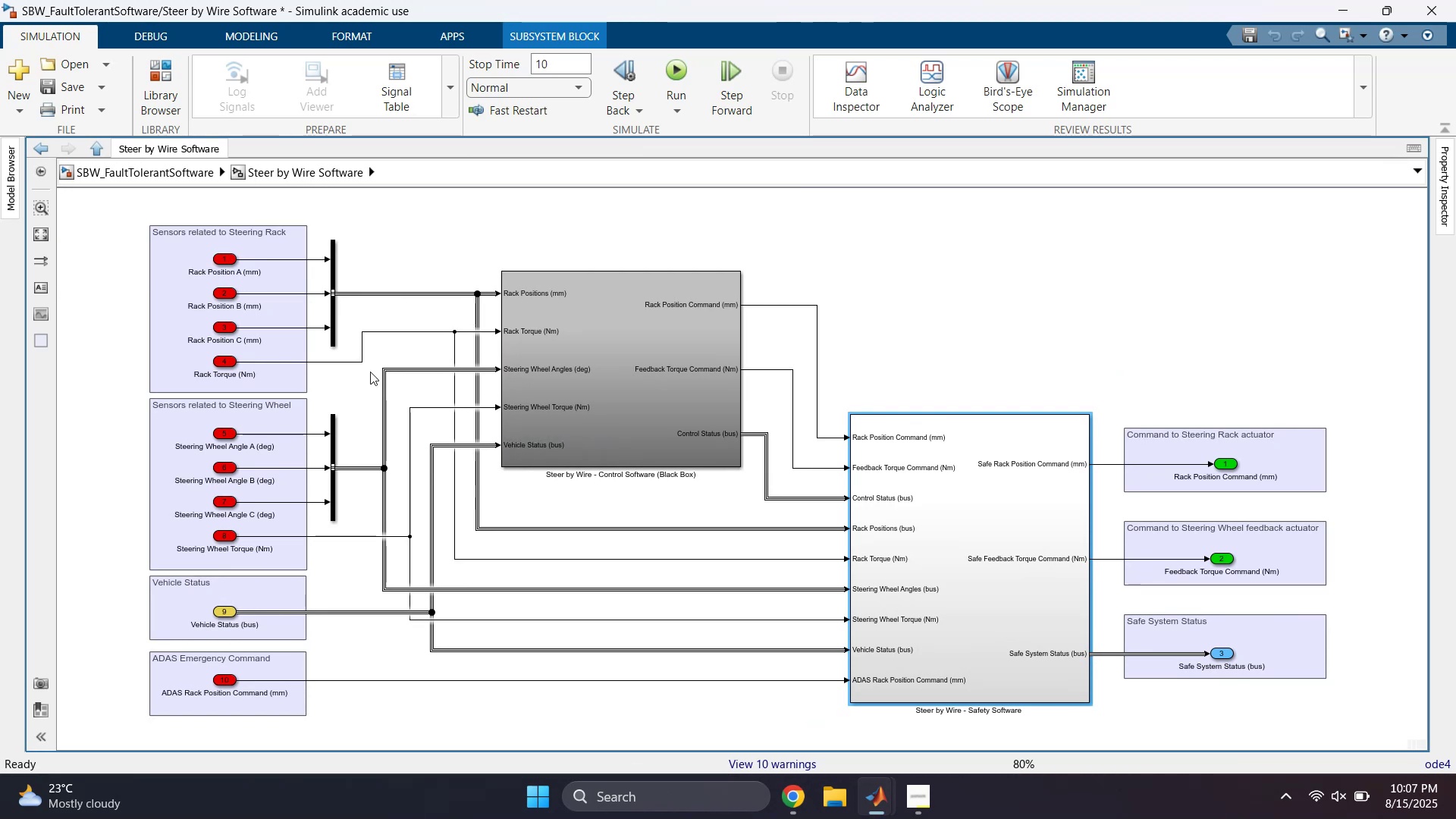 
double_click([628, 404])
 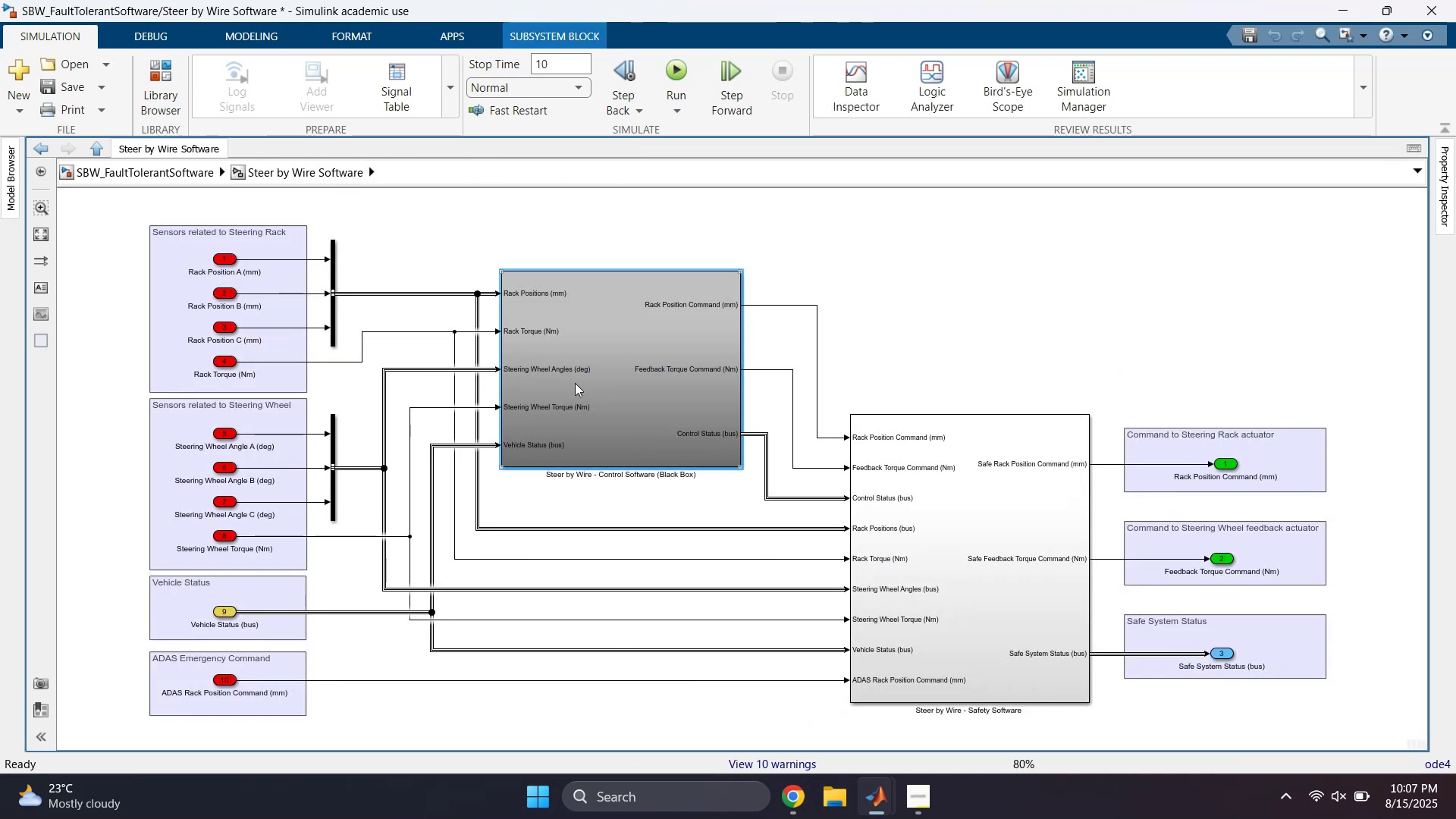 
left_click([212, 171])
 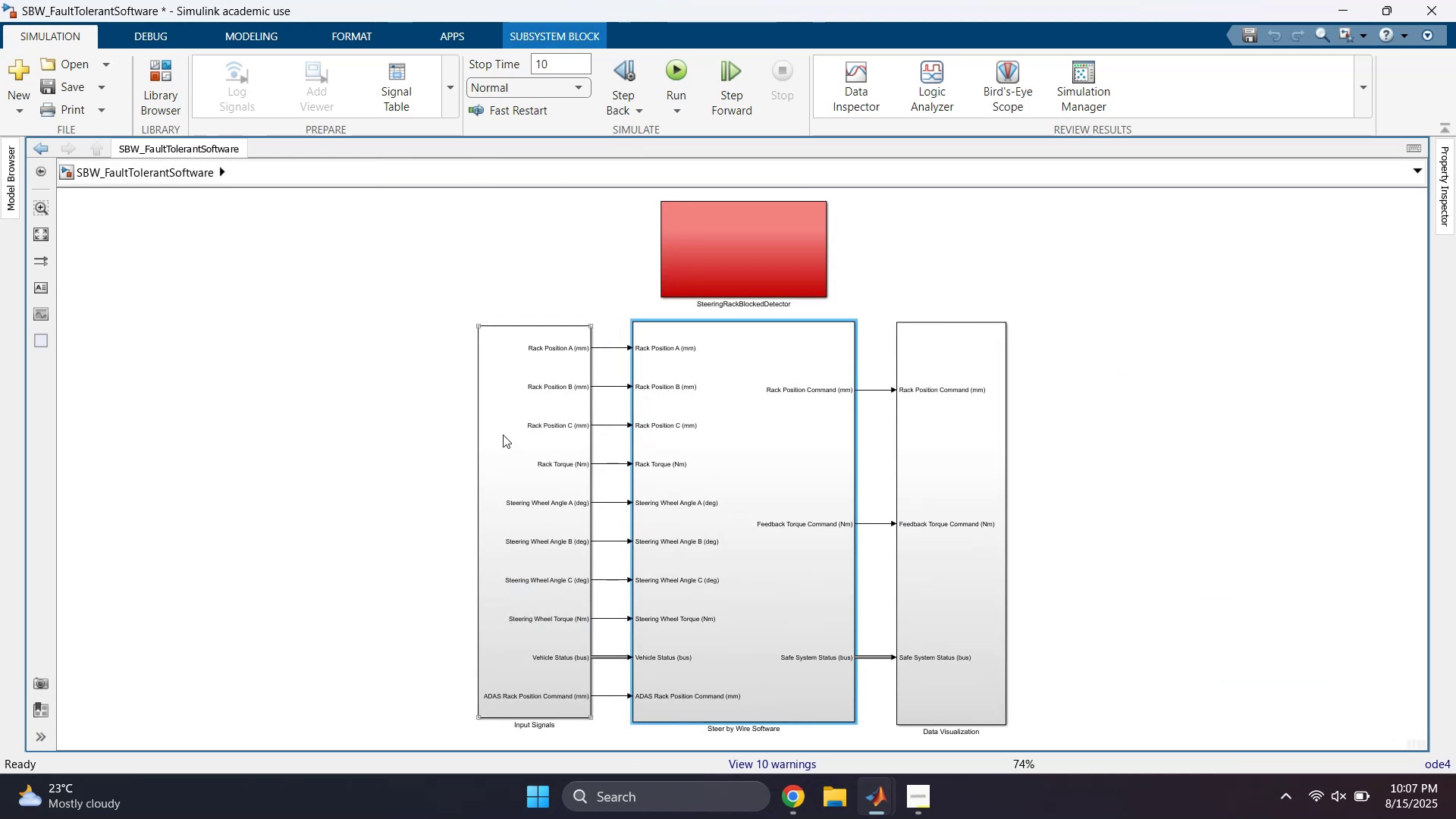 
double_click([498, 433])
 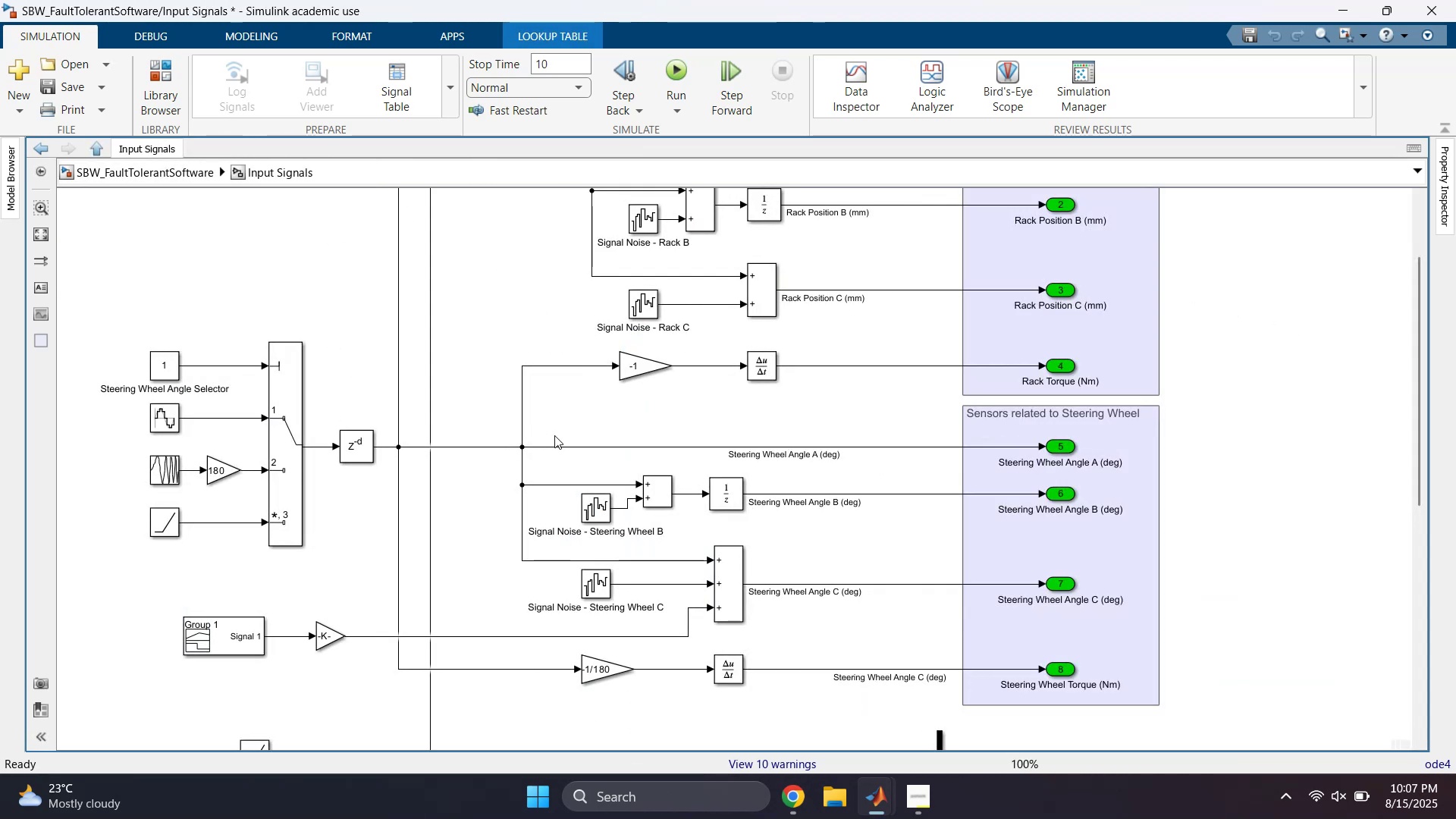 
scroll: coordinate [555, 436], scroll_direction: down, amount: 1.0
 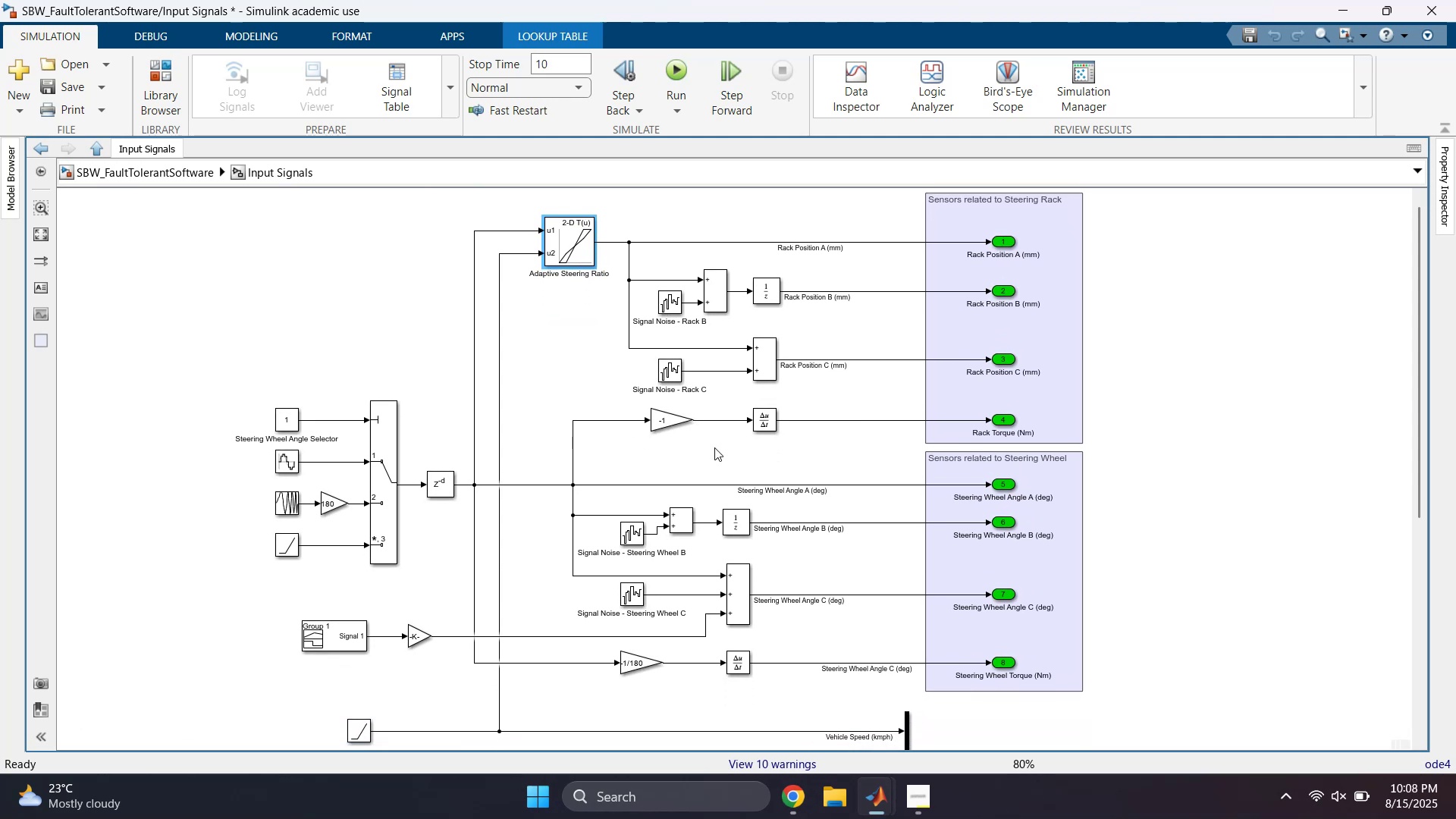 
wait(8.76)
 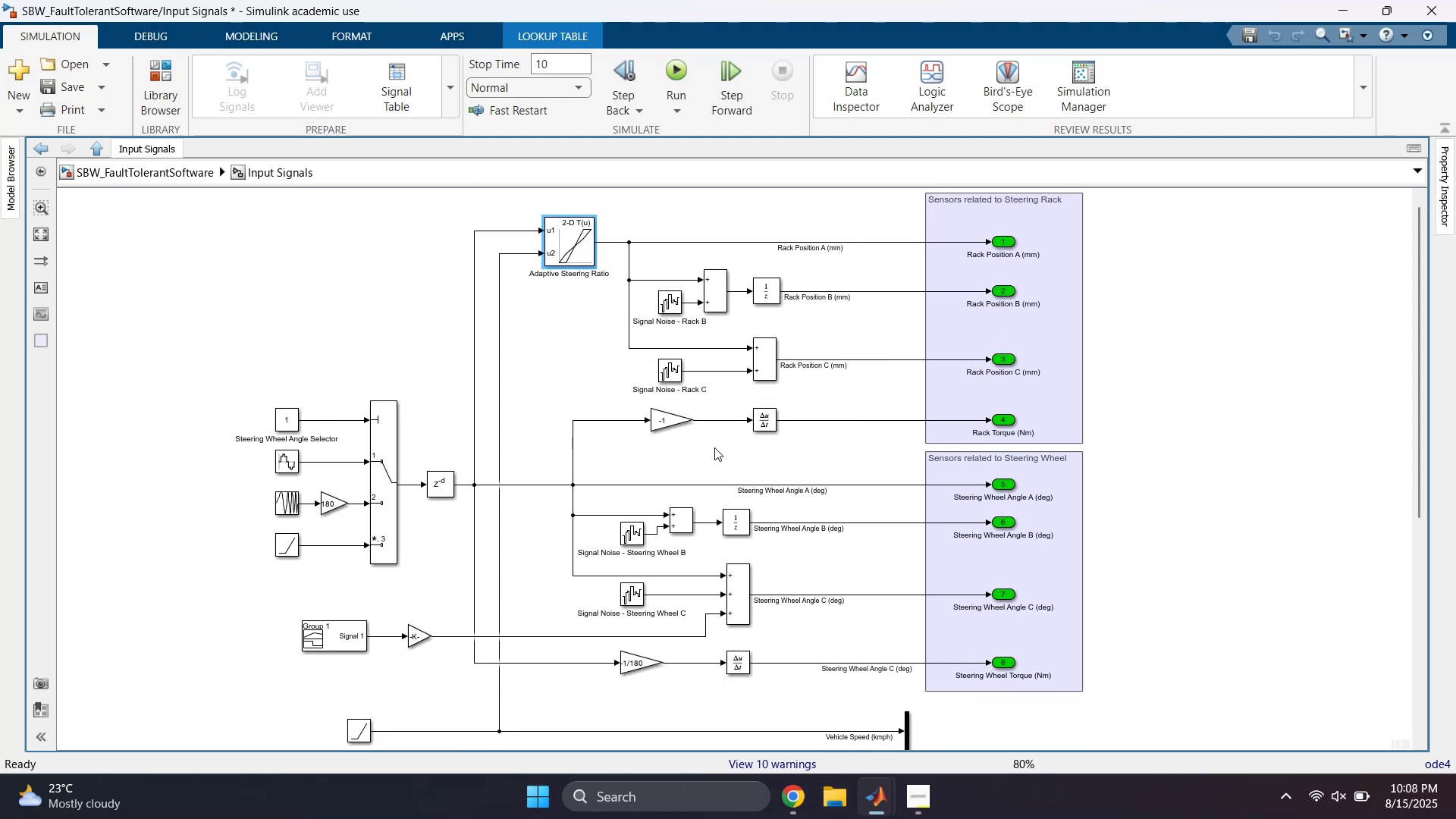 
left_click([190, 173])
 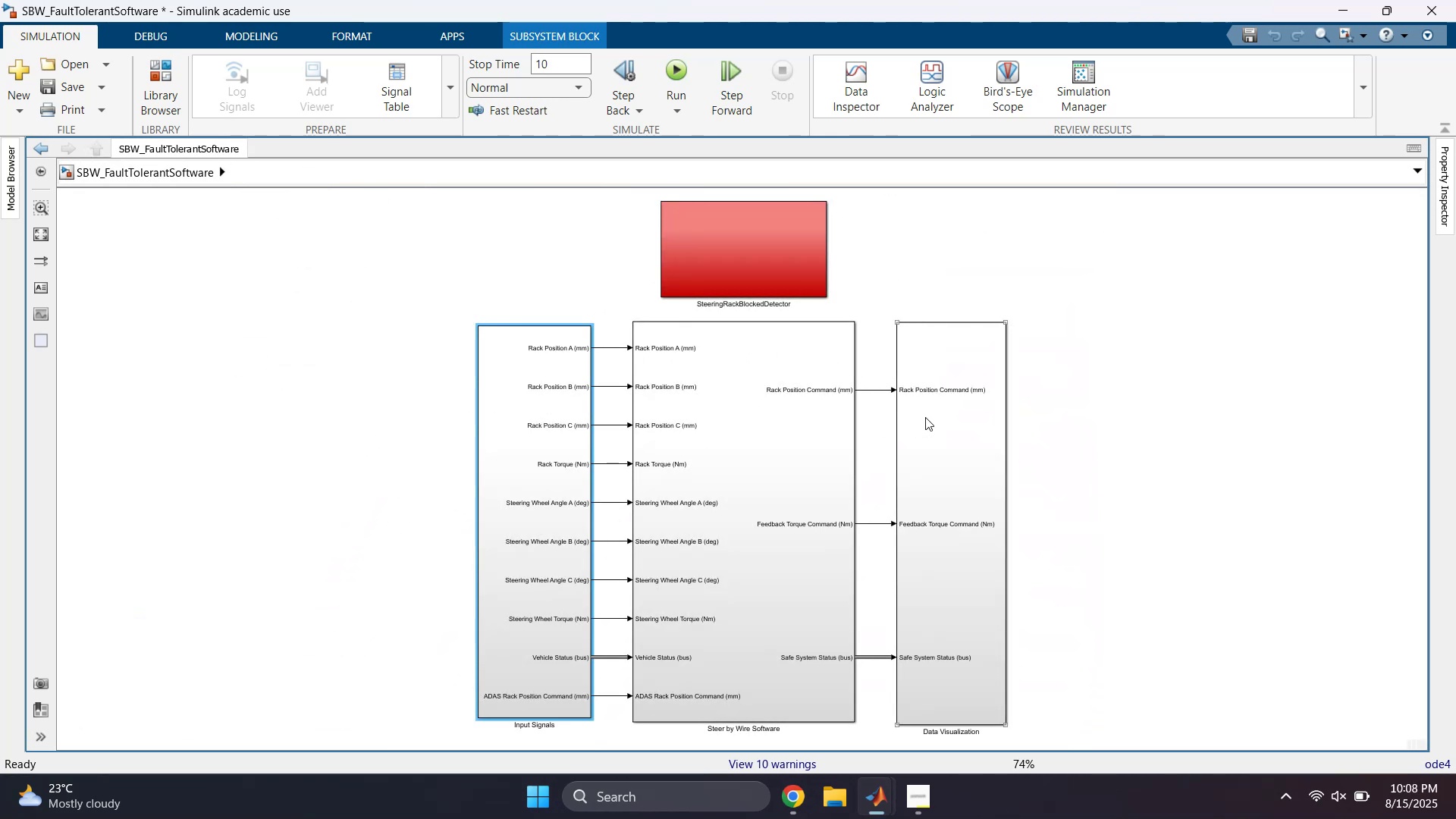 
double_click([925, 417])
 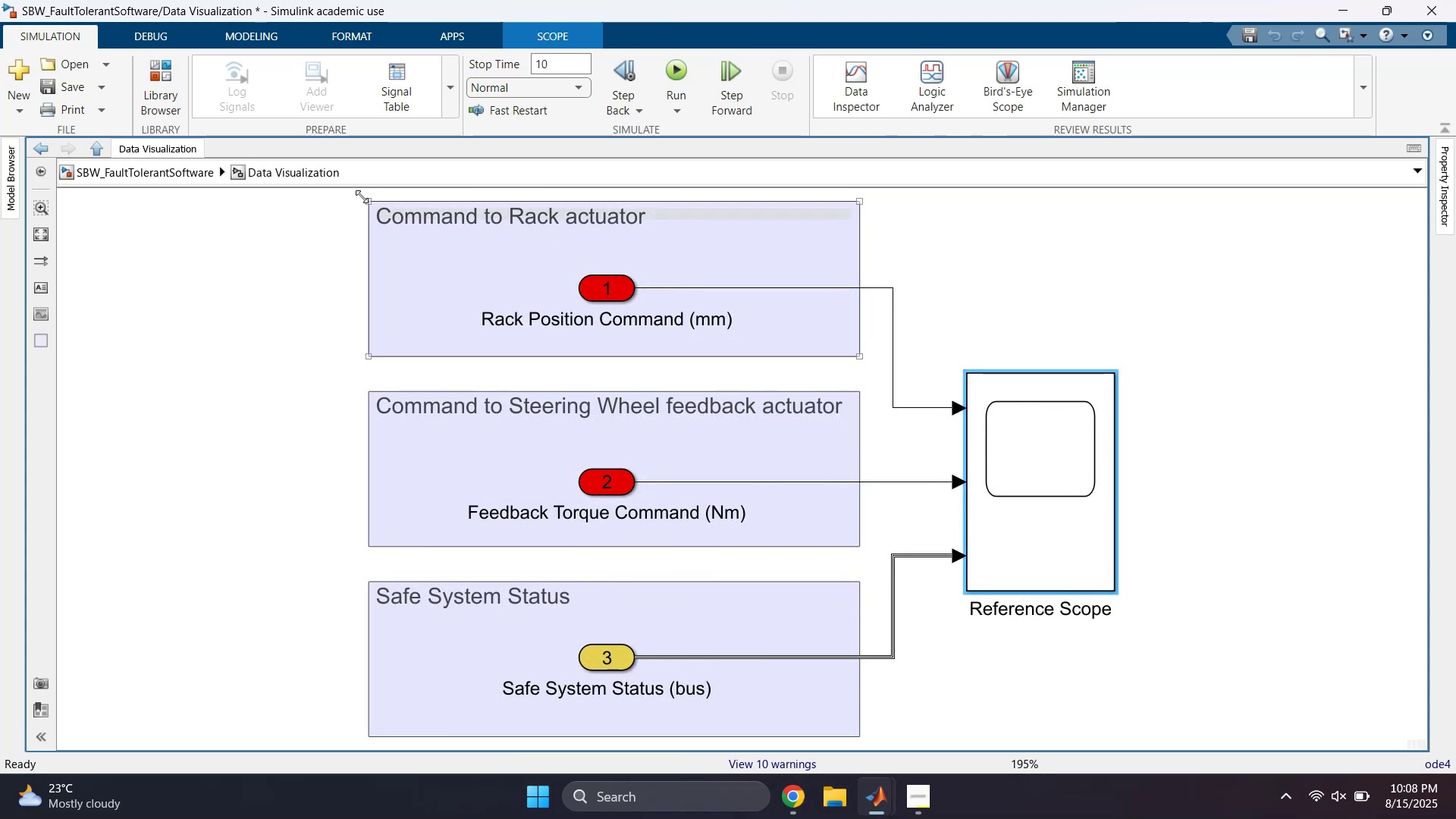 
left_click([190, 177])
 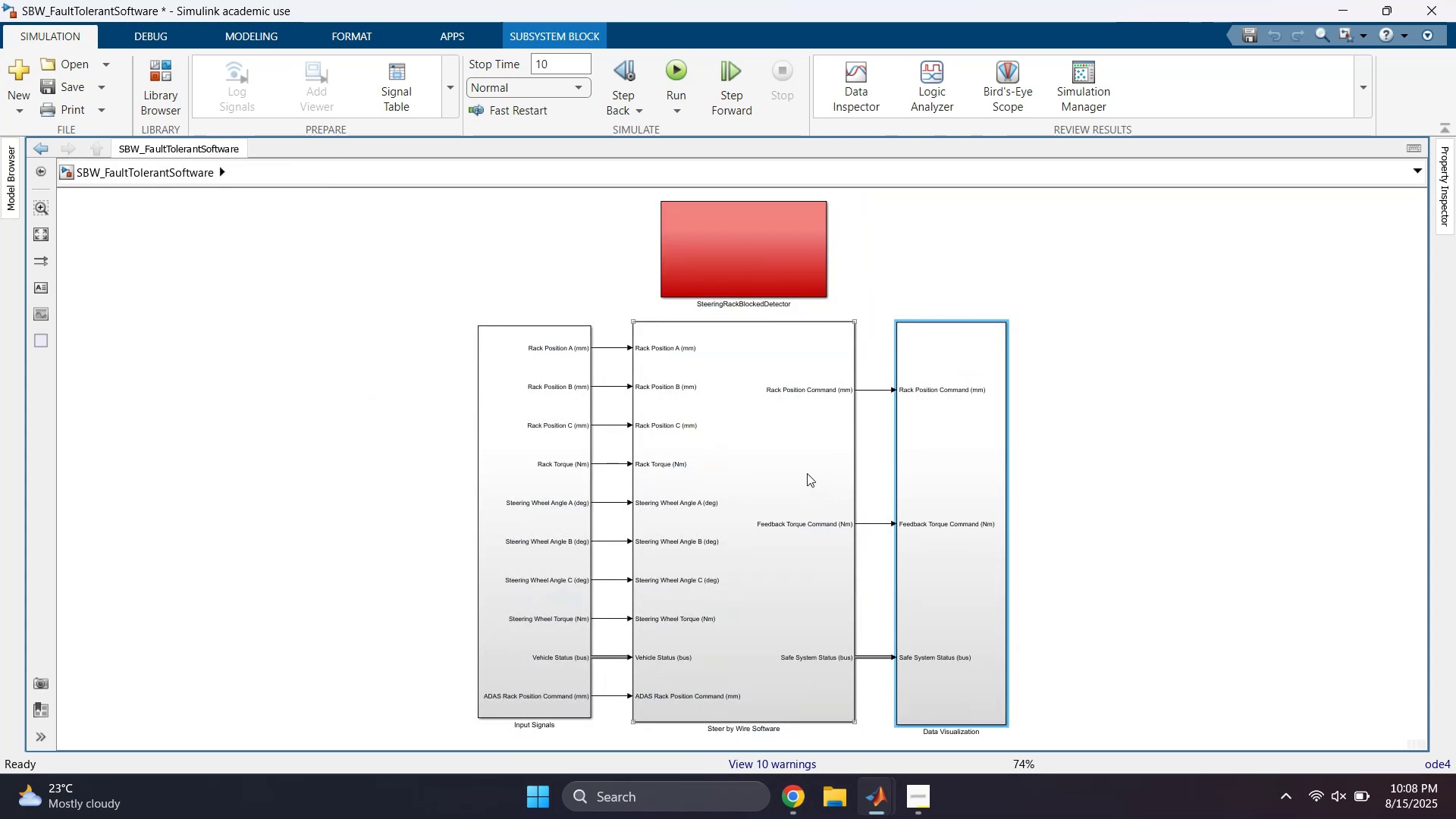 
double_click([807, 473])
 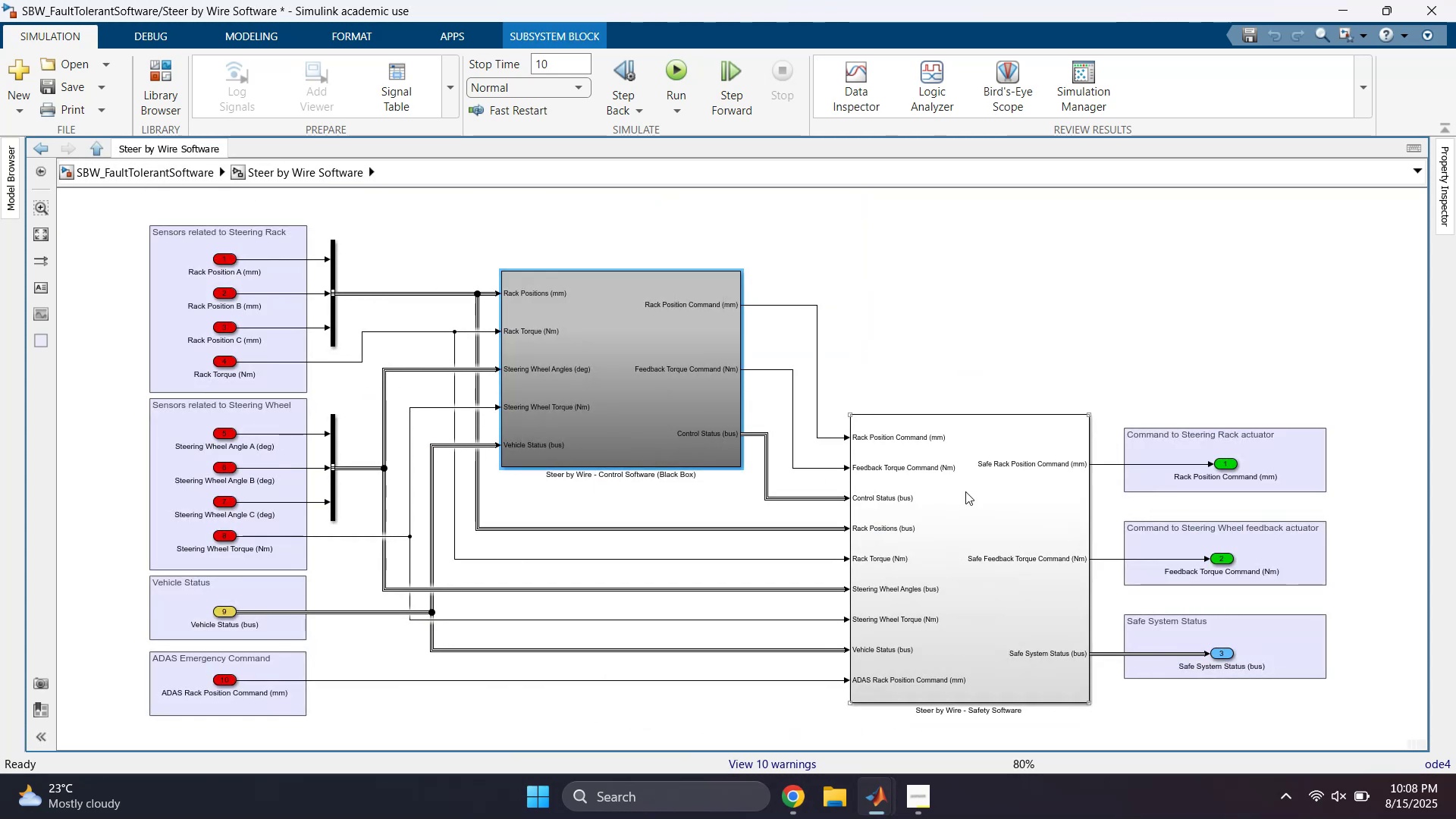 
double_click([965, 491])
 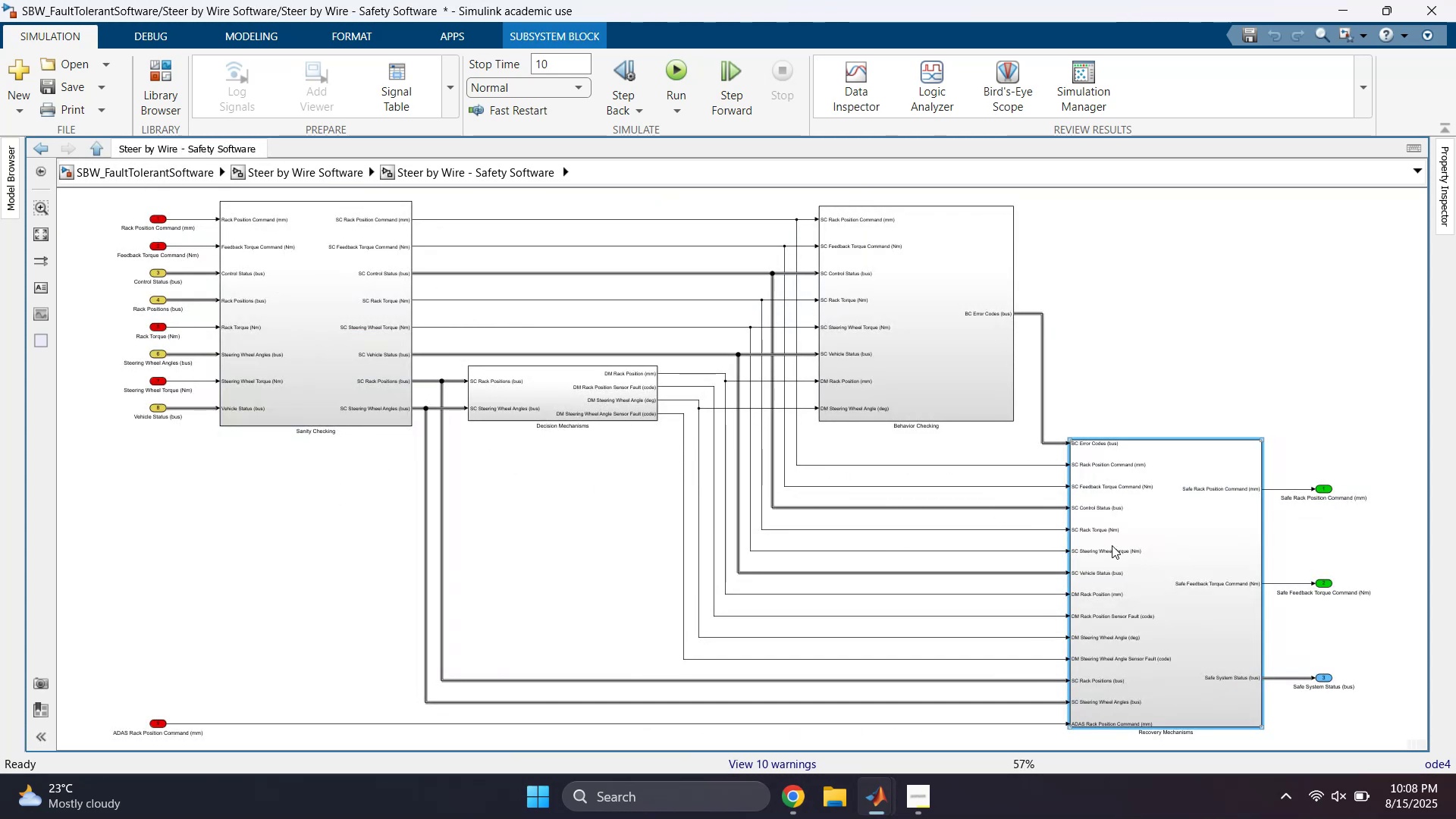 
double_click([1112, 545])
 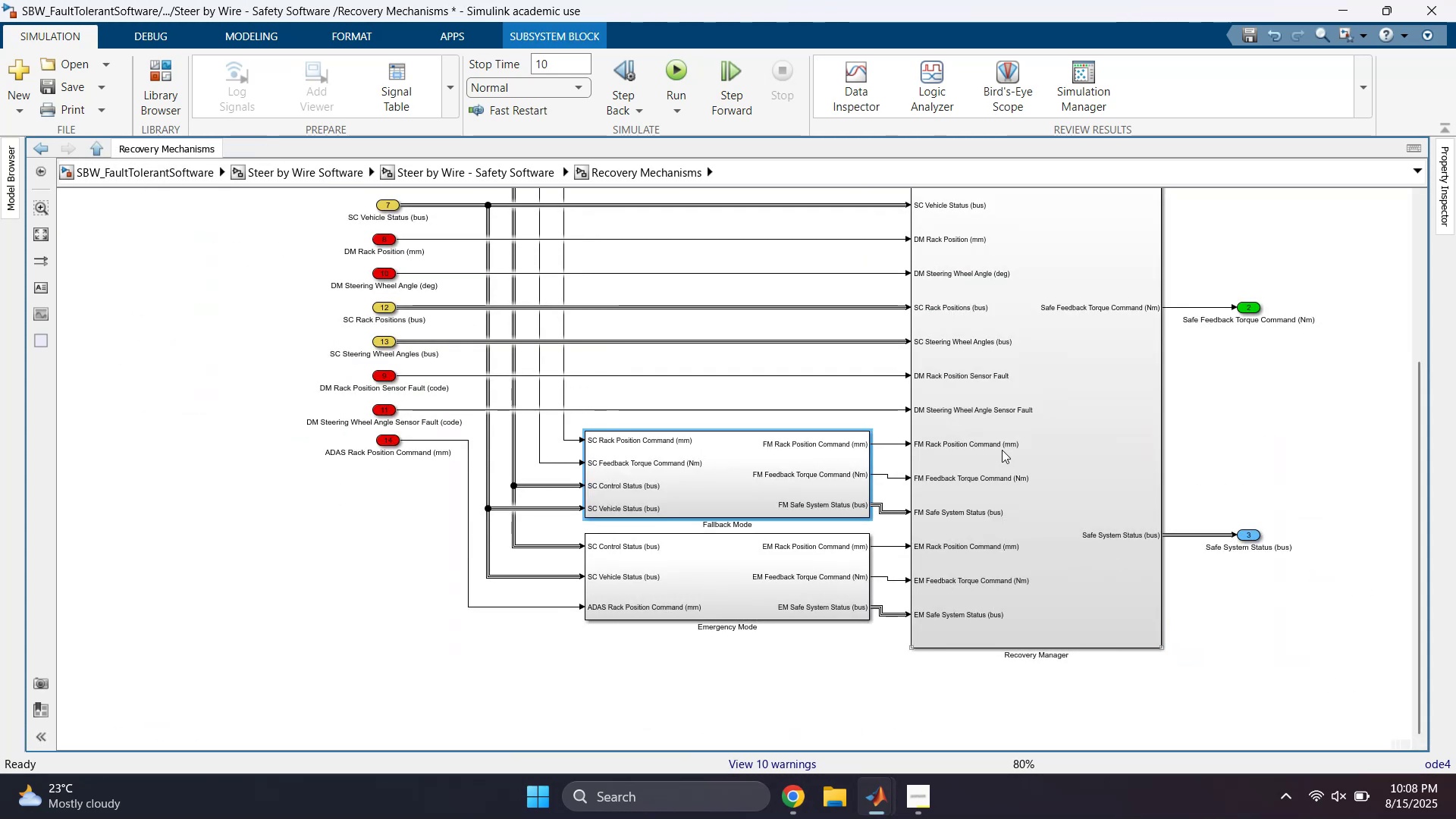 
double_click([1003, 449])
 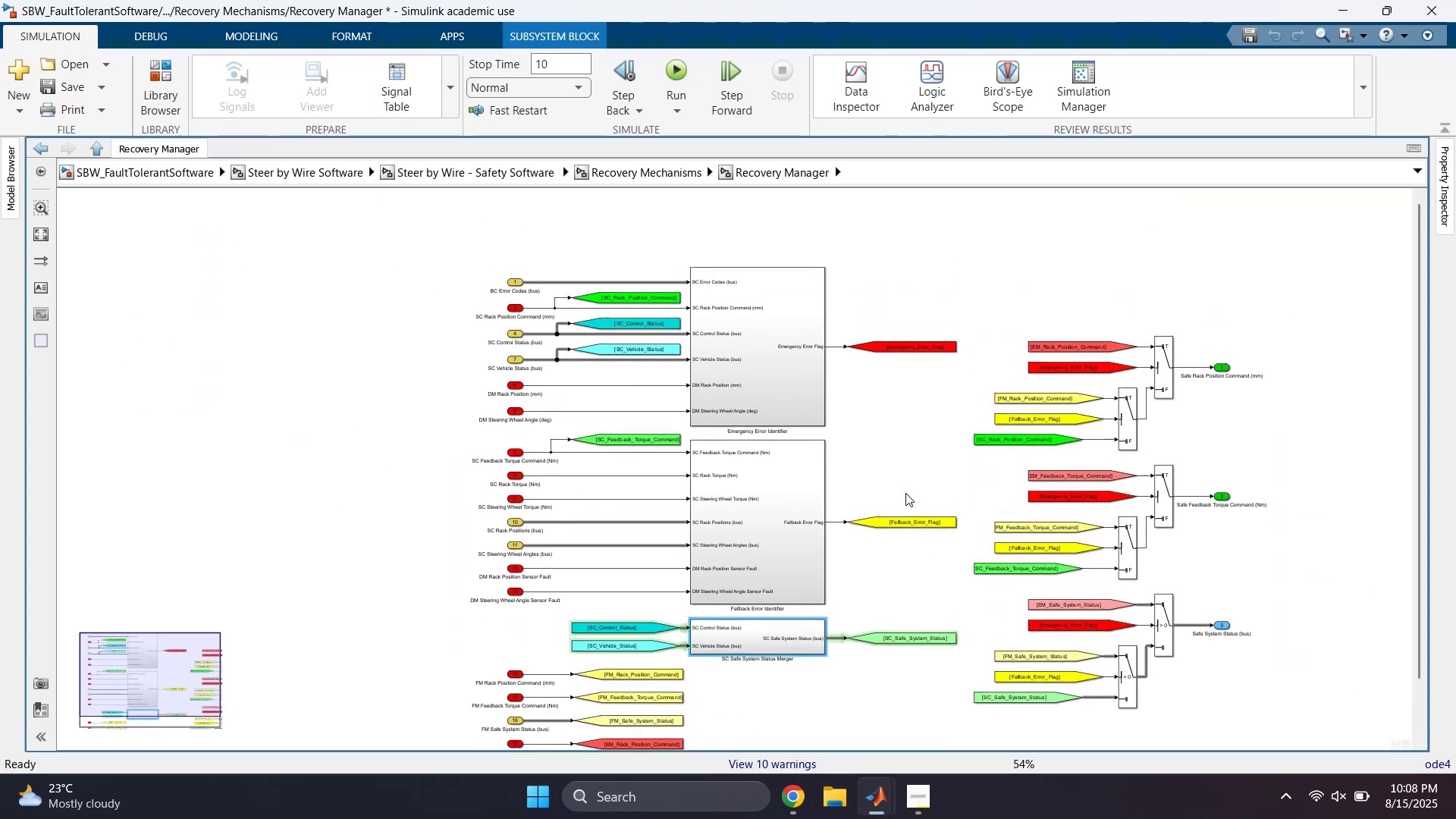 
double_click([783, 488])
 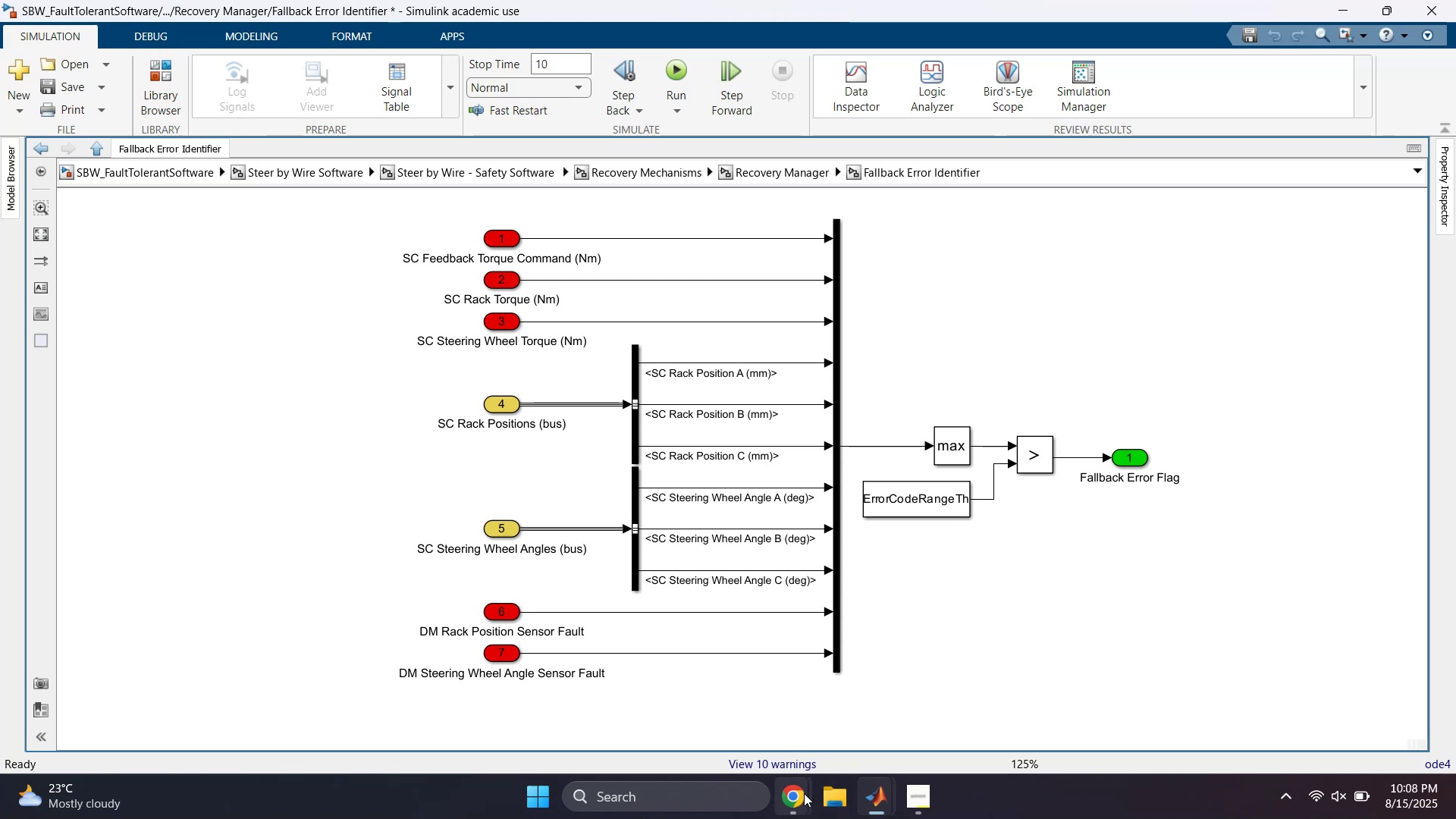 
left_click([681, 721])
 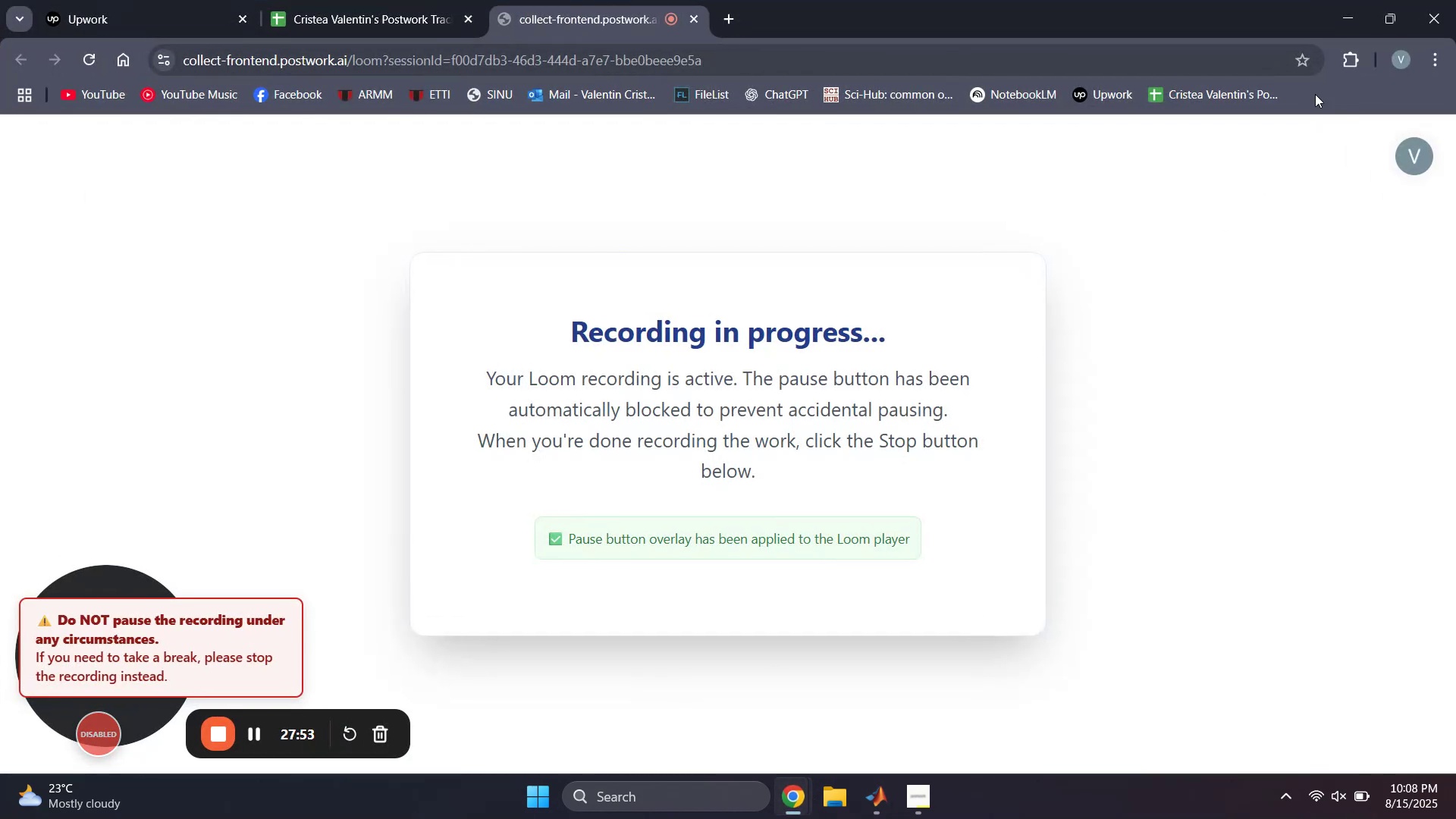 
left_click([1351, 11])
 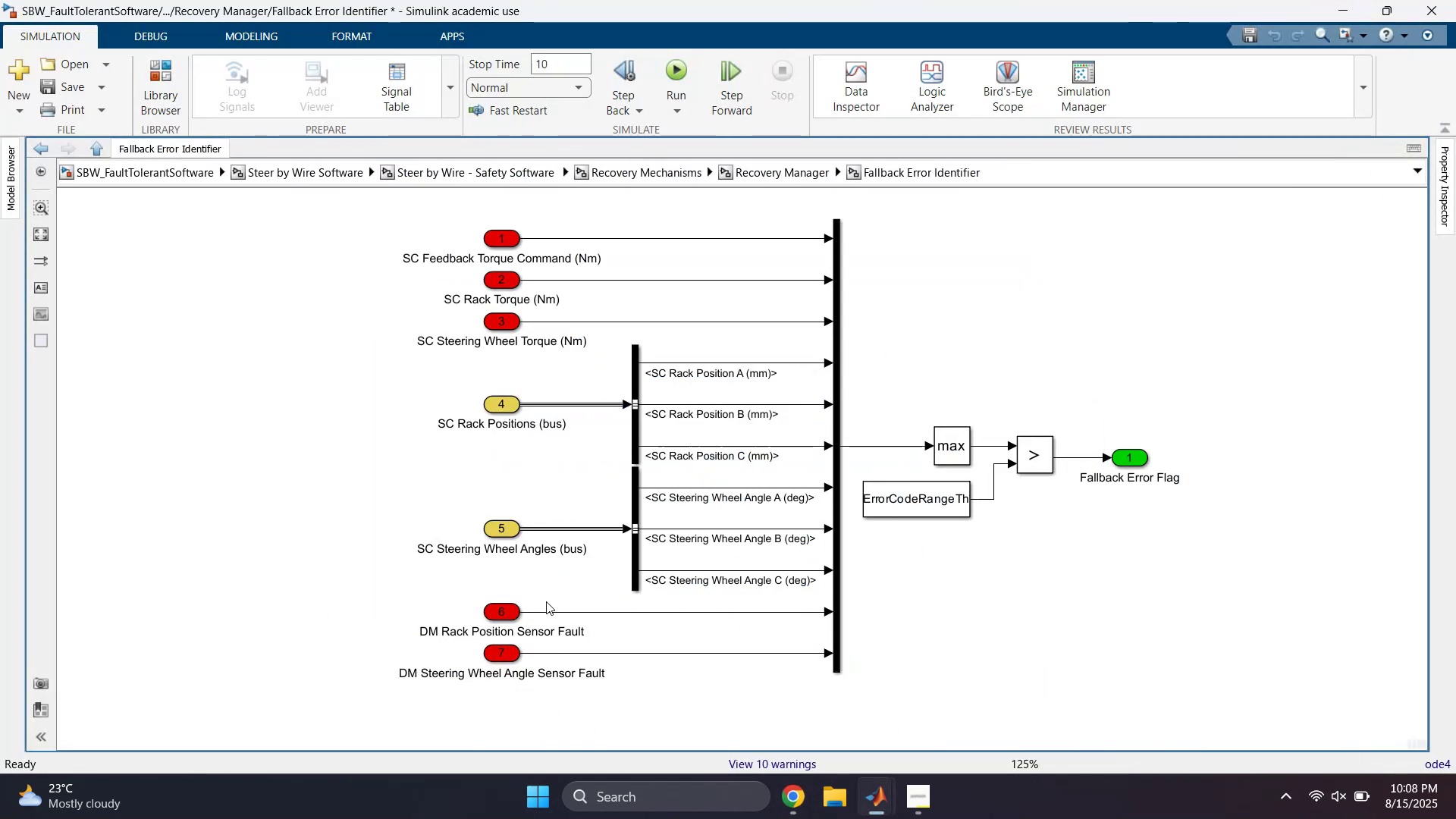 
left_click([450, 445])
 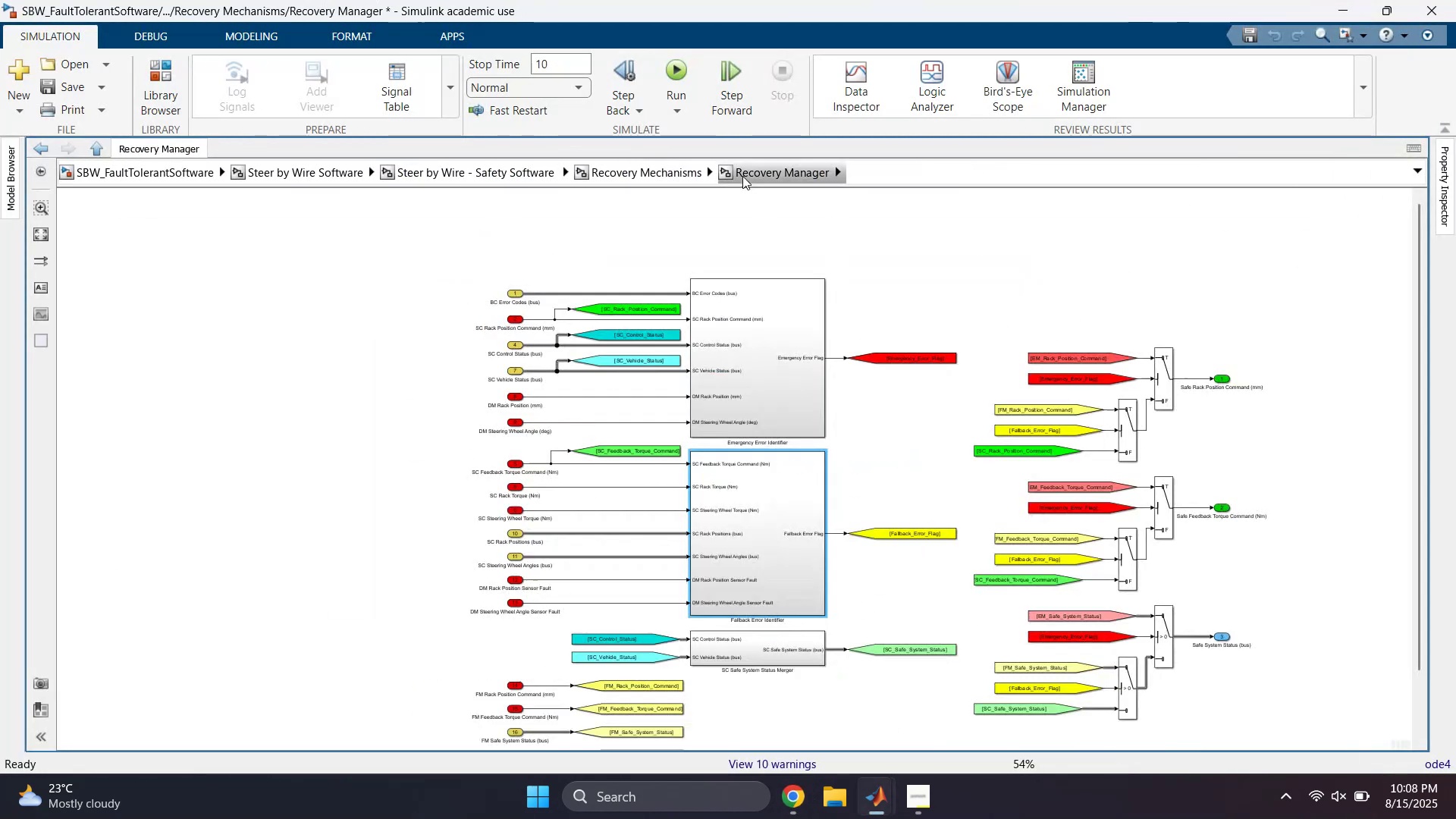 
left_click([673, 177])
 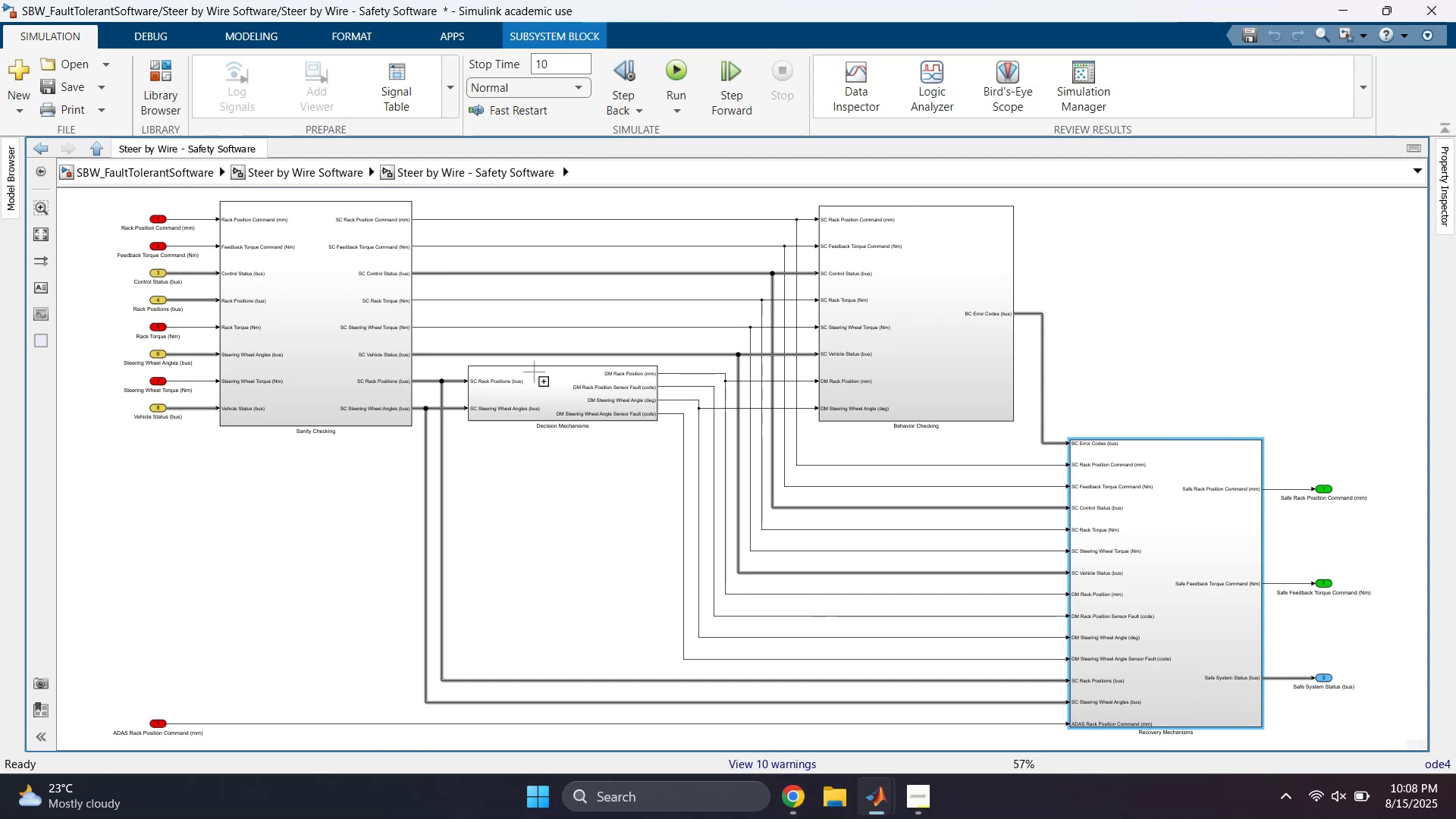 
left_click([573, 397])
 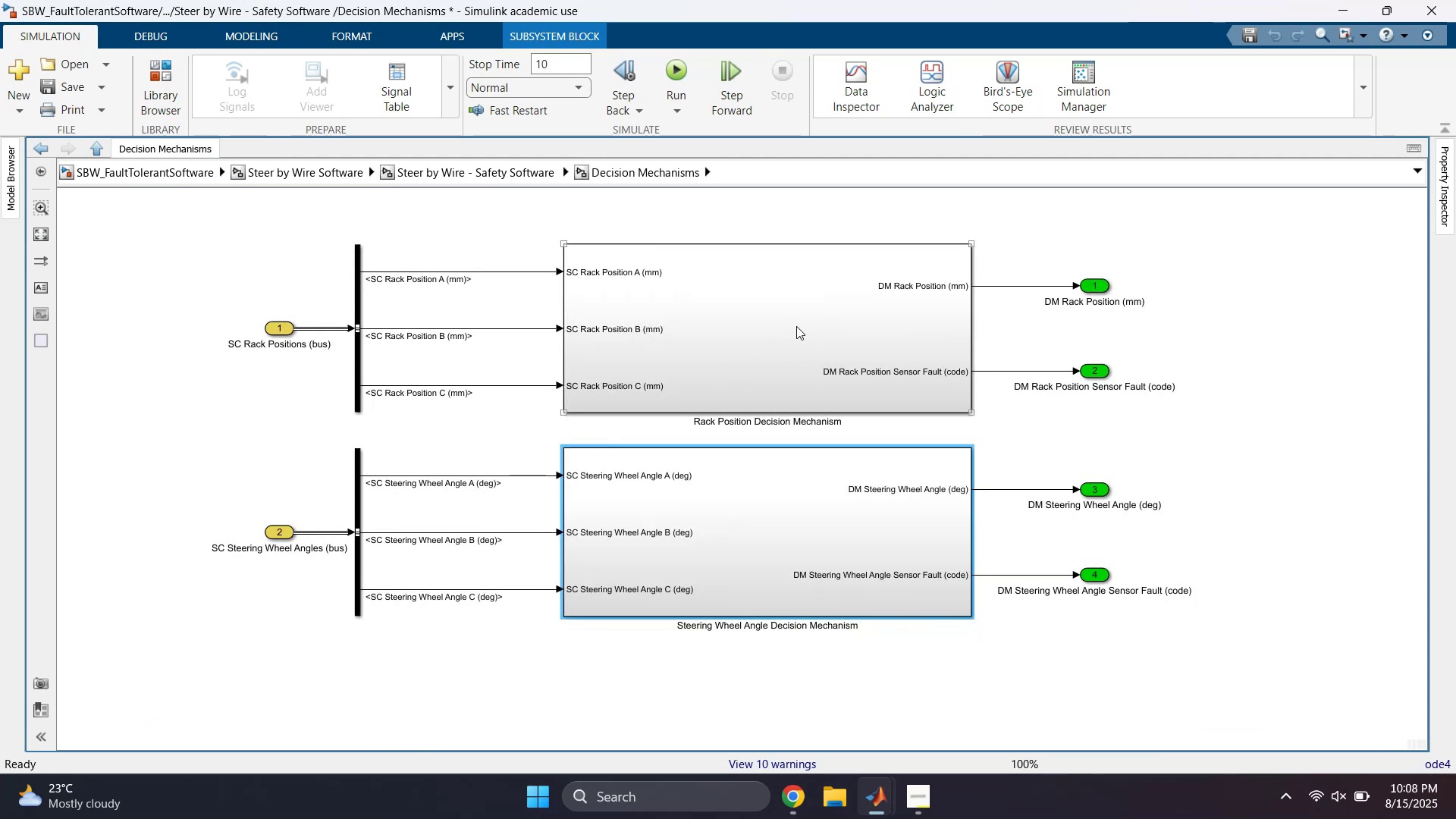 
double_click([797, 332])
 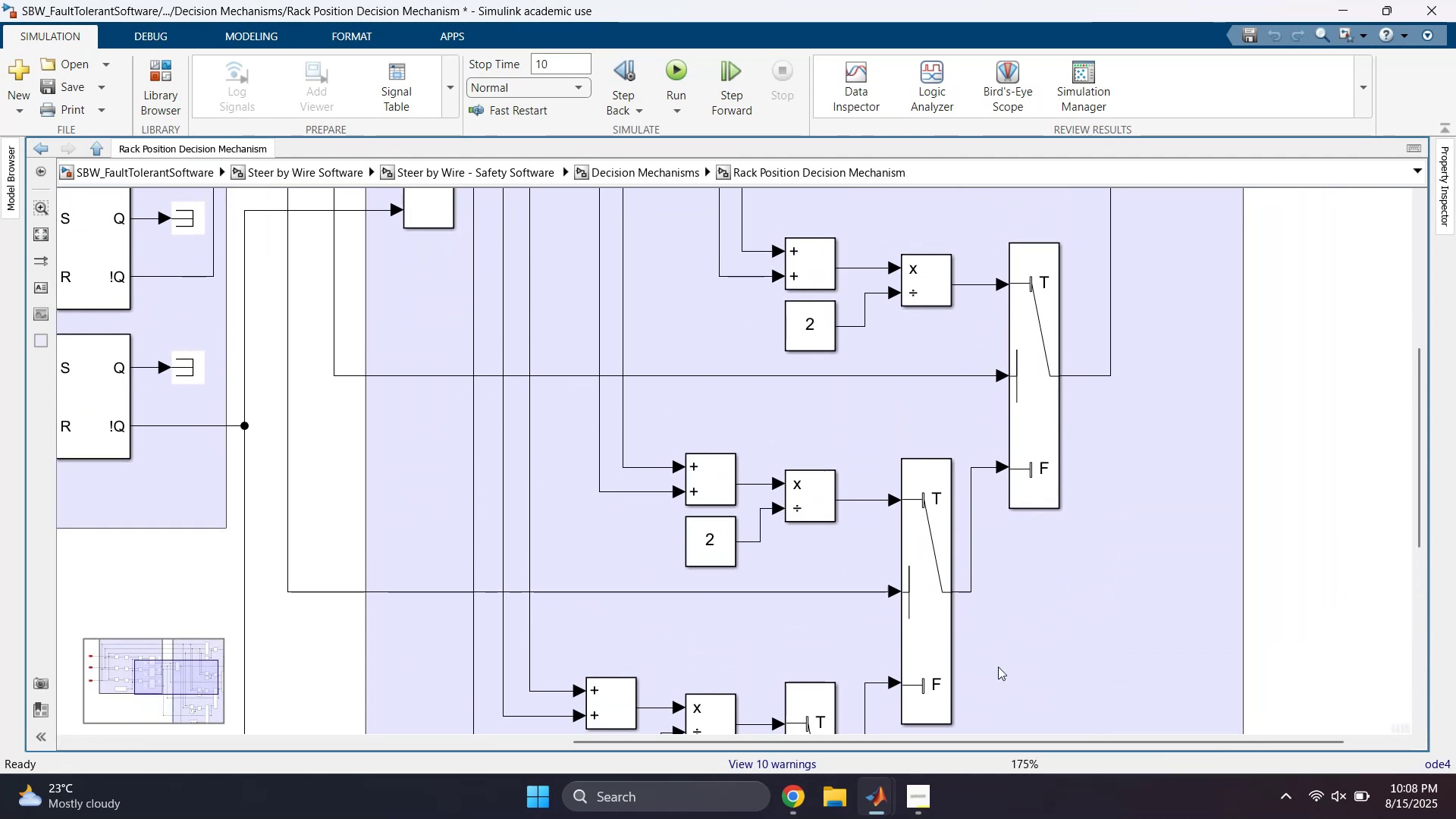 
left_click([790, 799])
 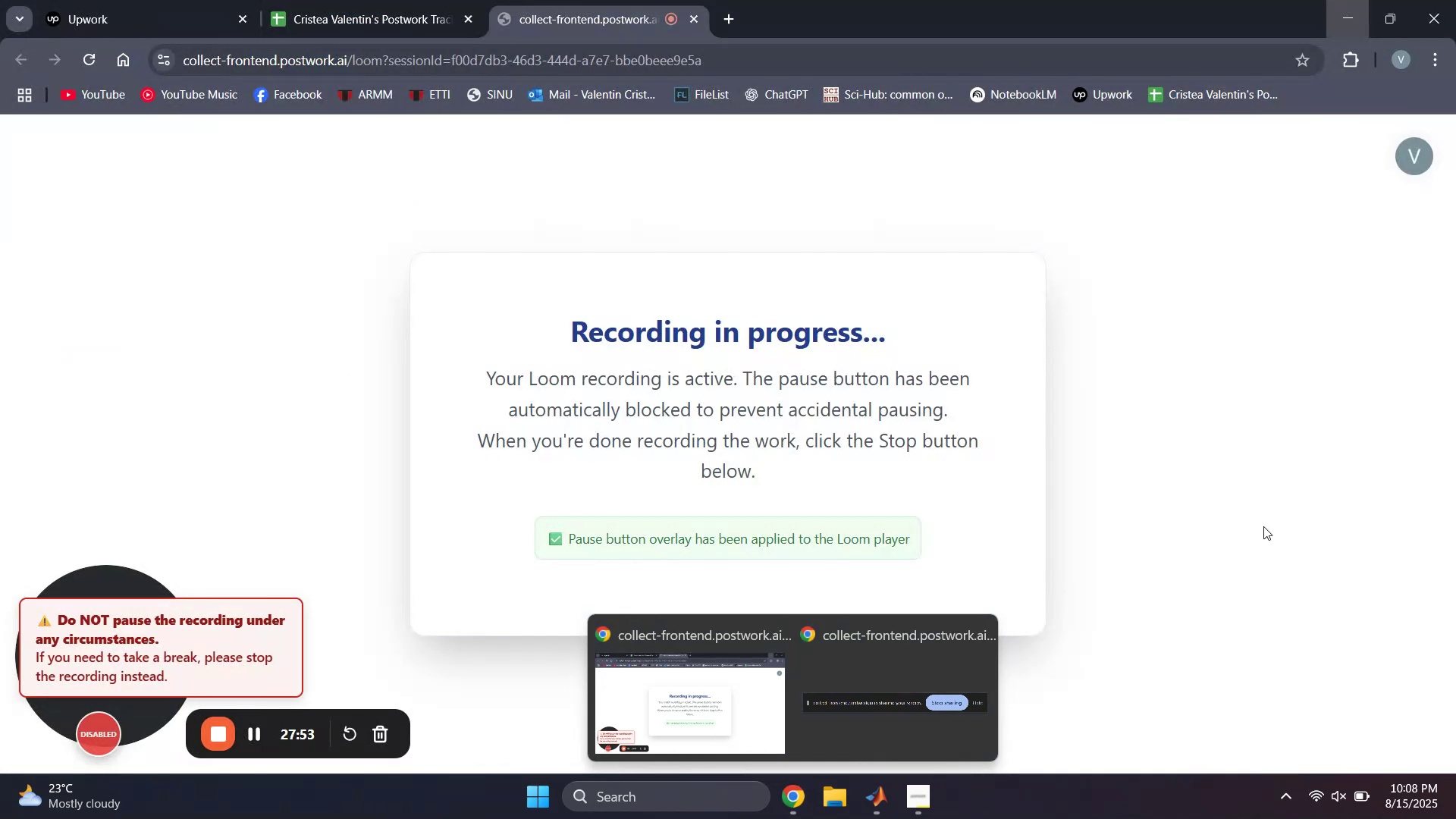 
left_click([1273, 513])
 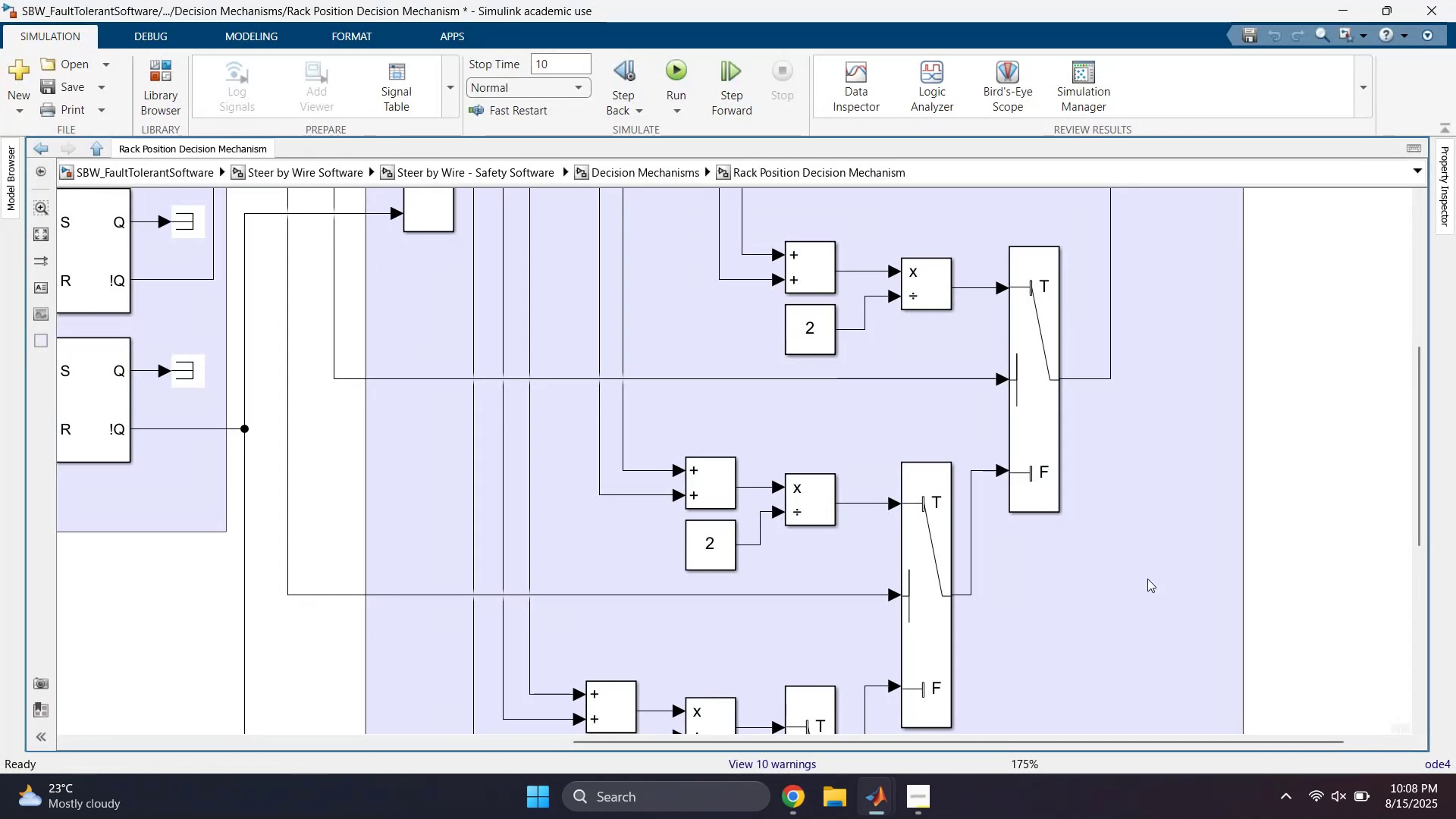 
scroll: coordinate [962, 560], scroll_direction: down, amount: 3.0
 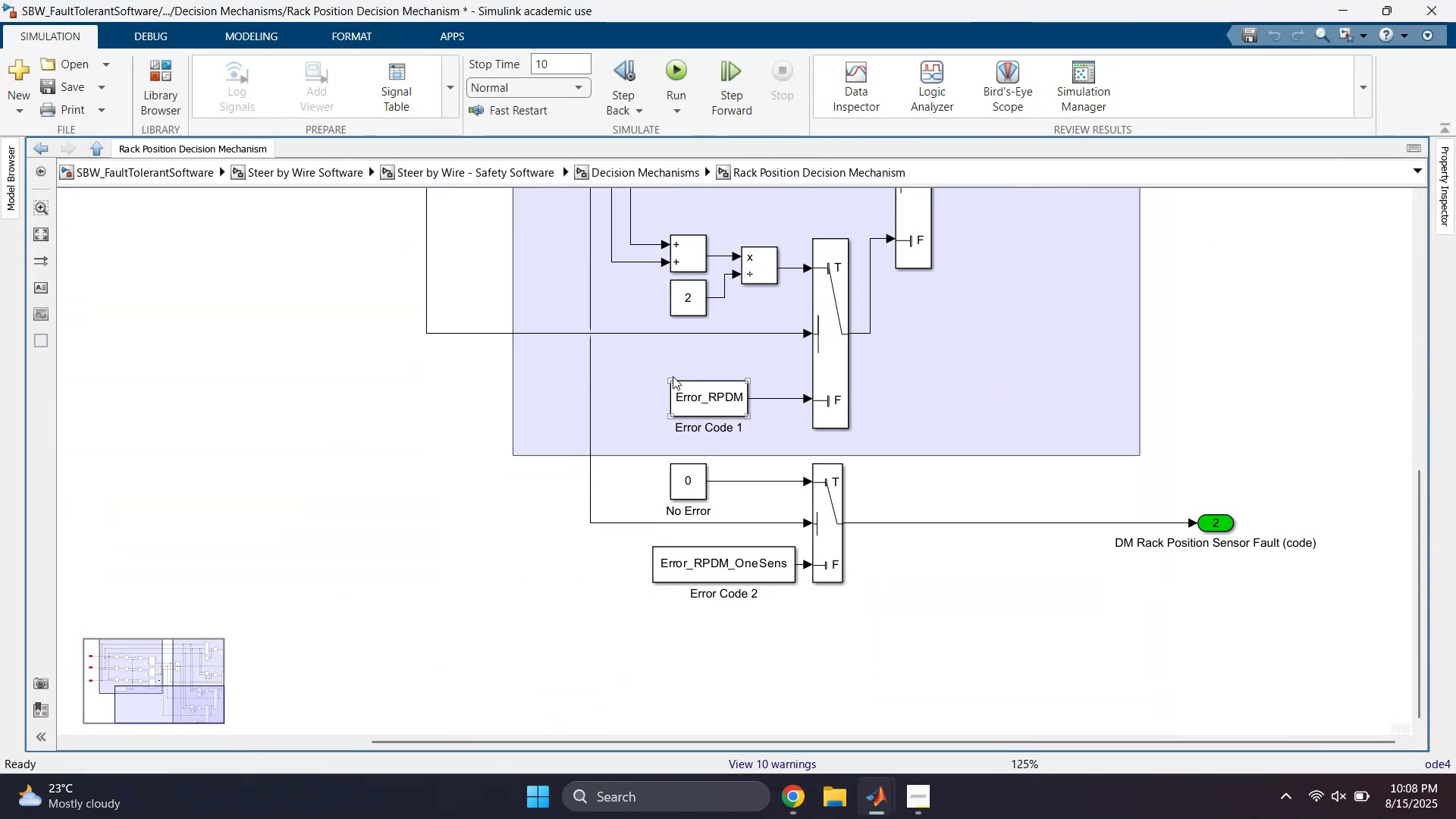 
double_click([598, 171])
 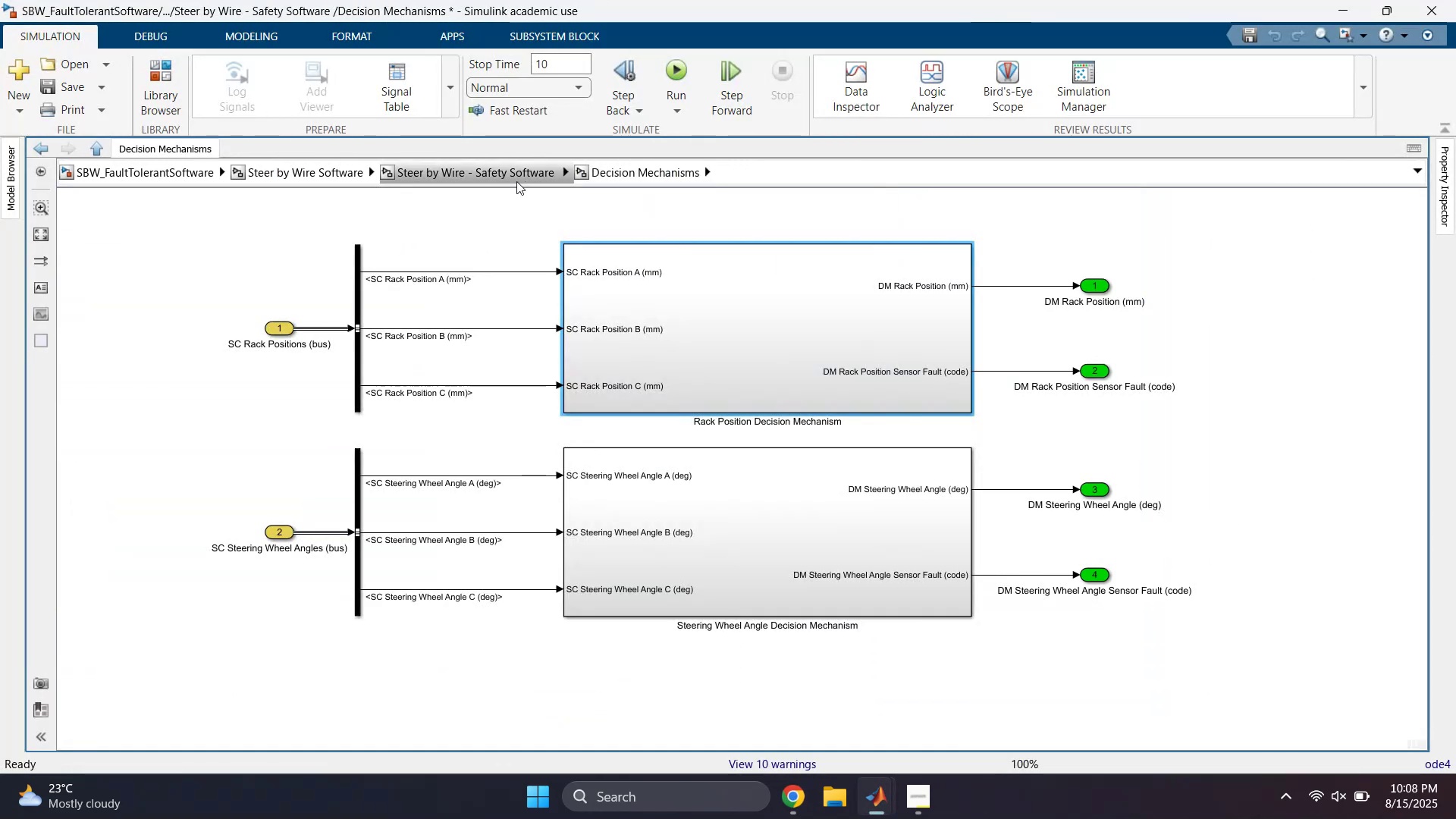 
left_click([516, 181])
 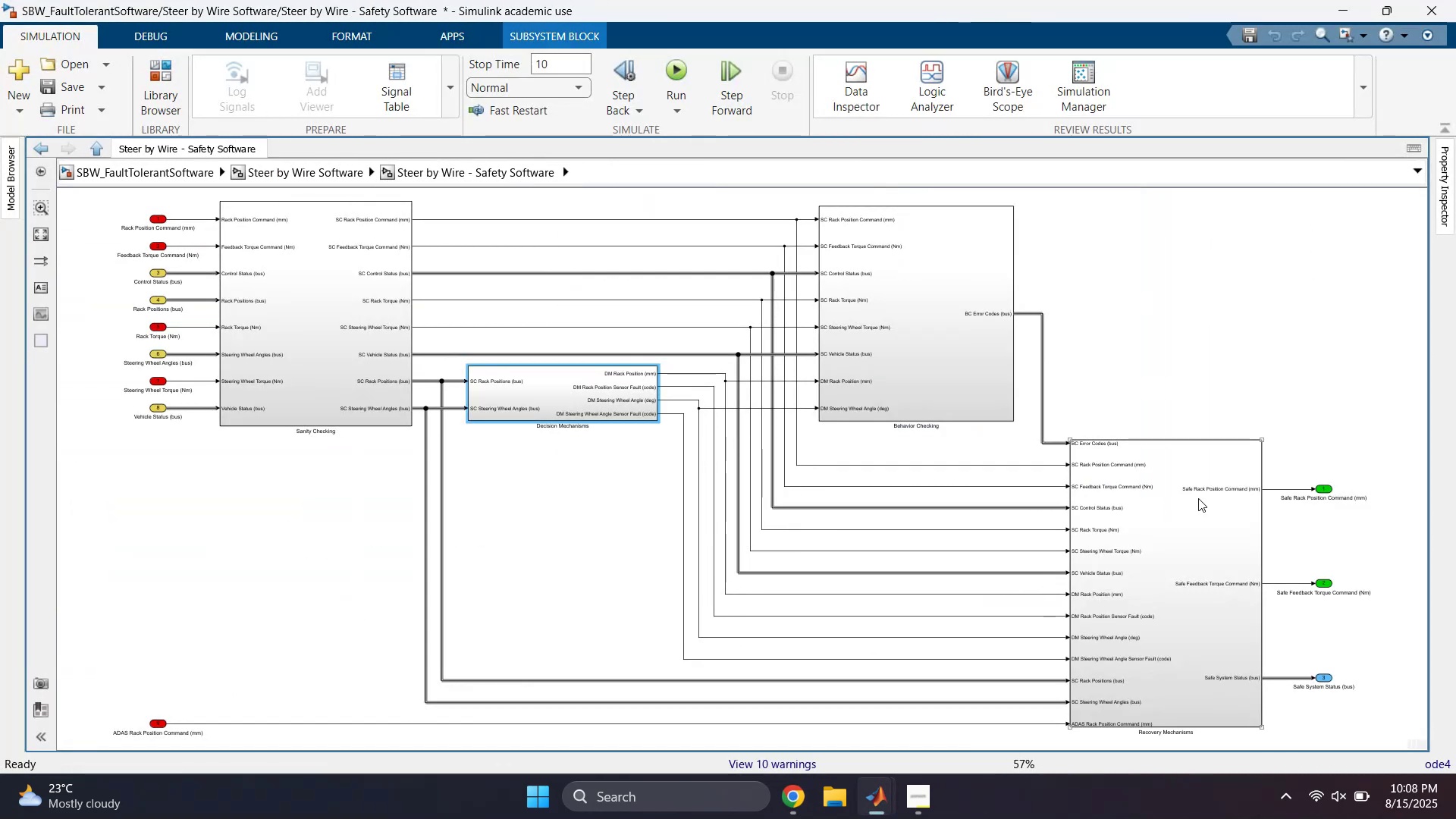 
double_click([1161, 504])
 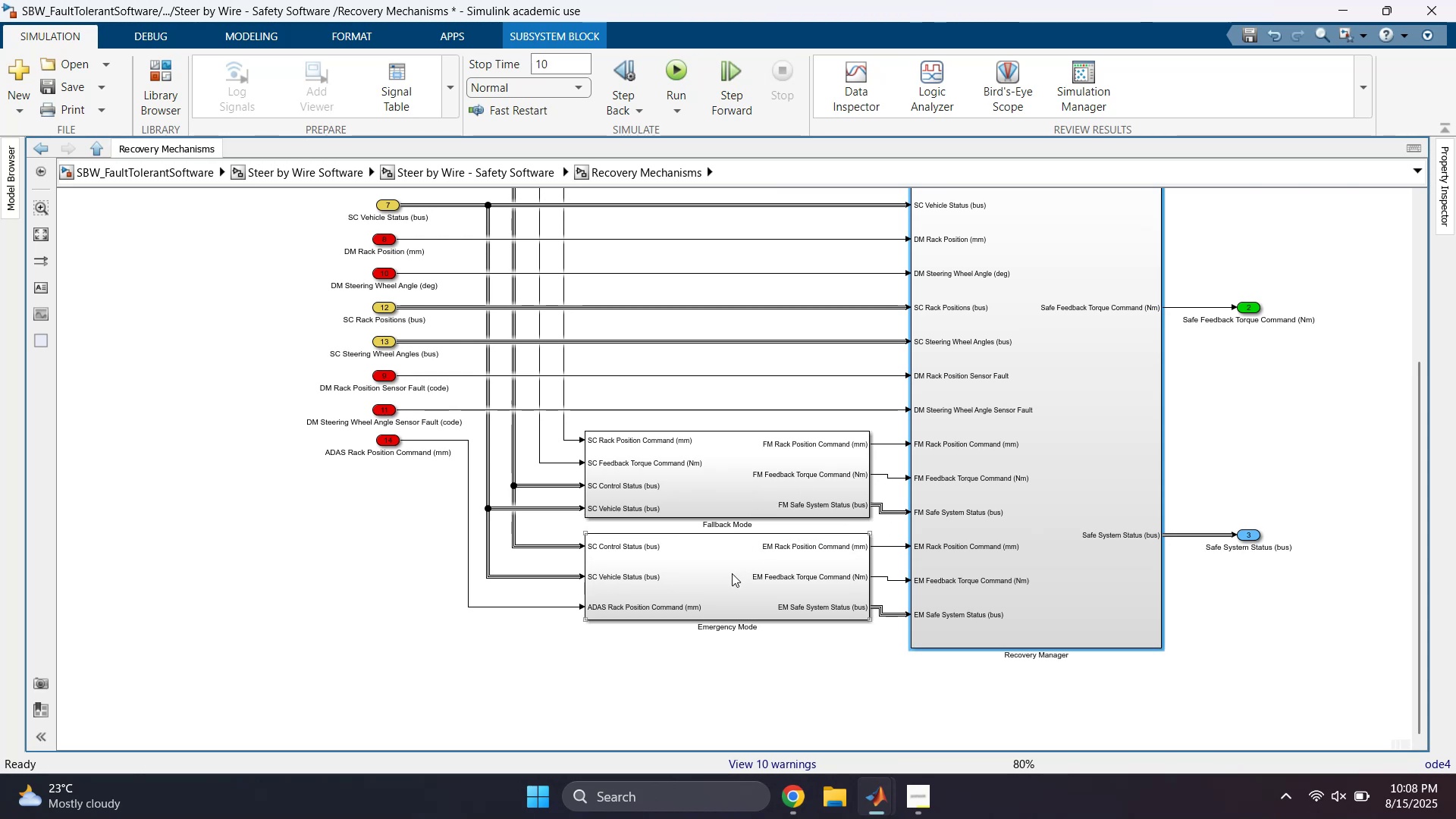 
double_click([732, 573])
 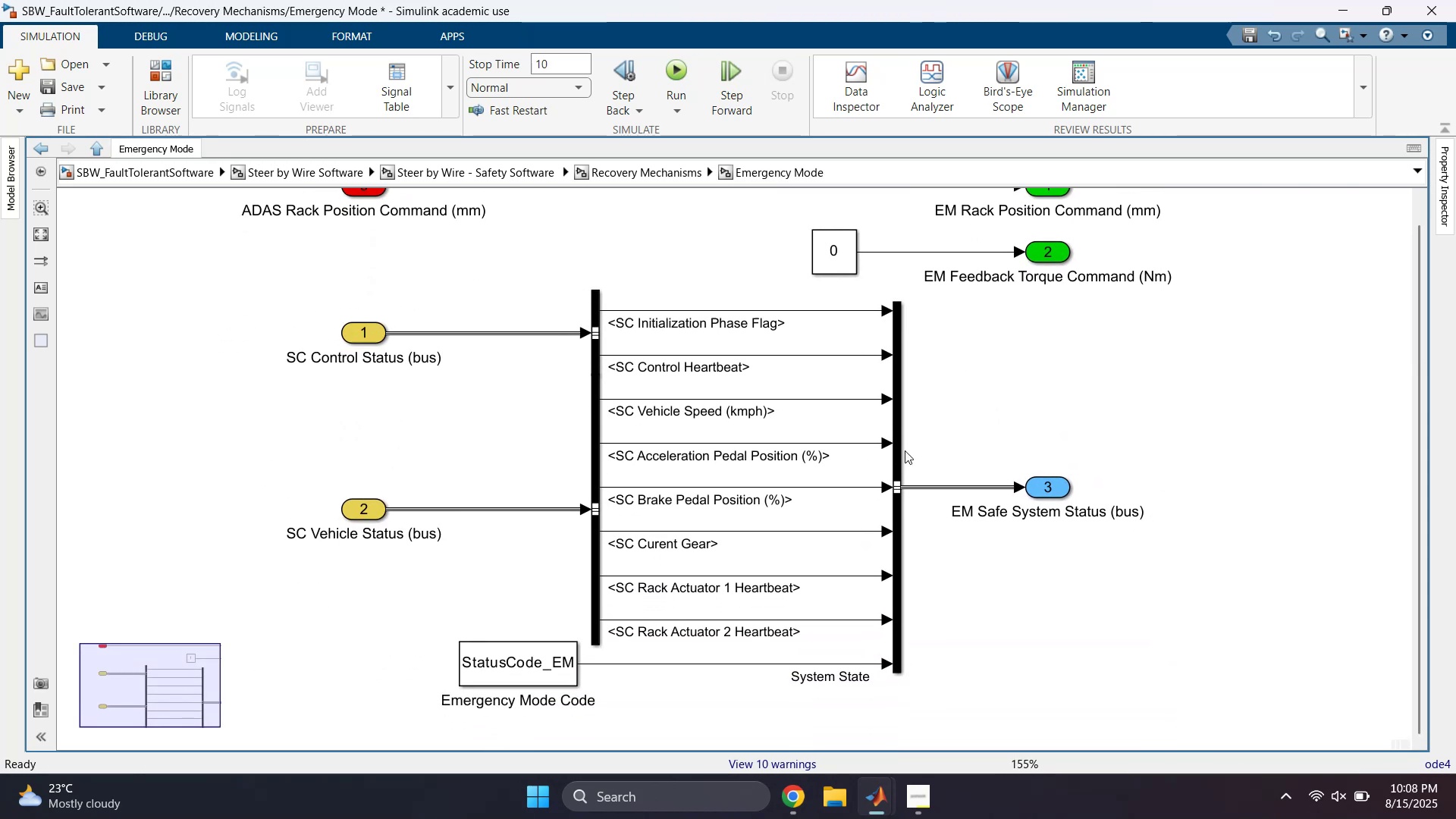 
wait(5.11)
 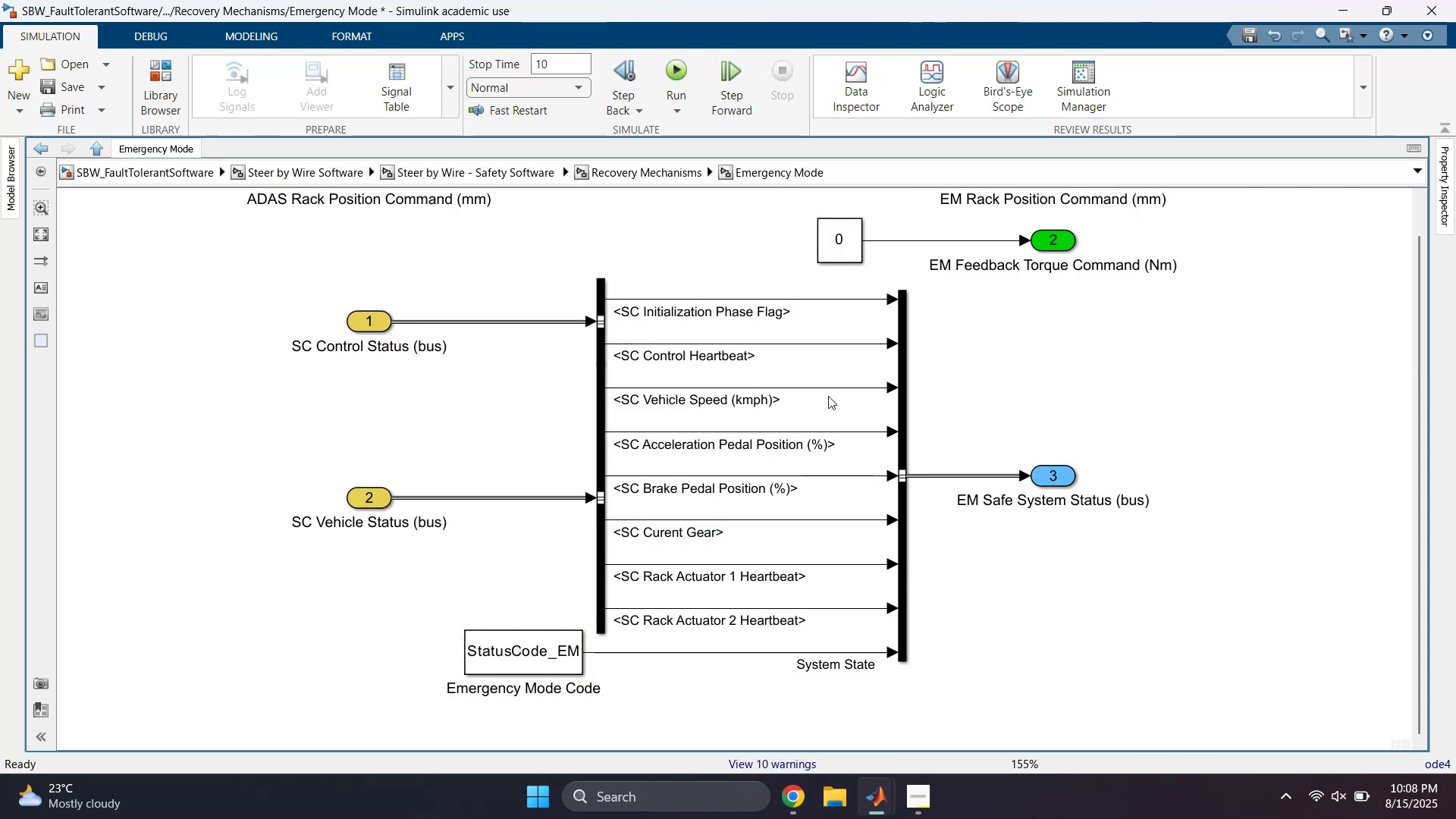 
left_click([645, 164])
 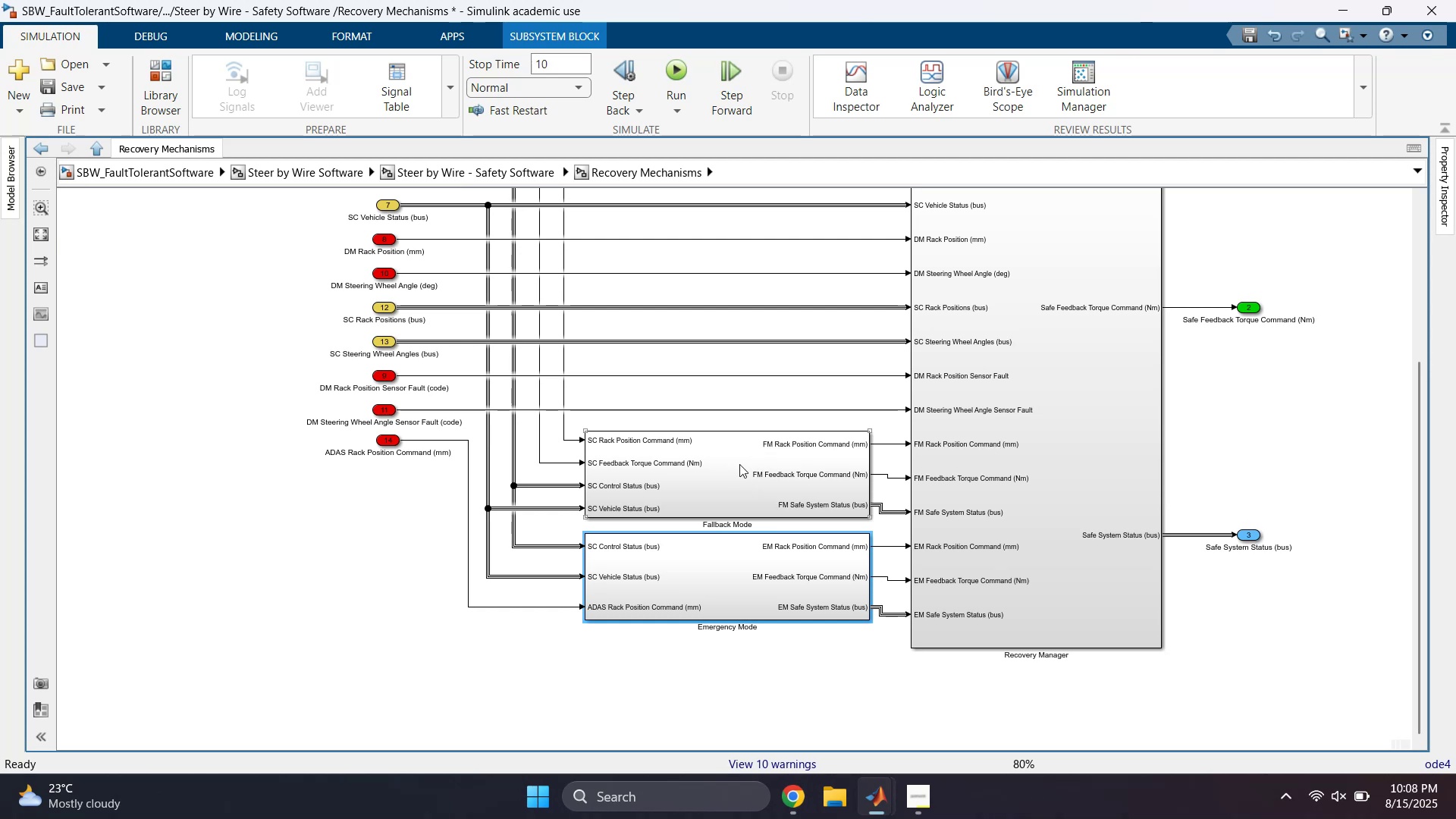 
double_click([734, 464])
 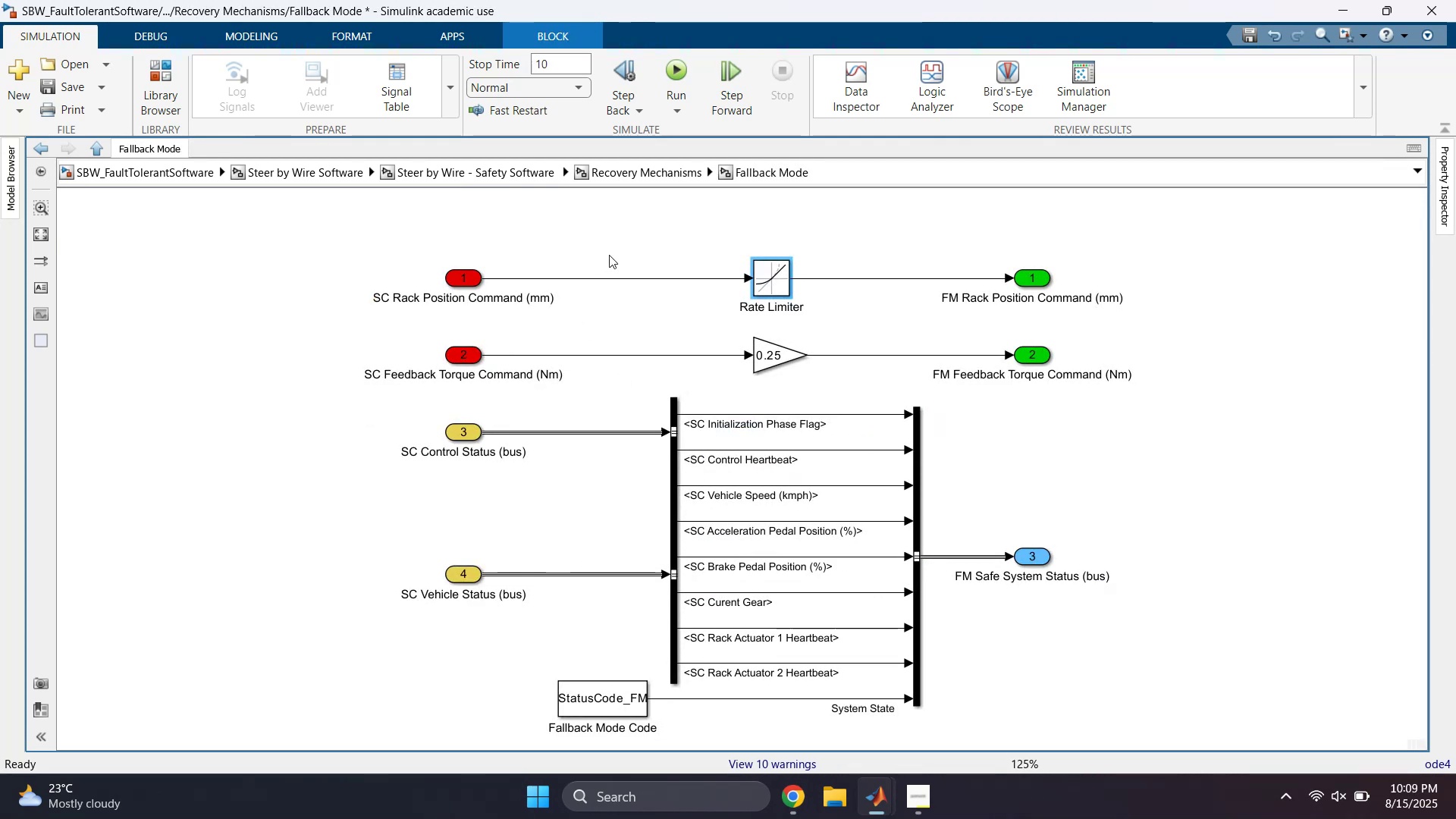 
left_click([622, 177])
 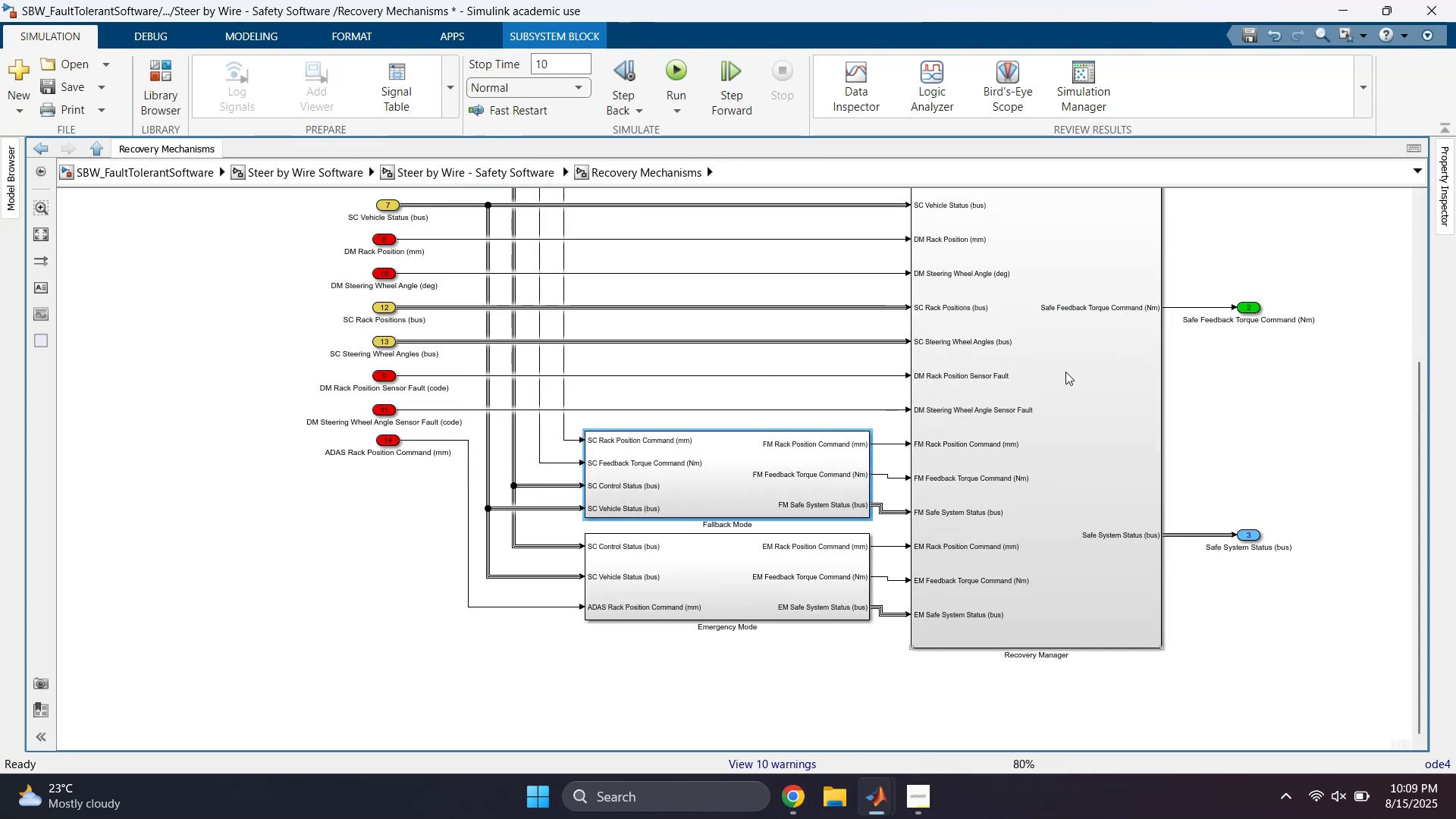 
double_click([1065, 372])
 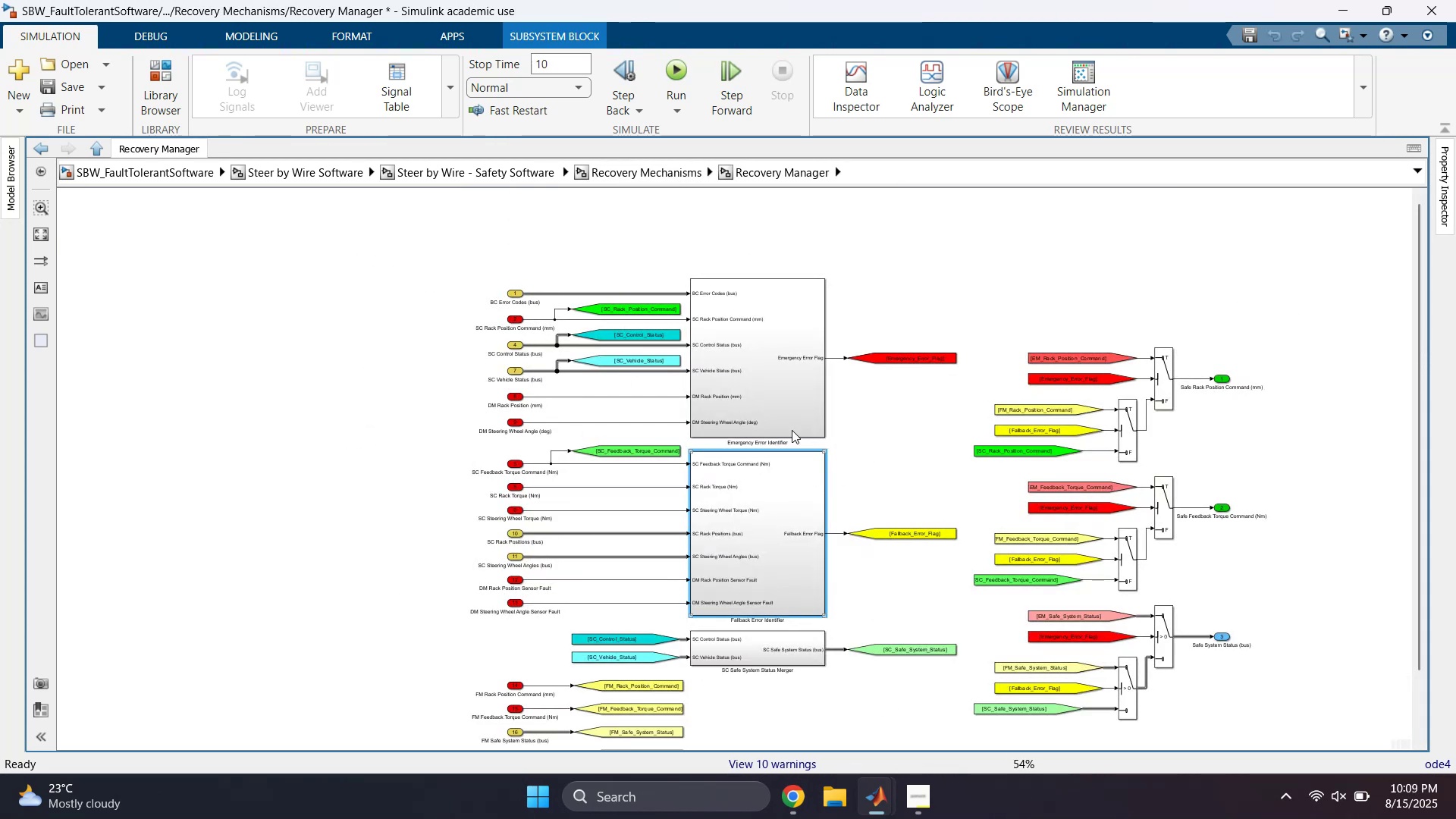 
double_click([773, 378])
 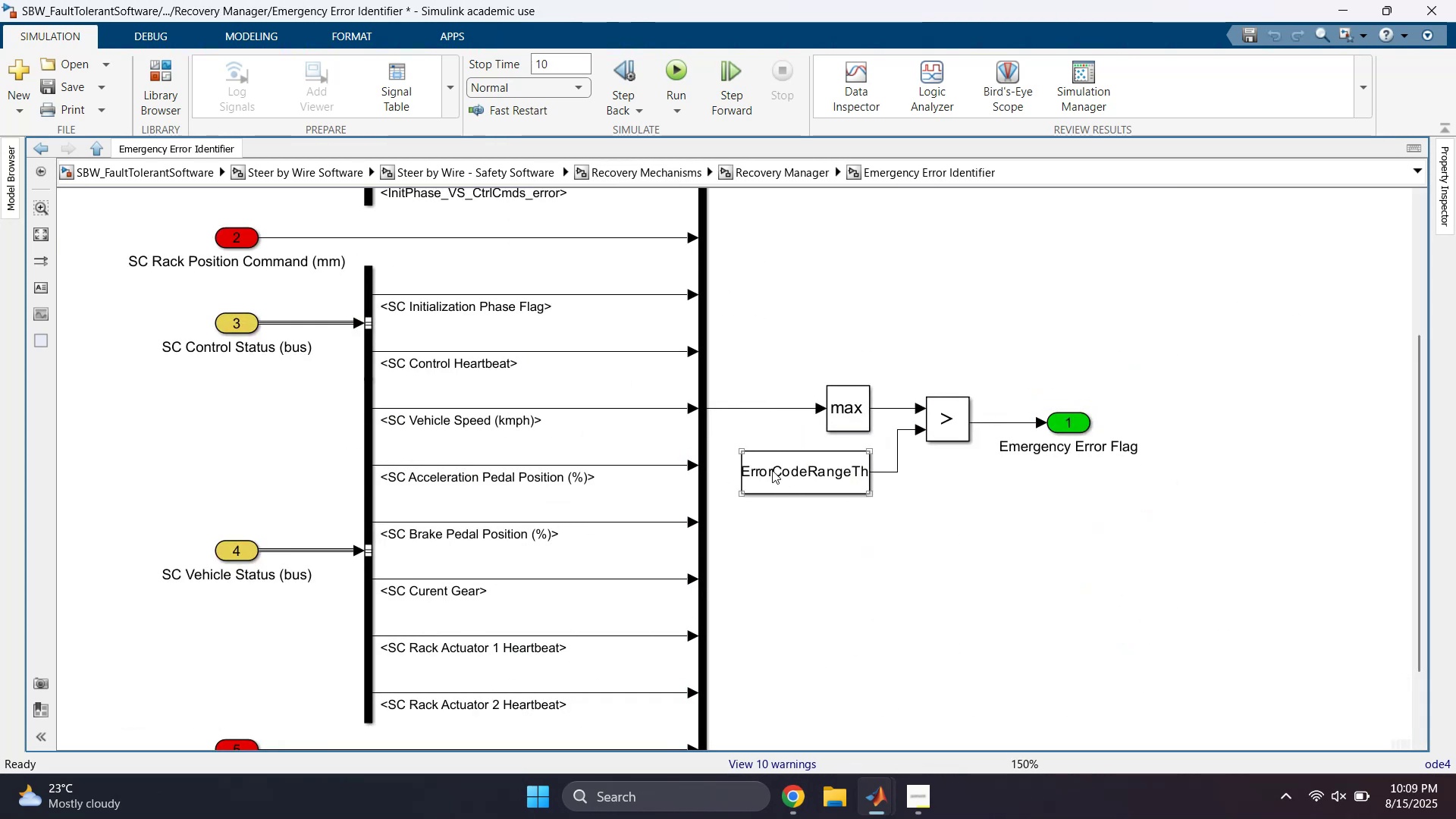 
scroll: coordinate [750, 406], scroll_direction: down, amount: 3.0
 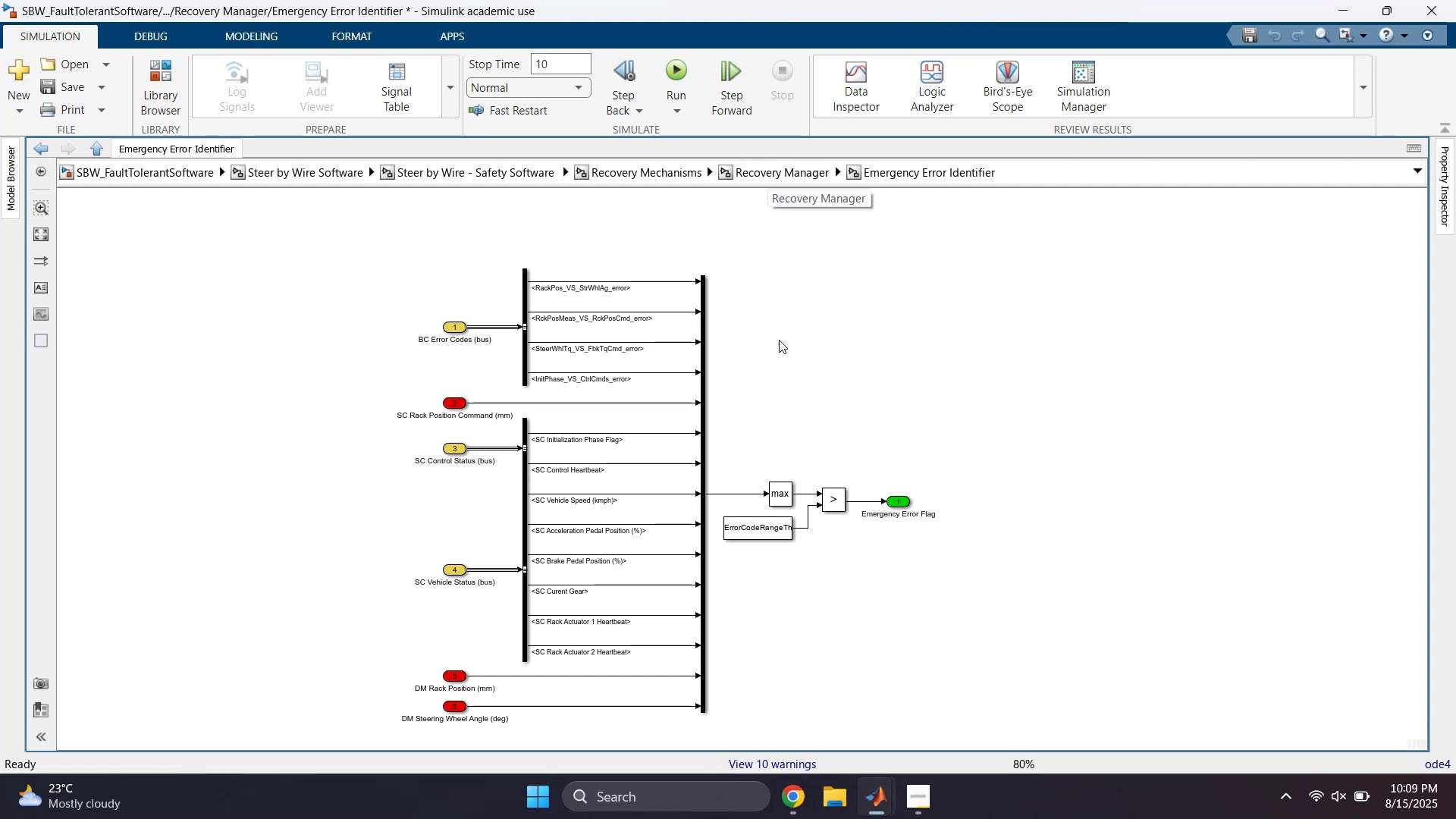 
wait(6.03)
 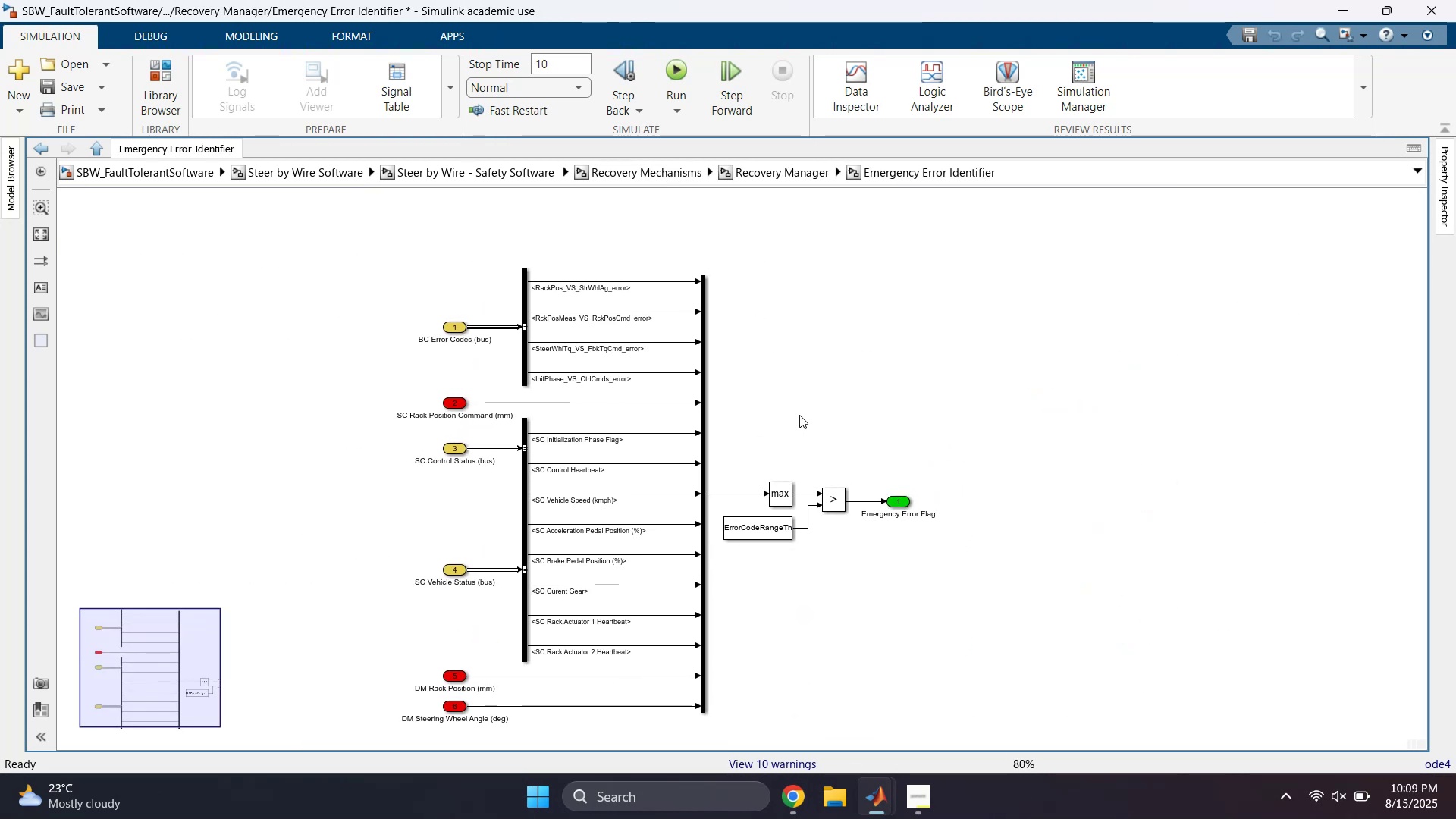 
left_click_drag(start_coordinate=[632, 256], to_coordinate=[656, 456])
 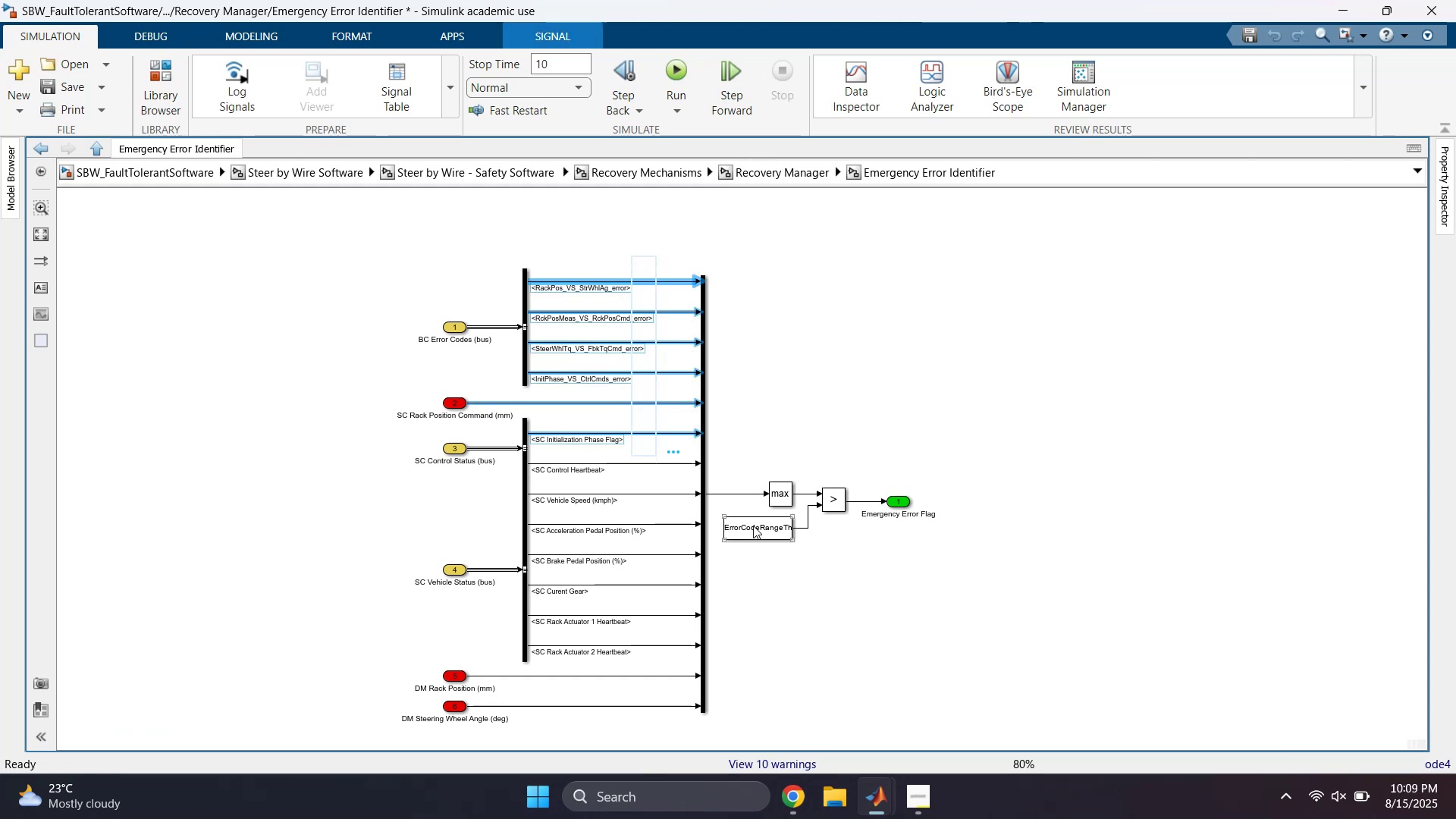 
double_click([753, 526])
 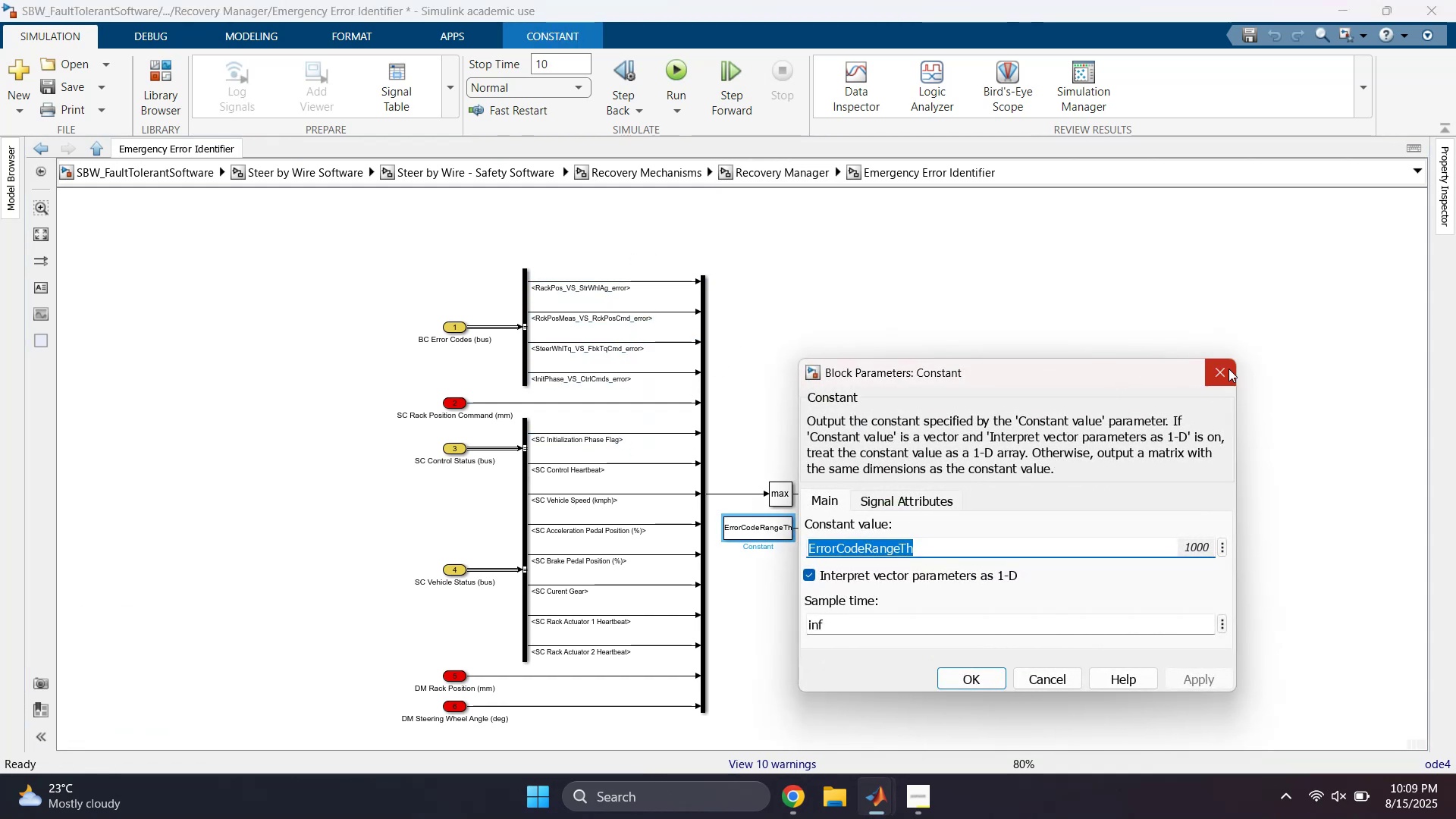 
left_click([1228, 369])
 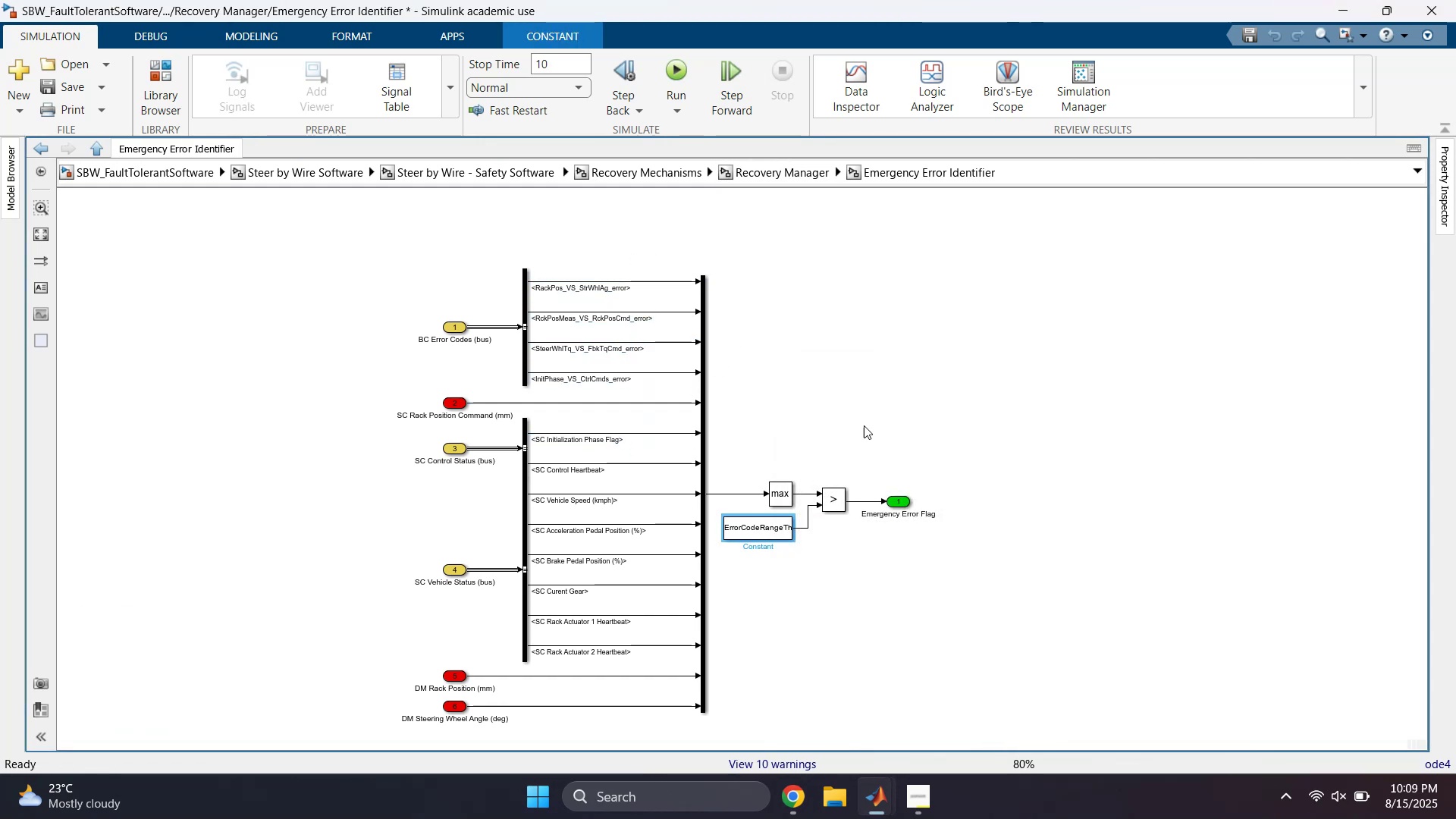 
scroll: coordinate [852, 563], scroll_direction: up, amount: 4.0
 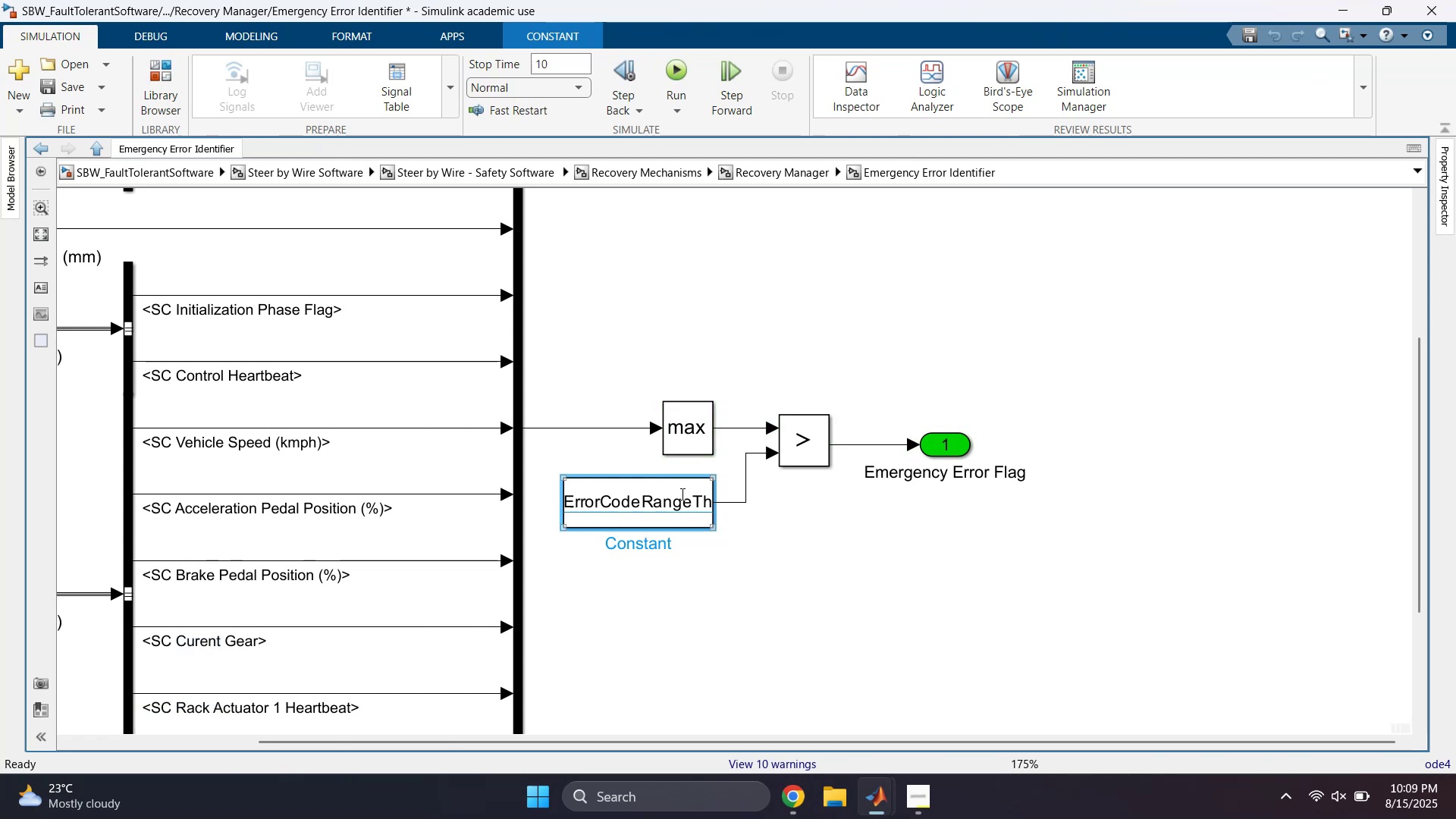 
double_click([681, 494])
 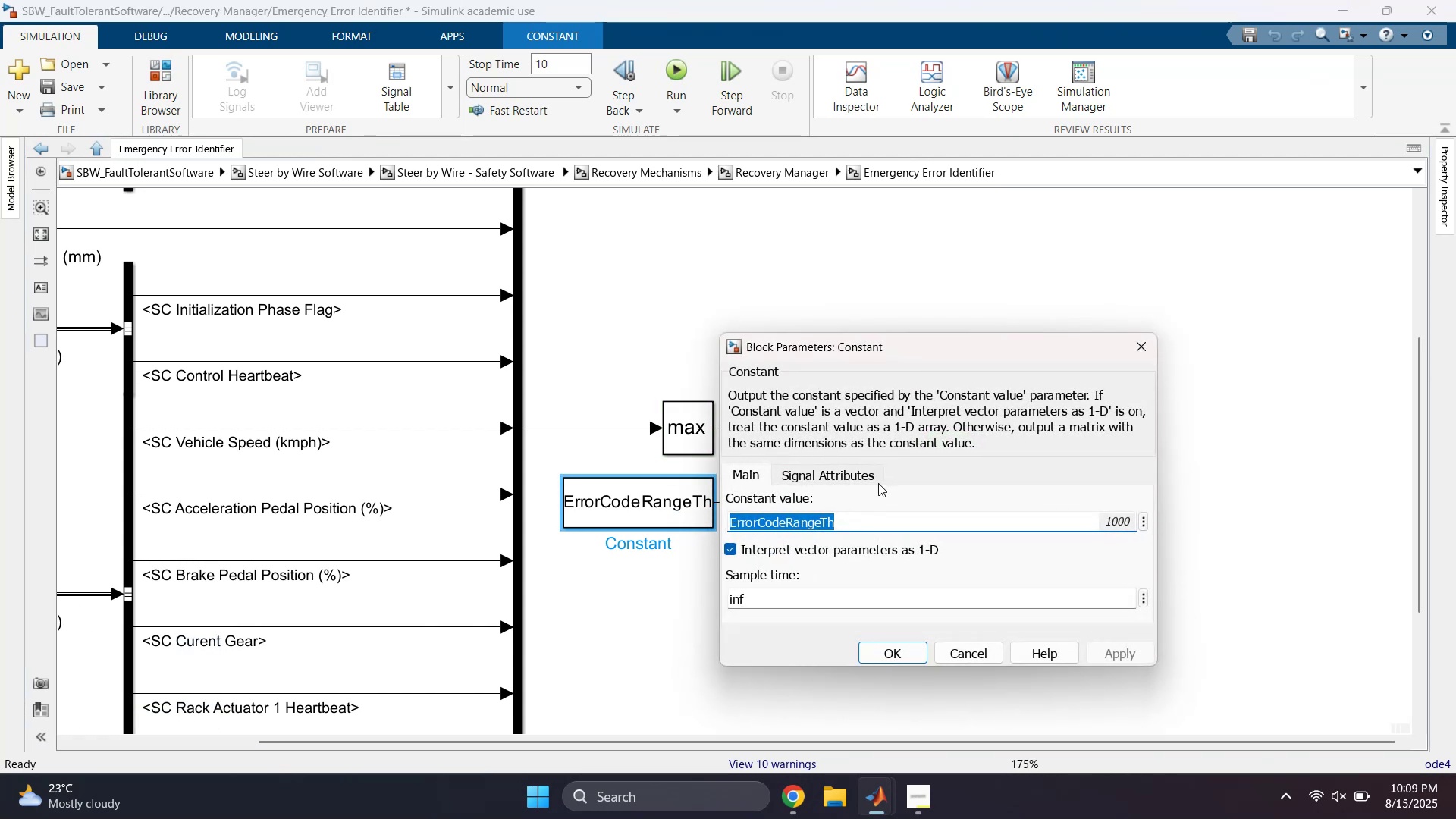 
key(Control+C)
 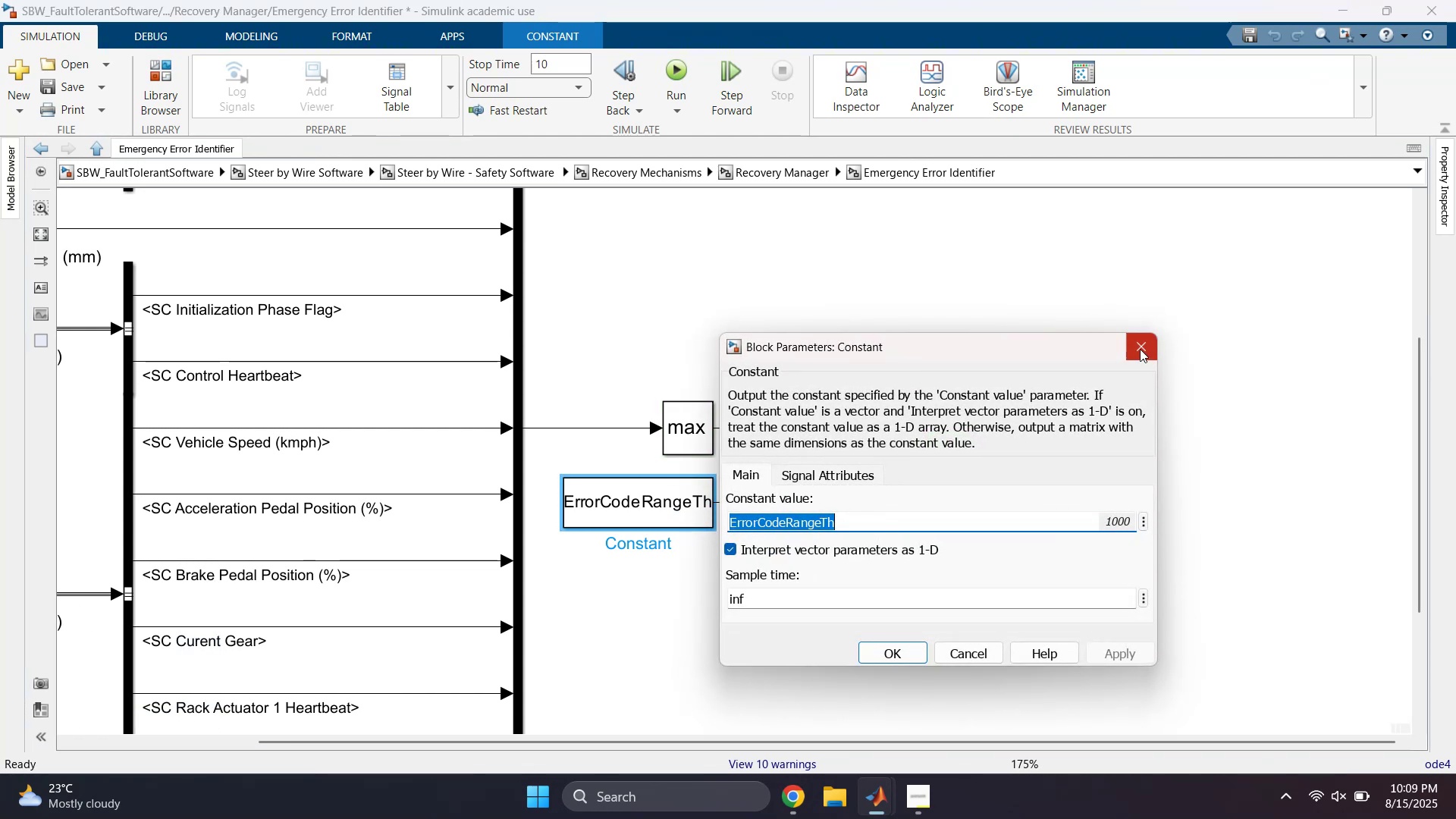 
left_click([1140, 349])
 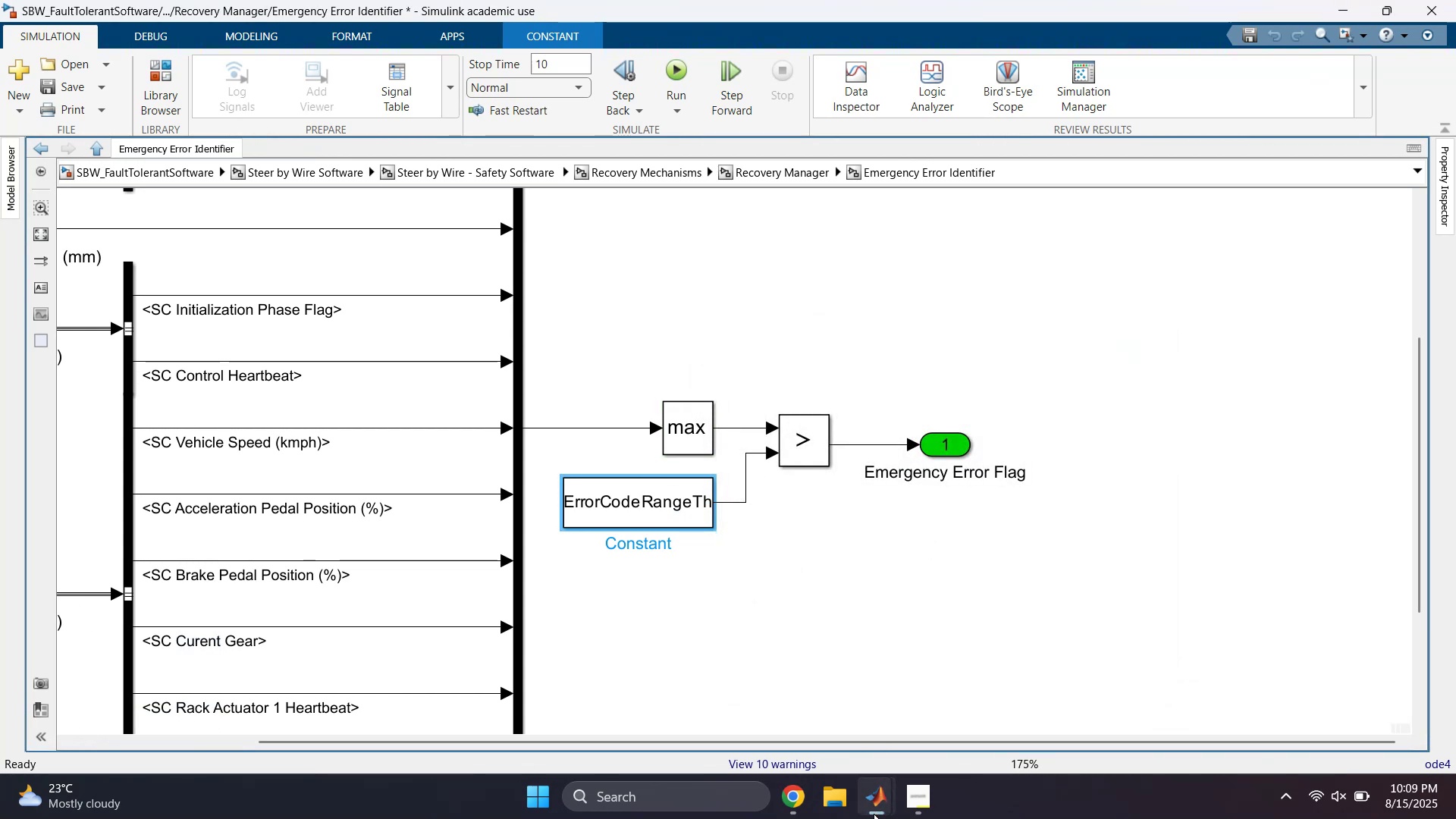 
left_click([871, 818])
 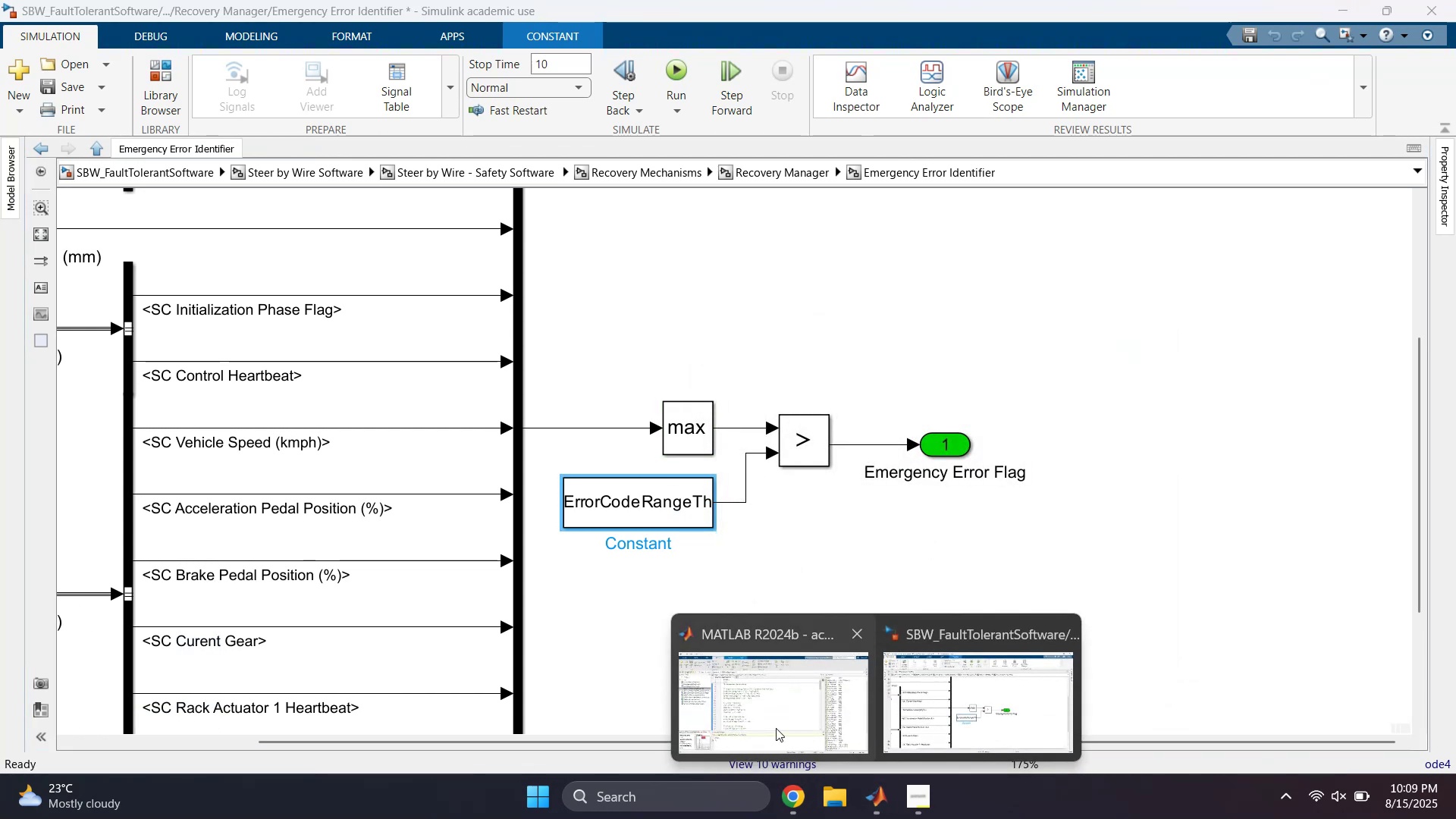 
left_click([769, 703])
 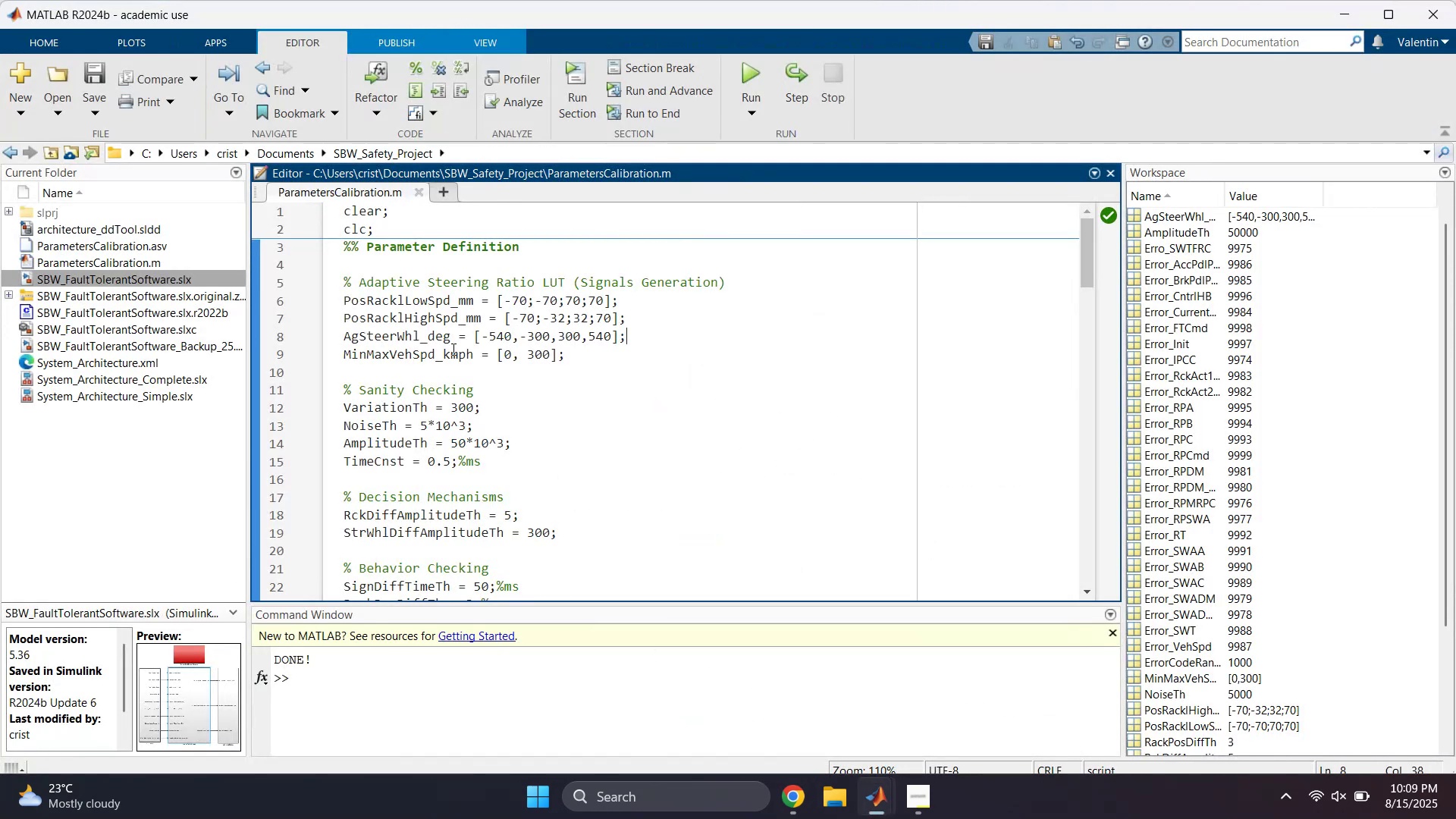 
key(Control+F)
 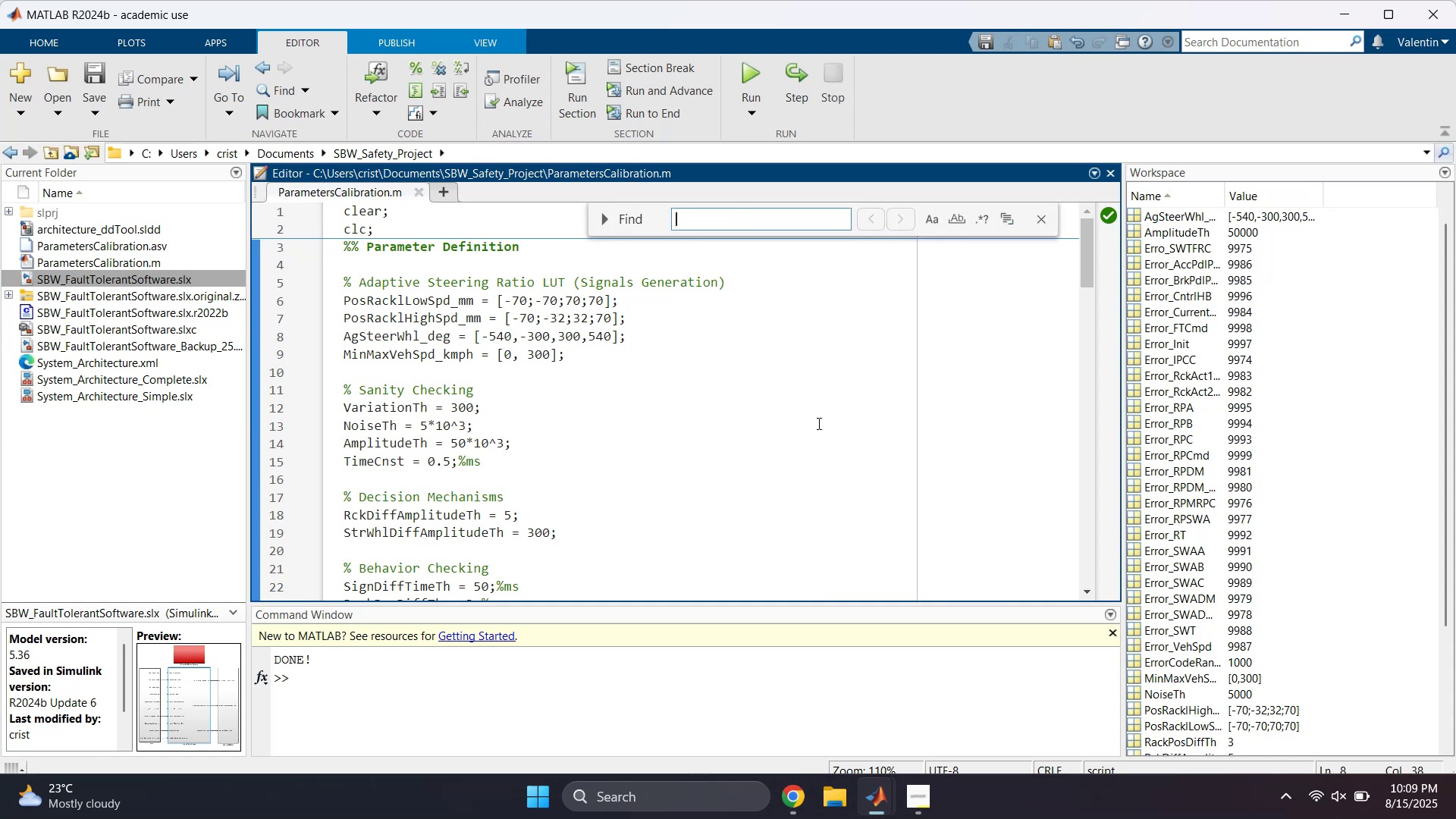 
key(Control+V)
 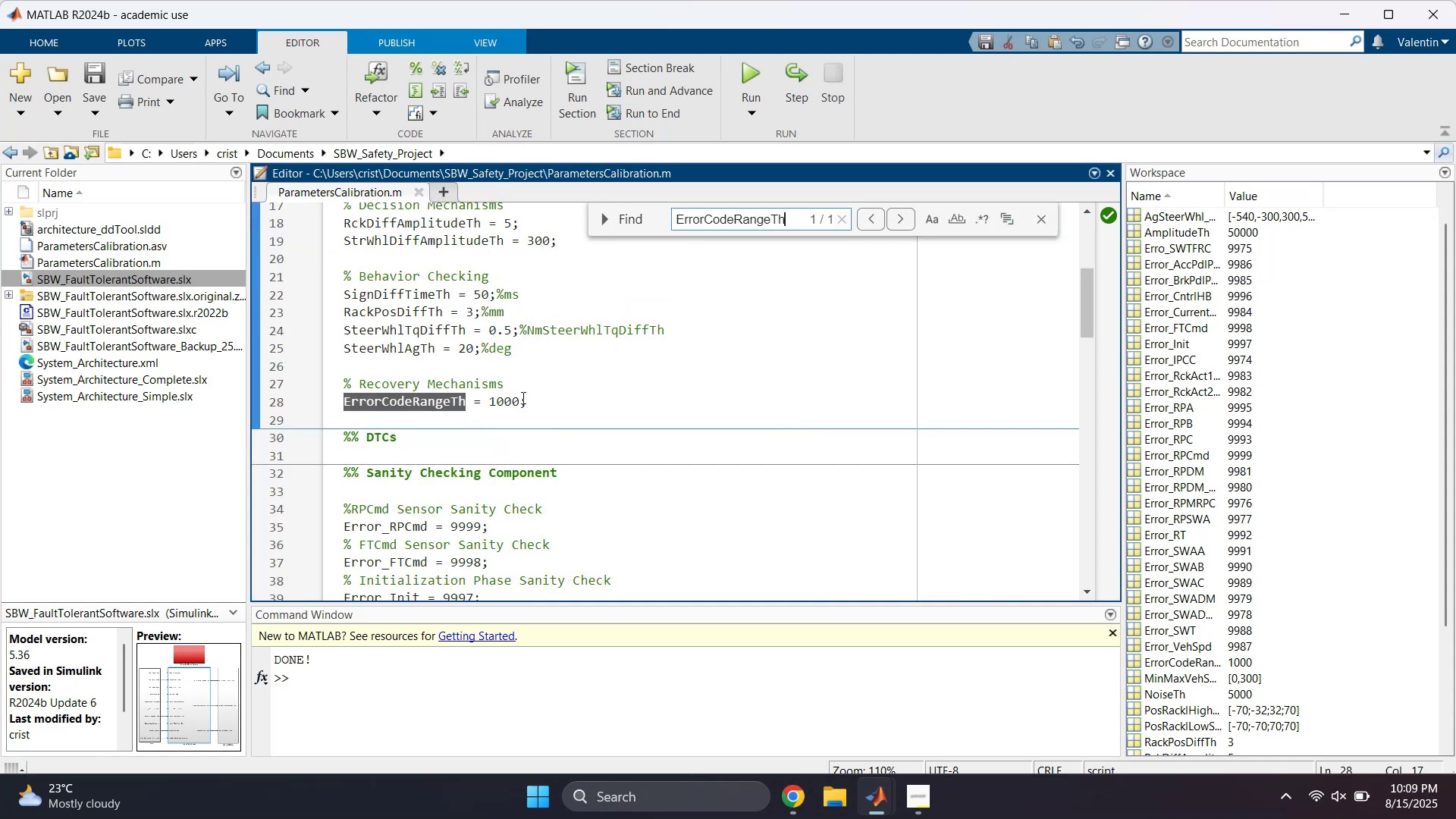 
double_click([501, 401])
 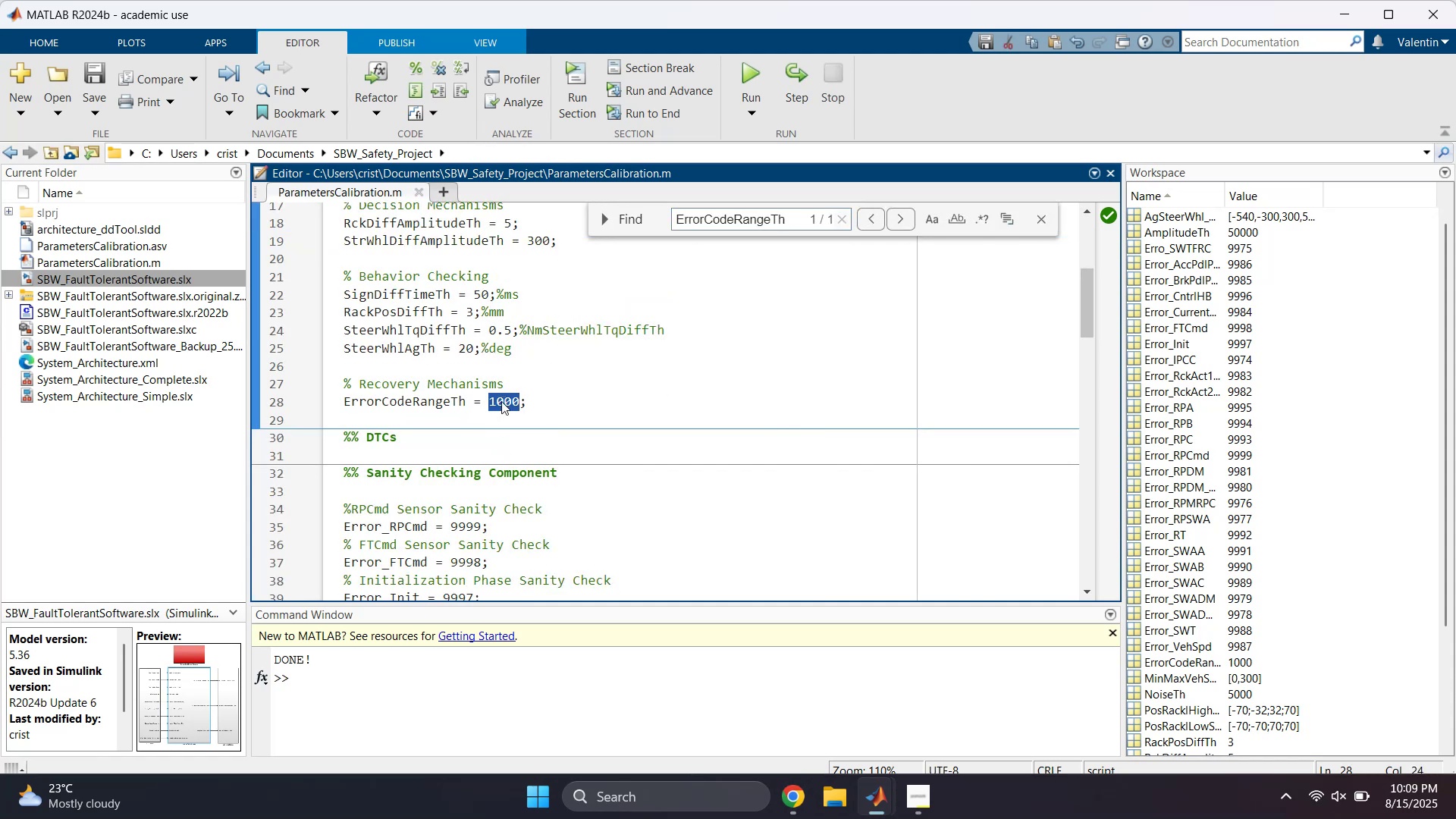 
type(9000)
 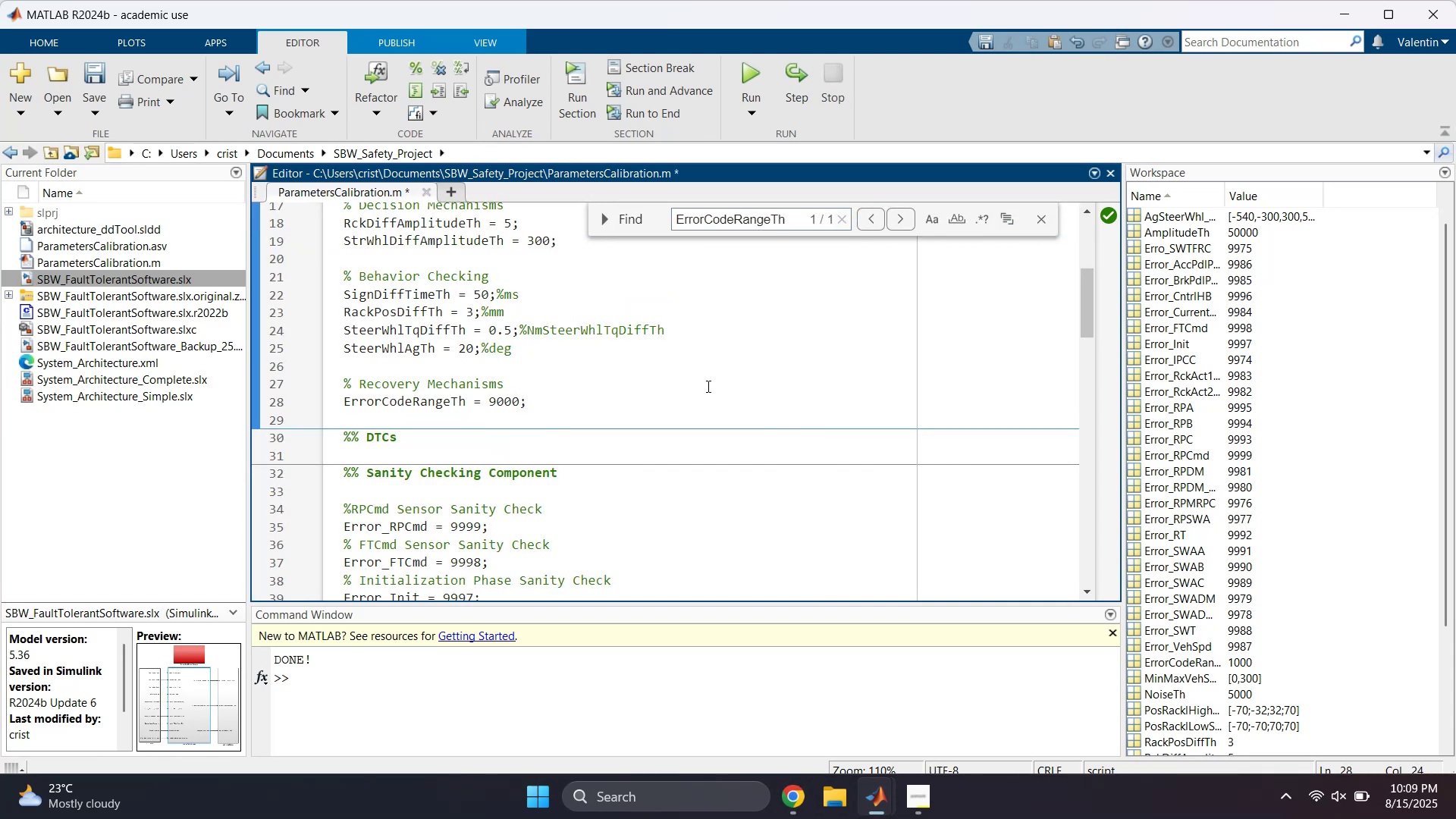 
left_click([703, 386])
 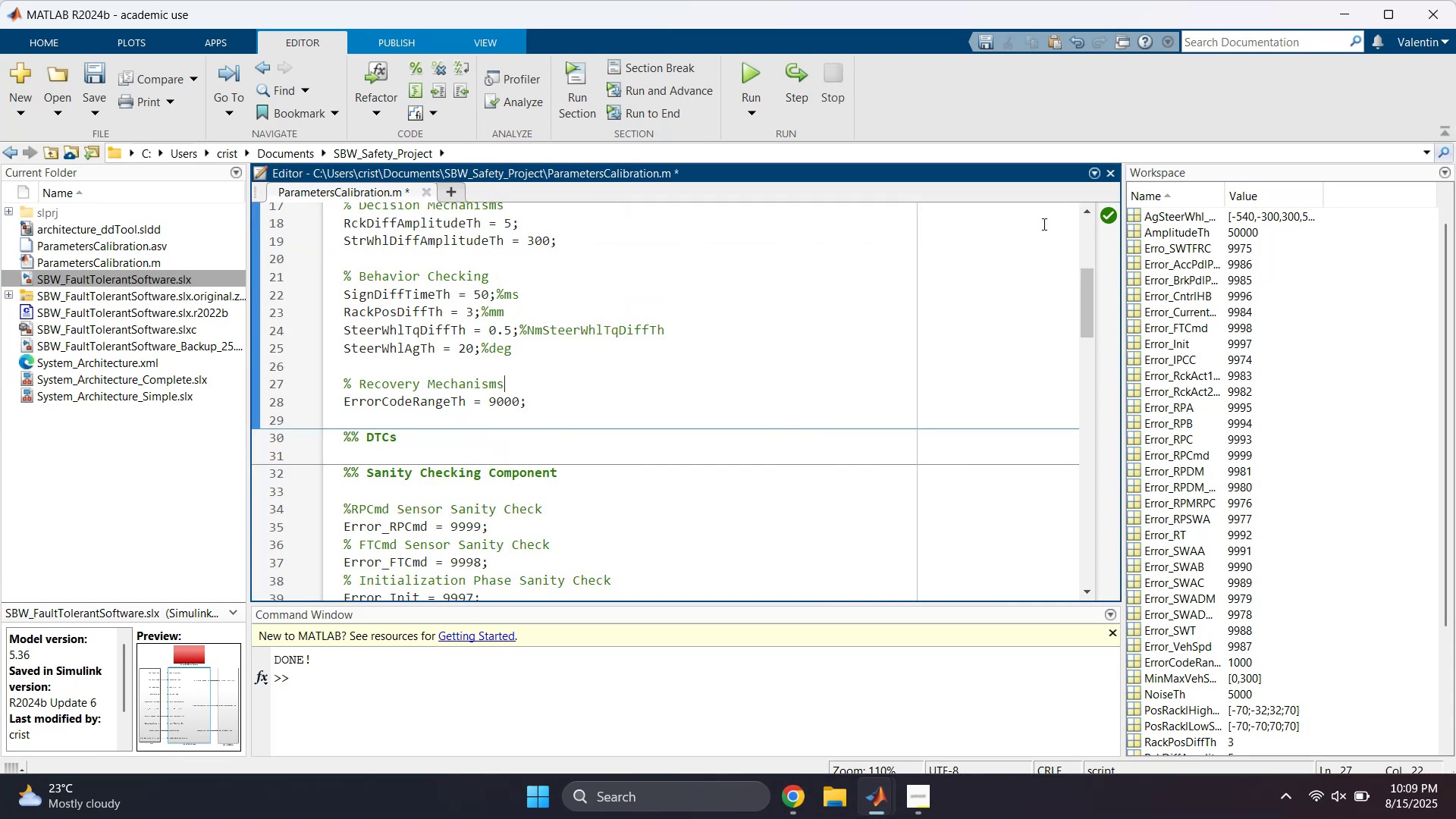 
left_click([751, 348])
 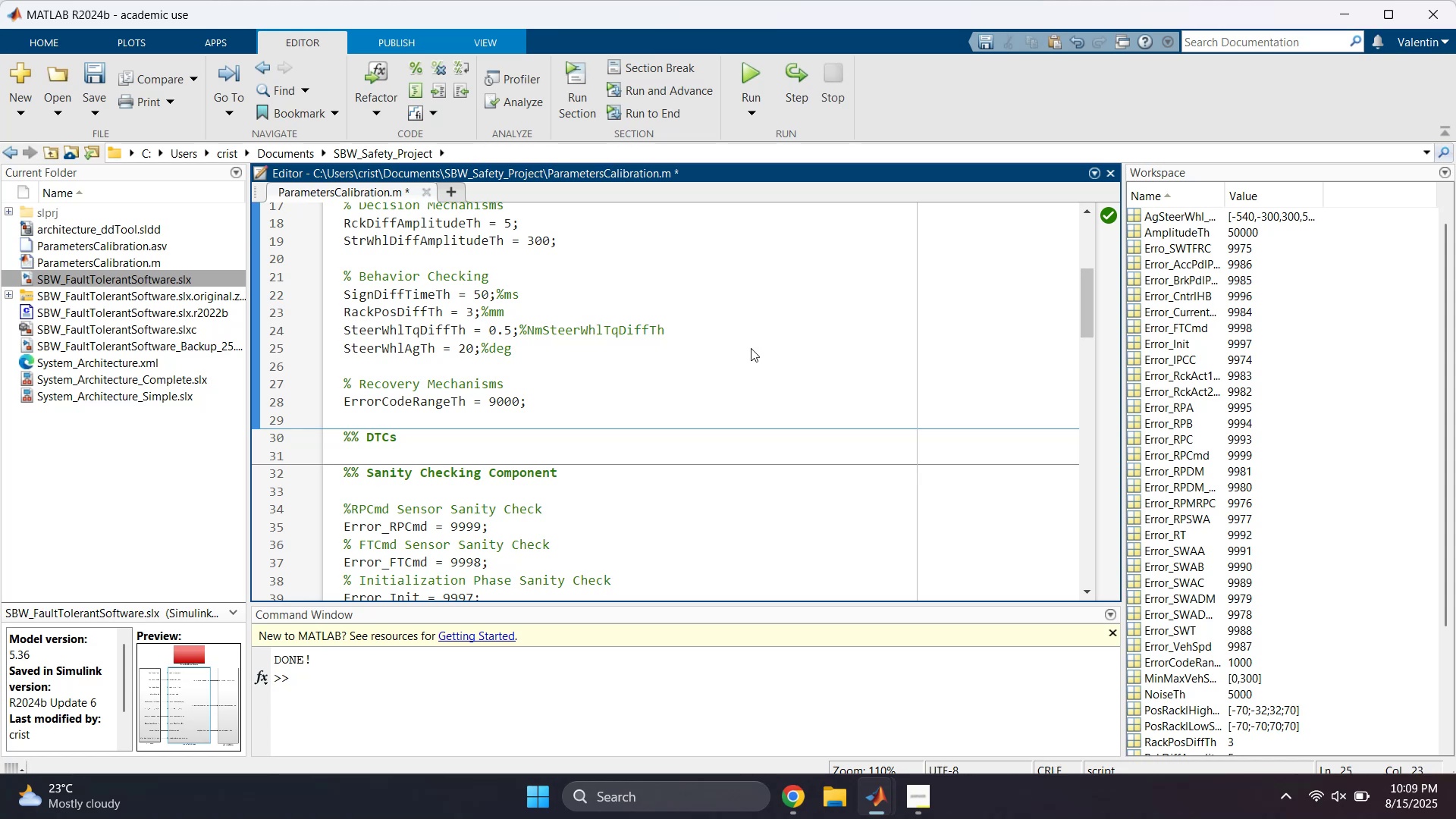 
key(Control+S)
 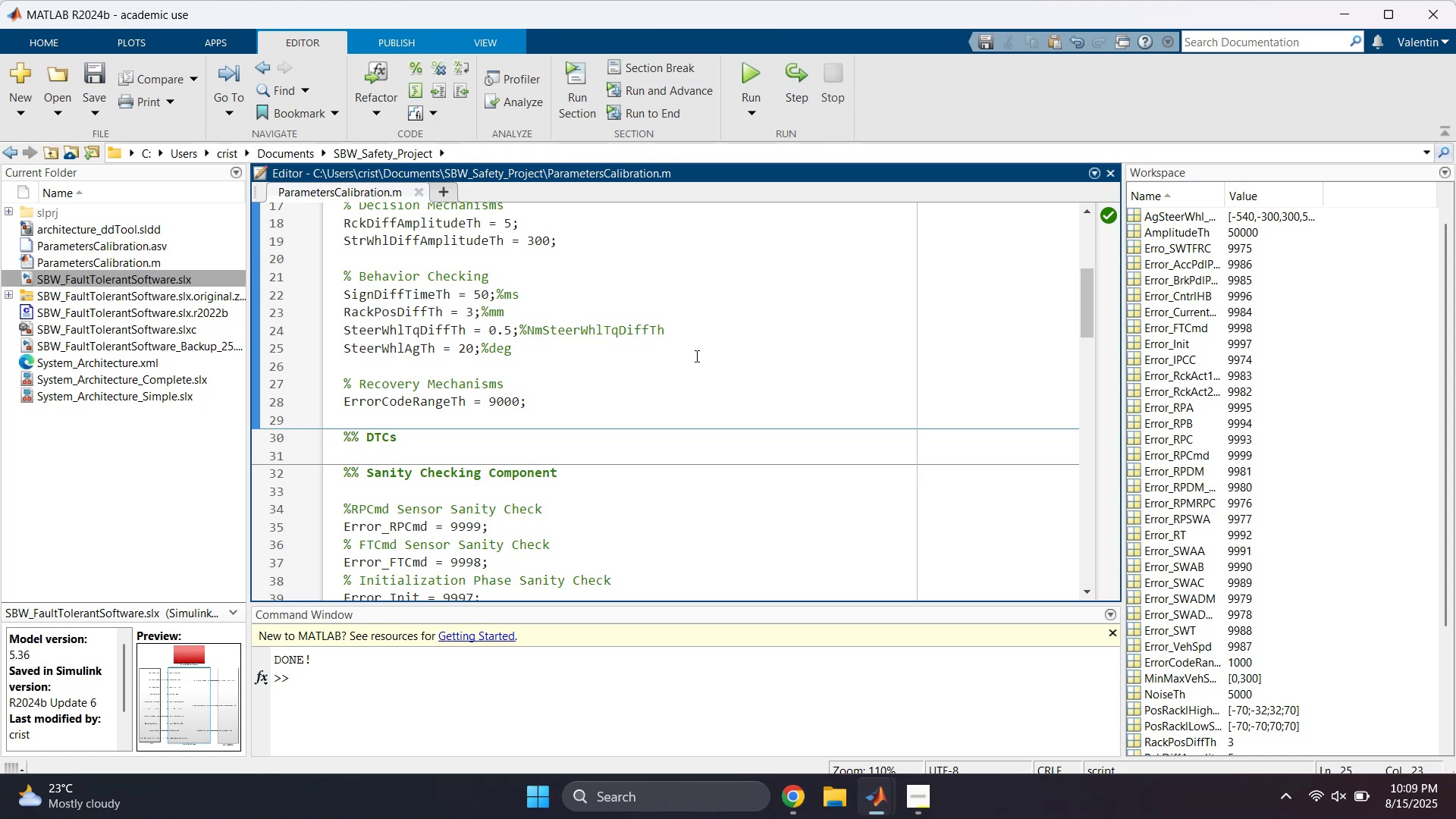 
left_click([695, 356])
 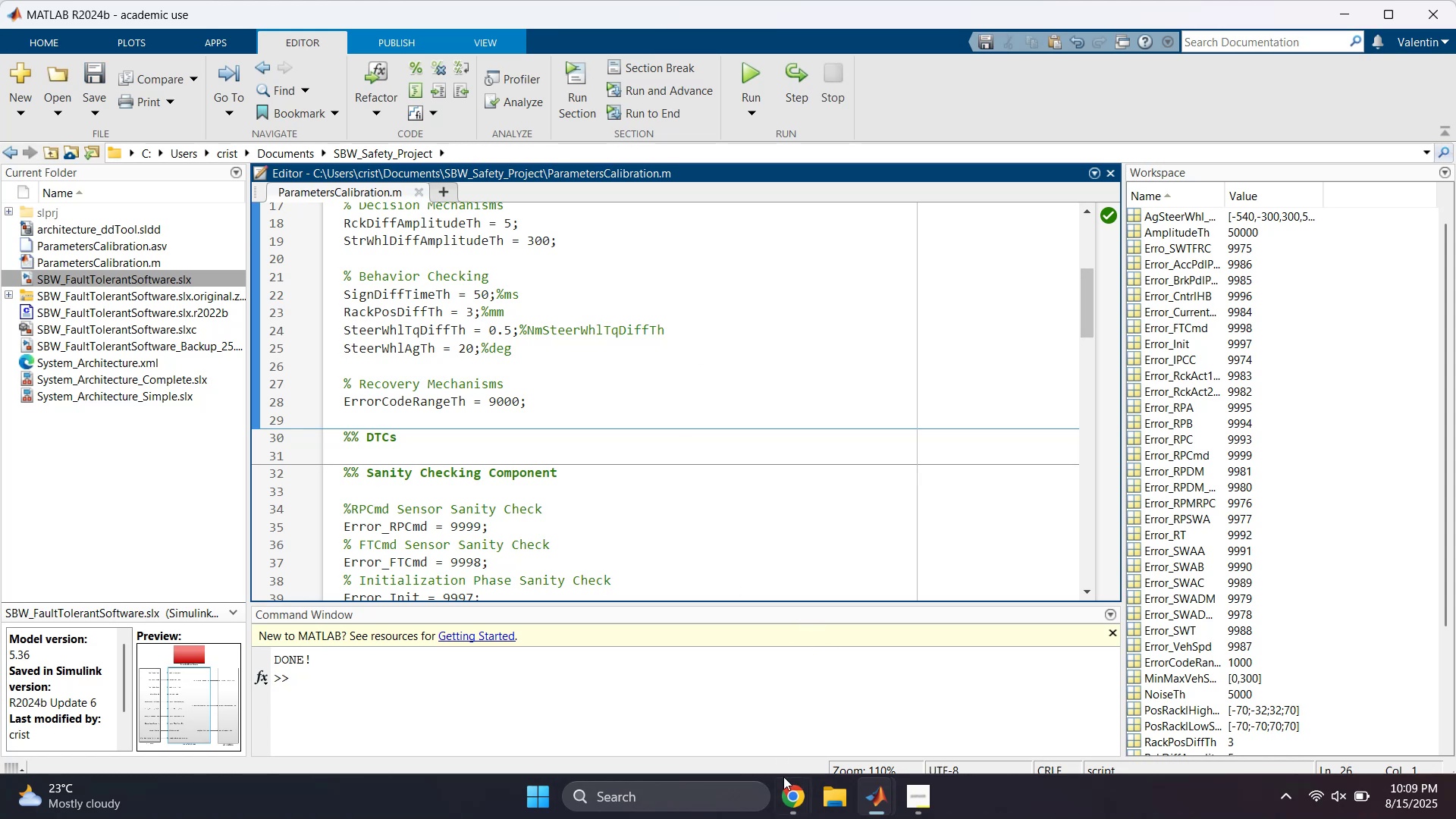 
left_click([789, 793])
 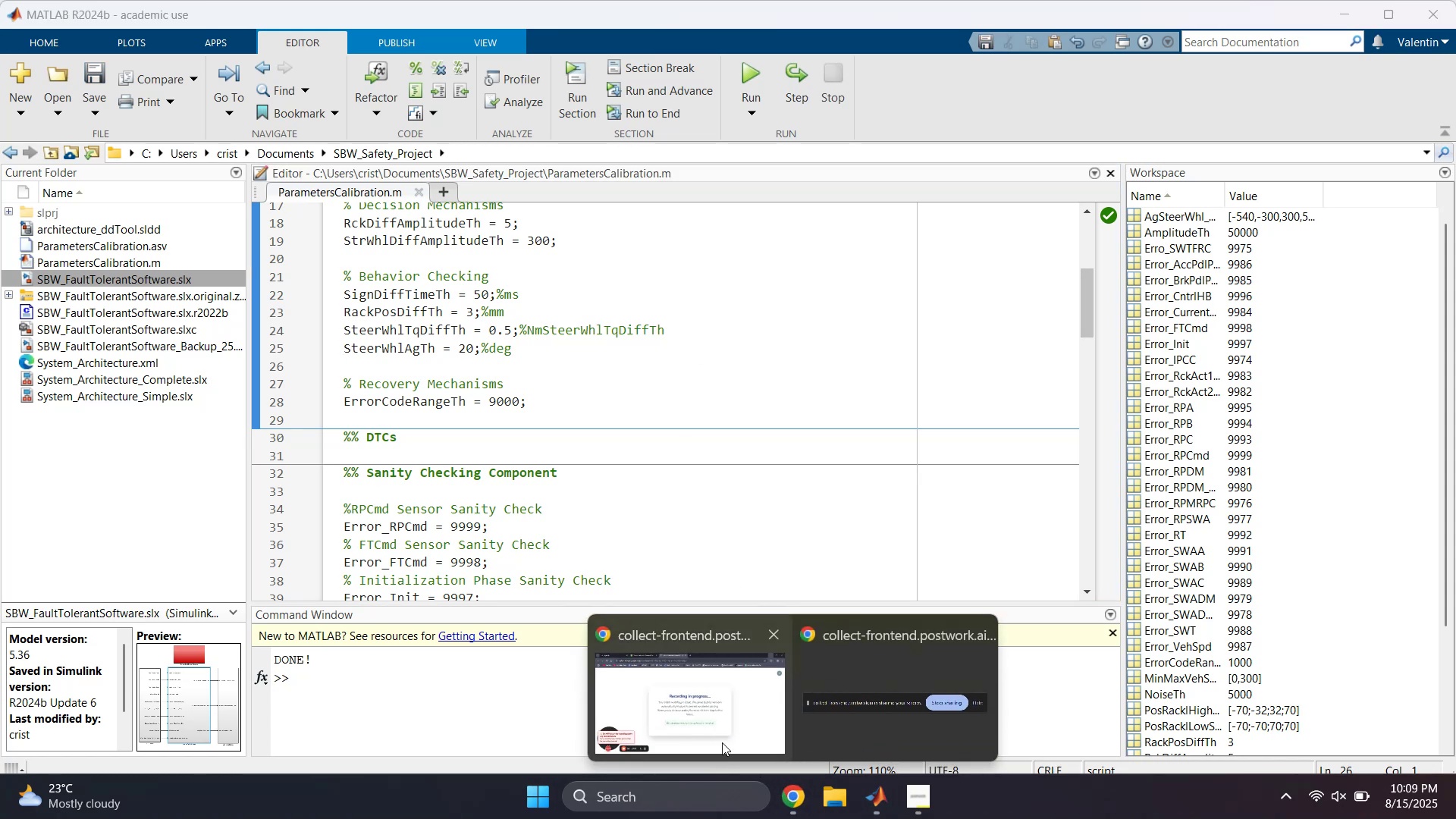 
left_click([701, 719])
 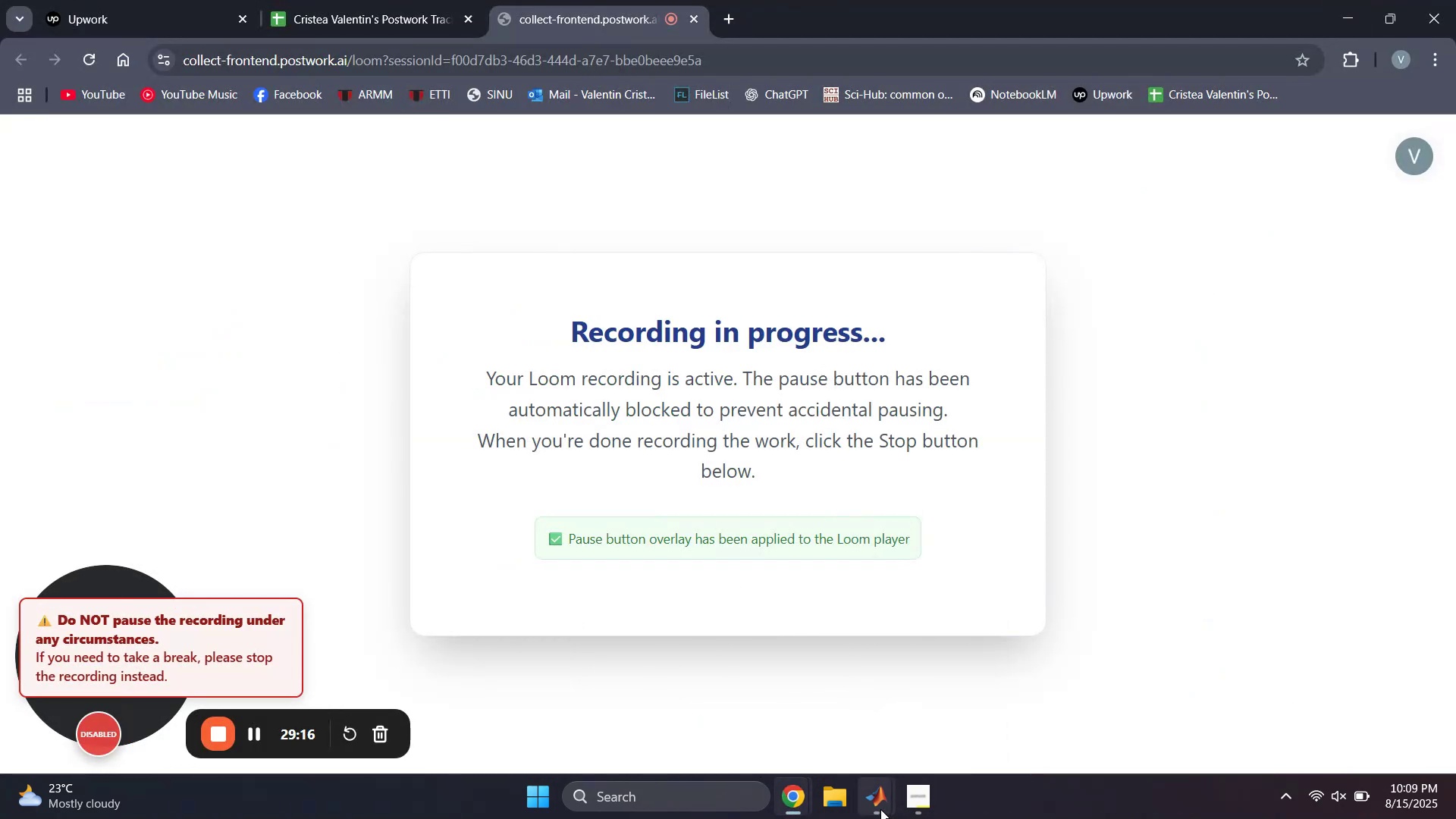 
double_click([970, 699])
 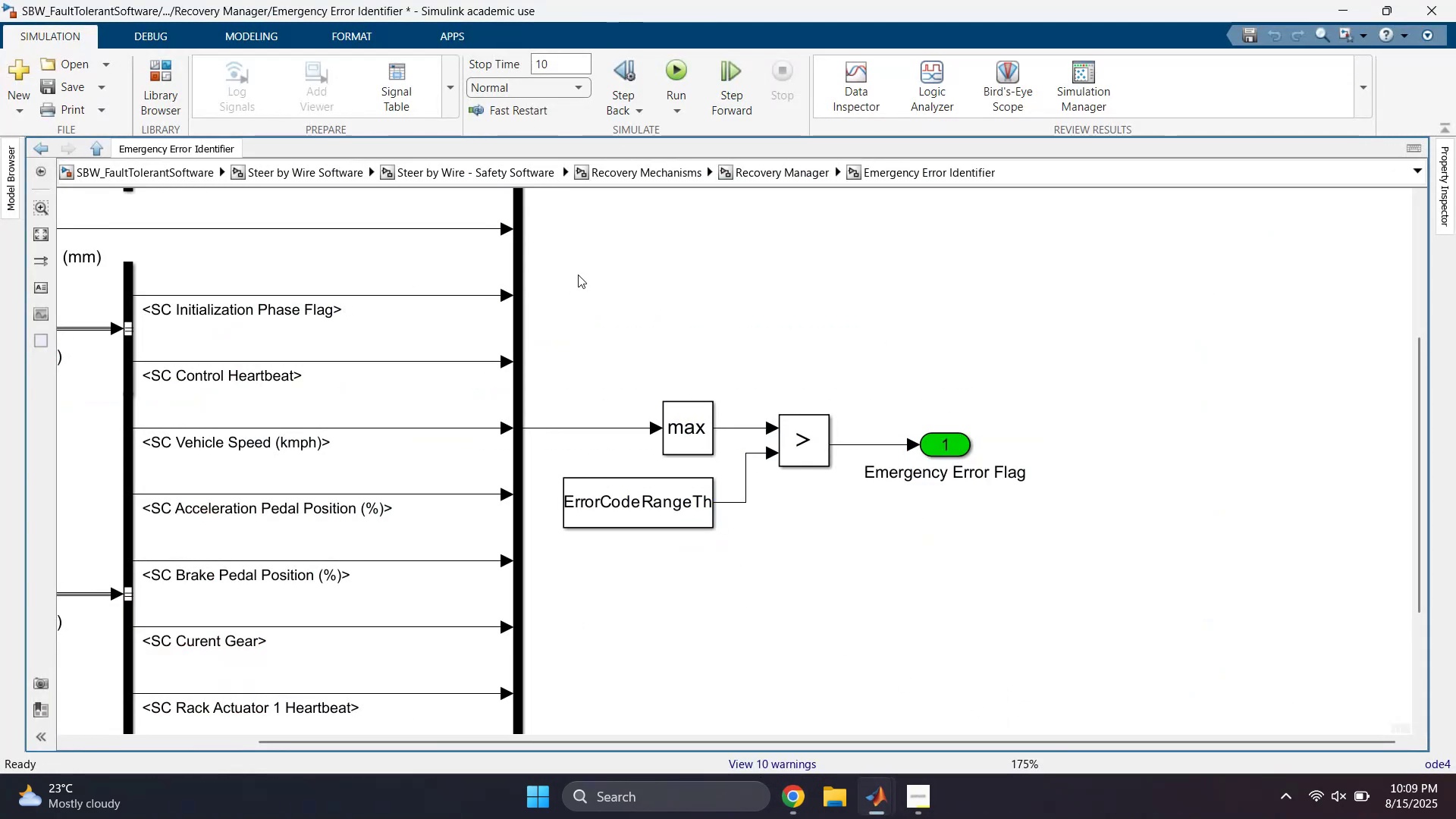 
left_click([766, 179])
 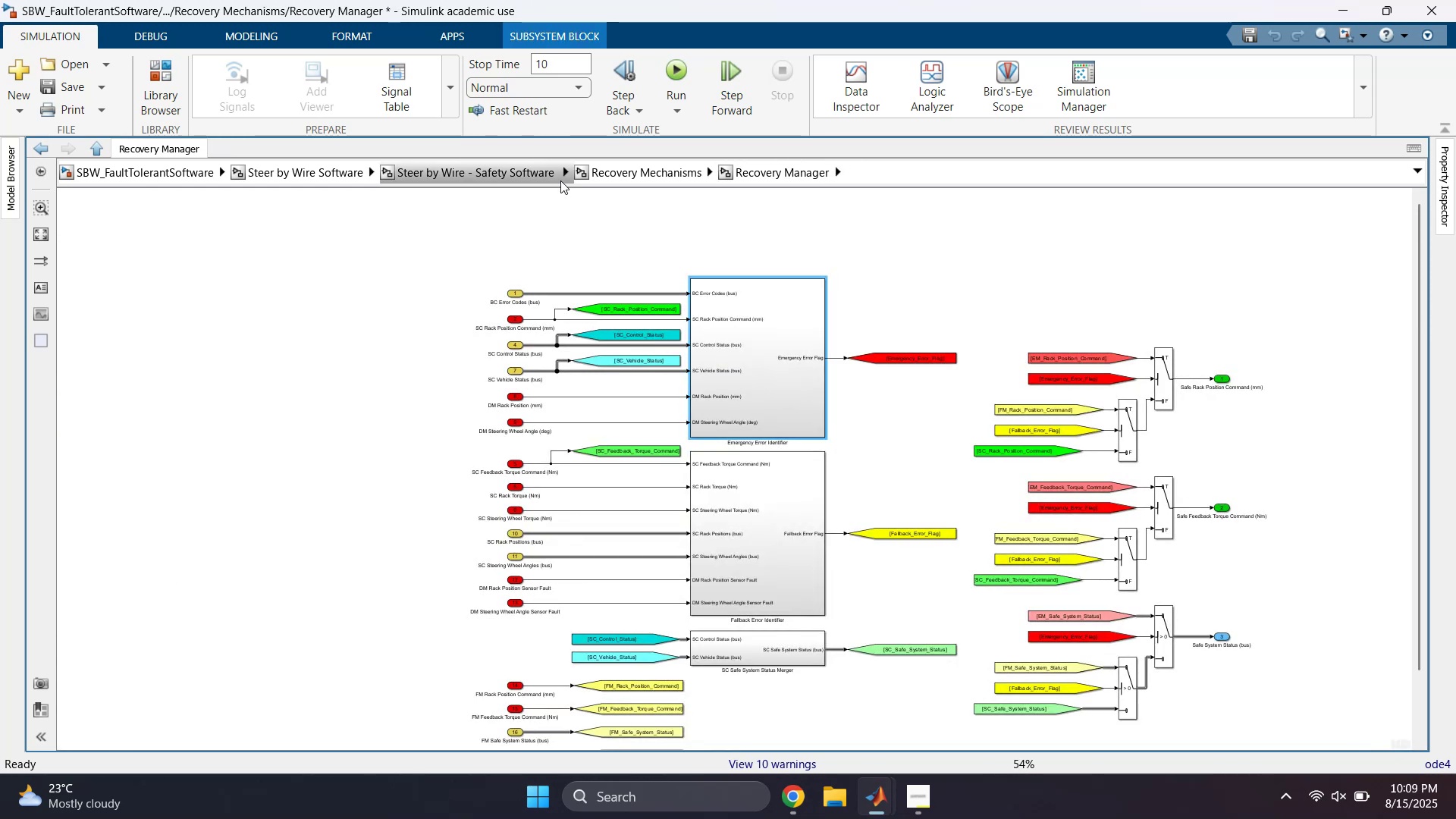 
left_click([611, 166])
 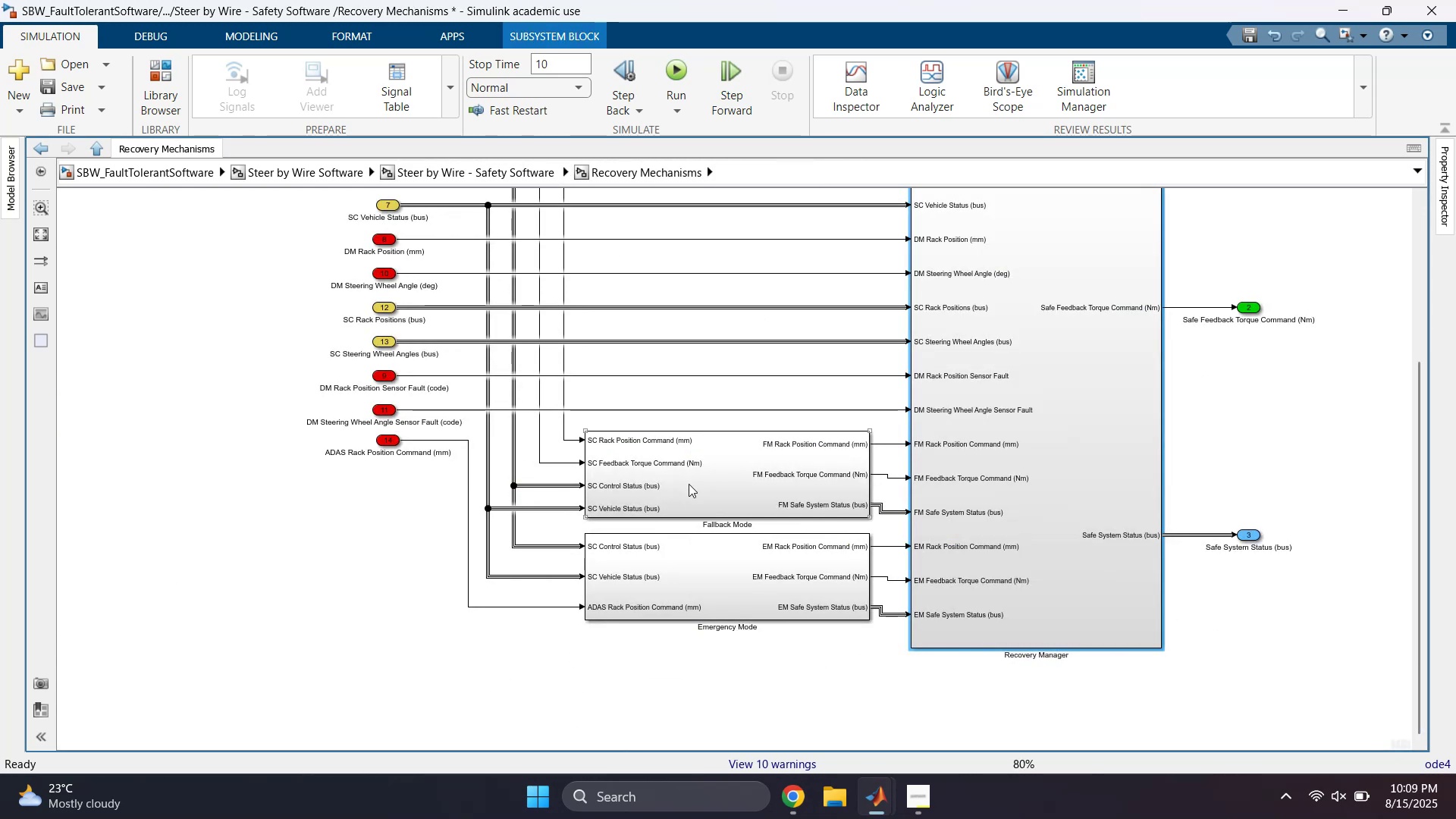 
left_click([702, 495])
 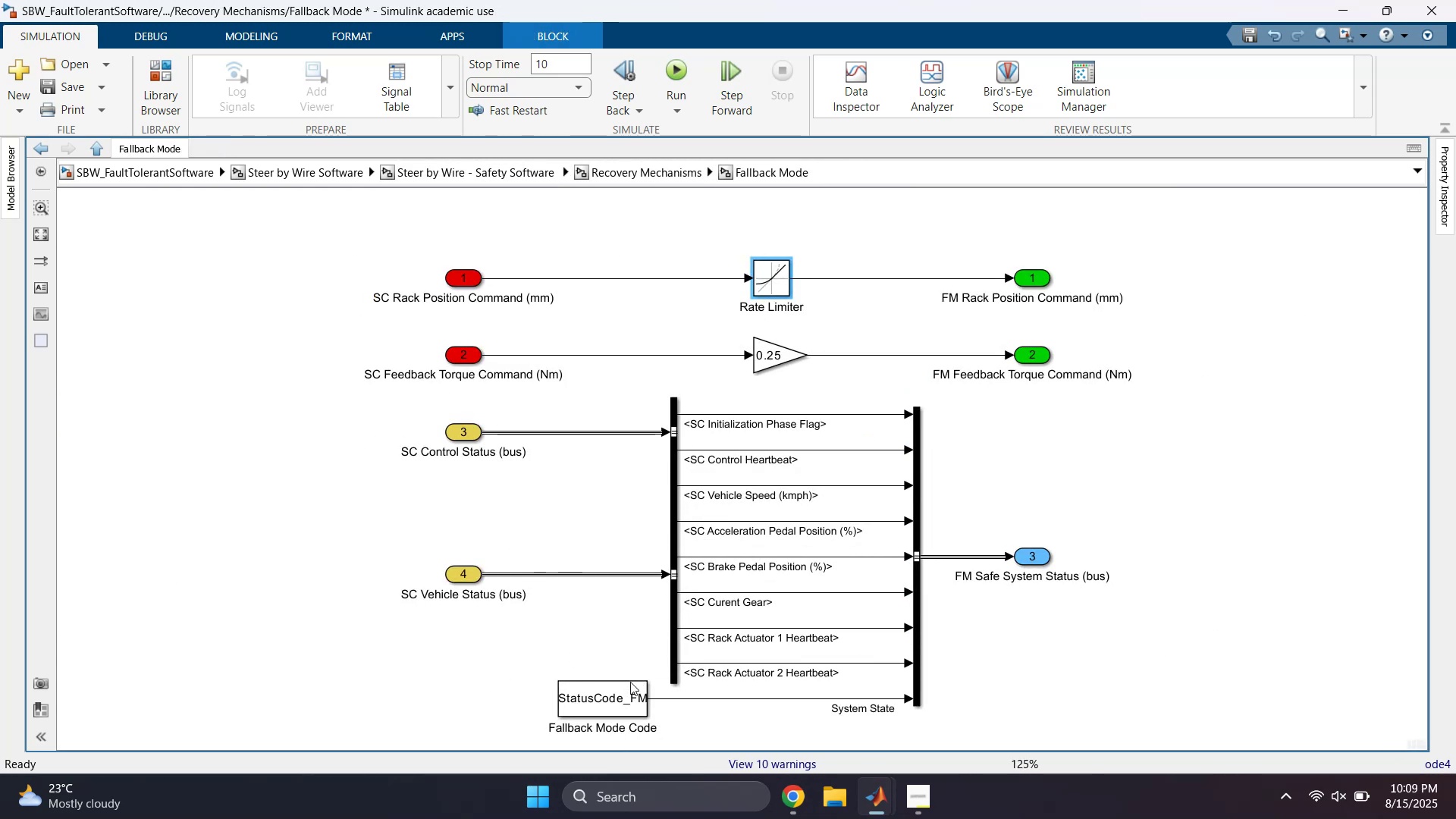 
double_click([616, 689])
 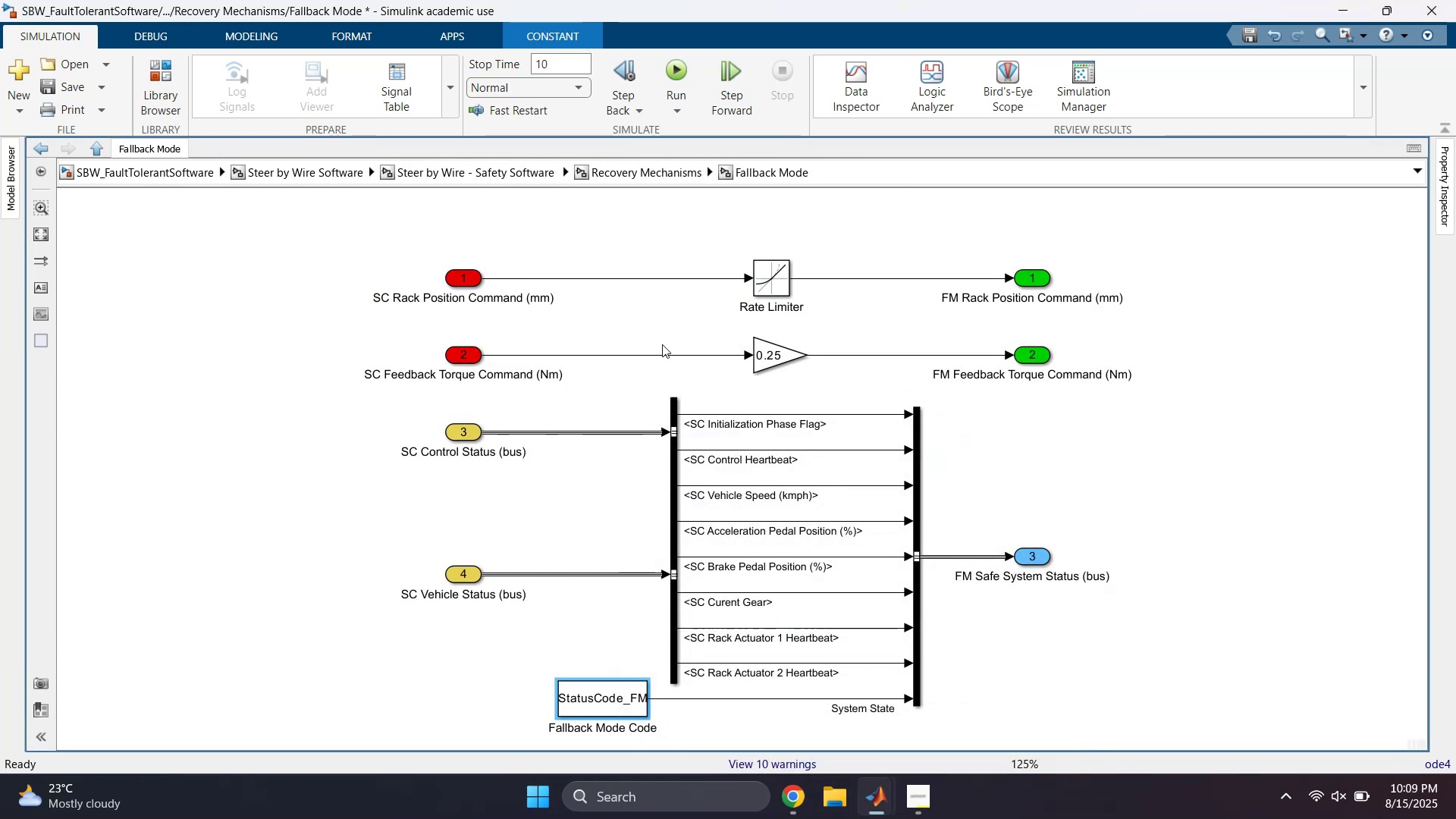 
wait(5.48)
 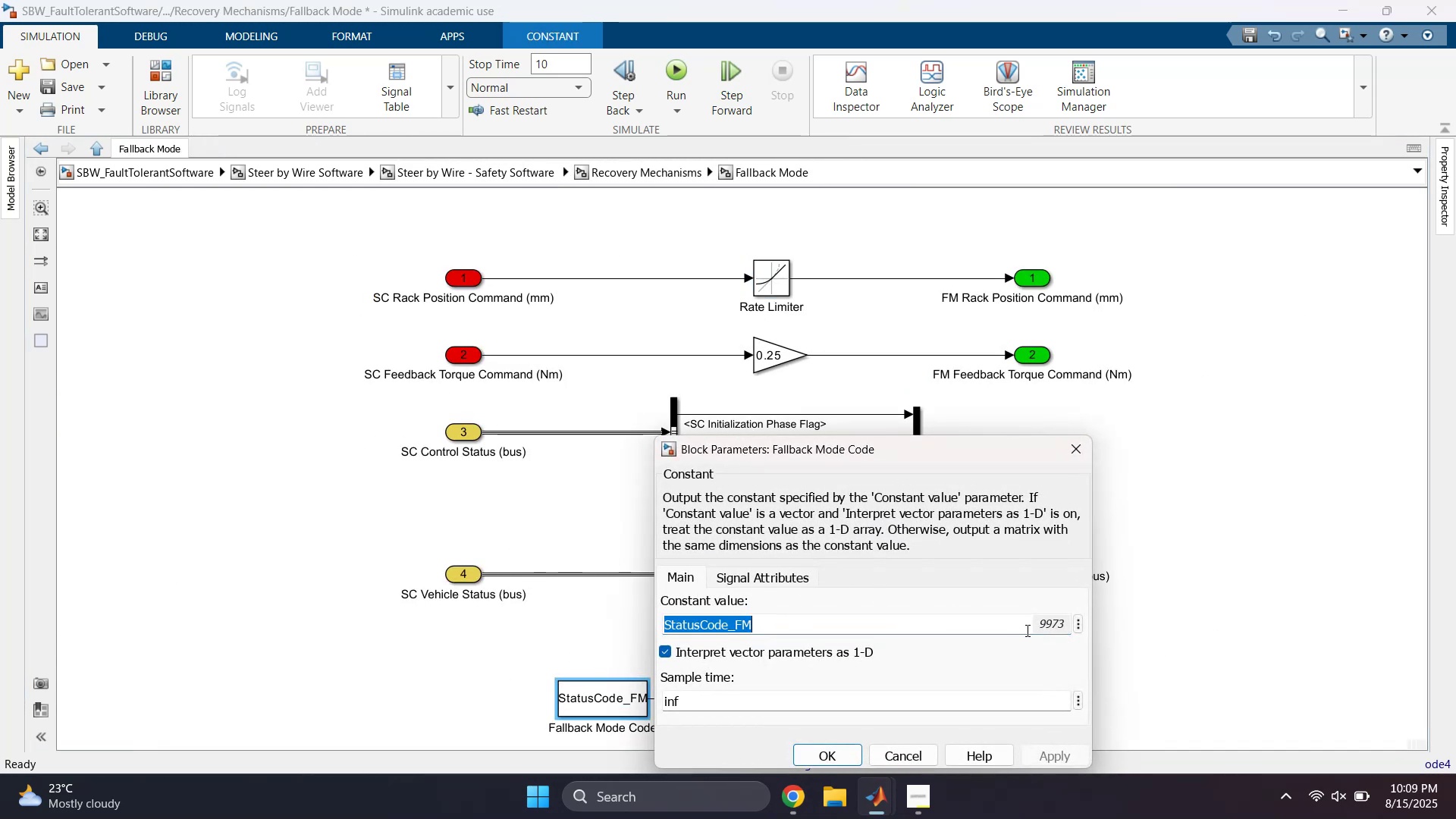 
left_click([538, 183])
 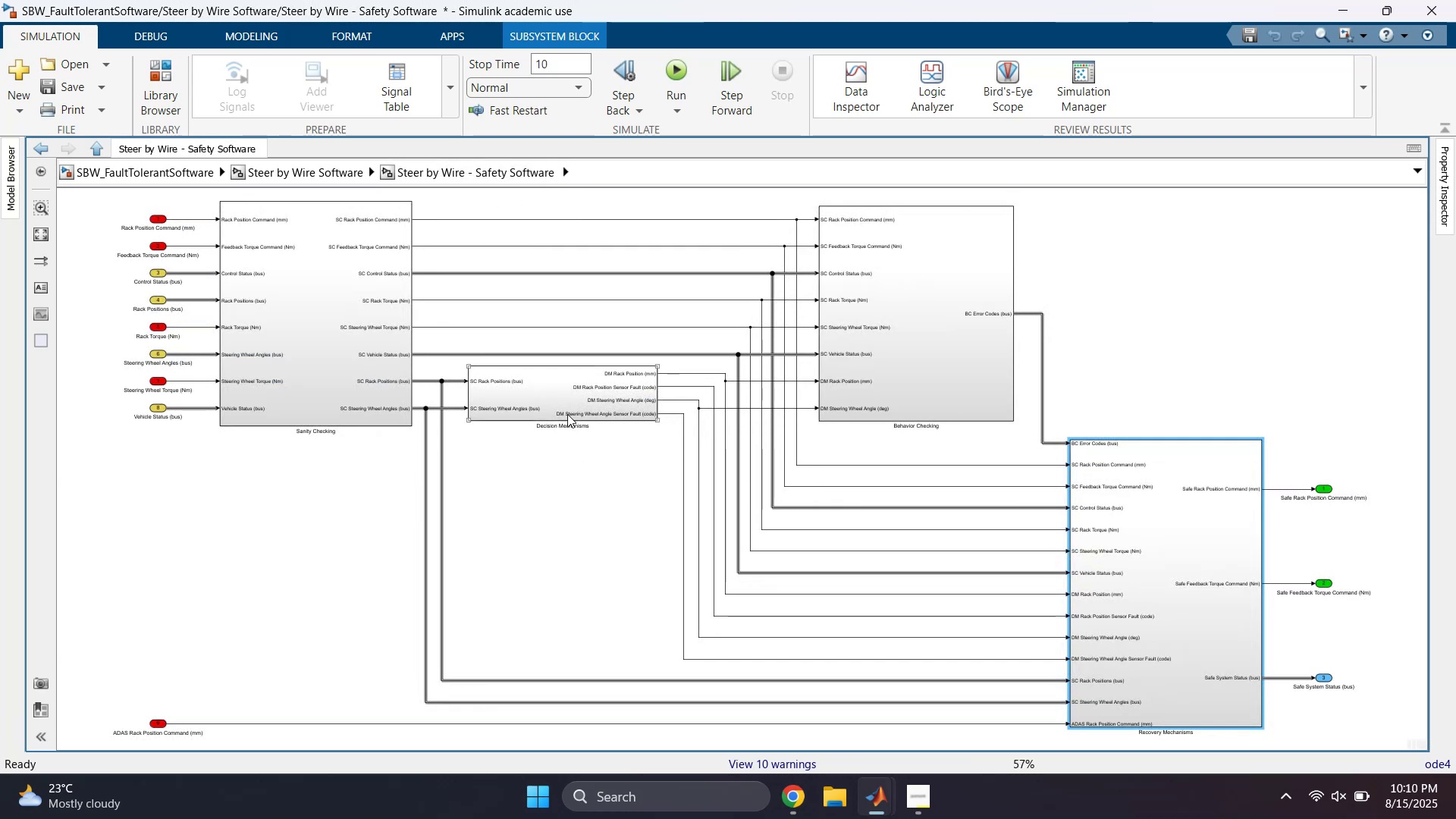 
double_click([557, 399])
 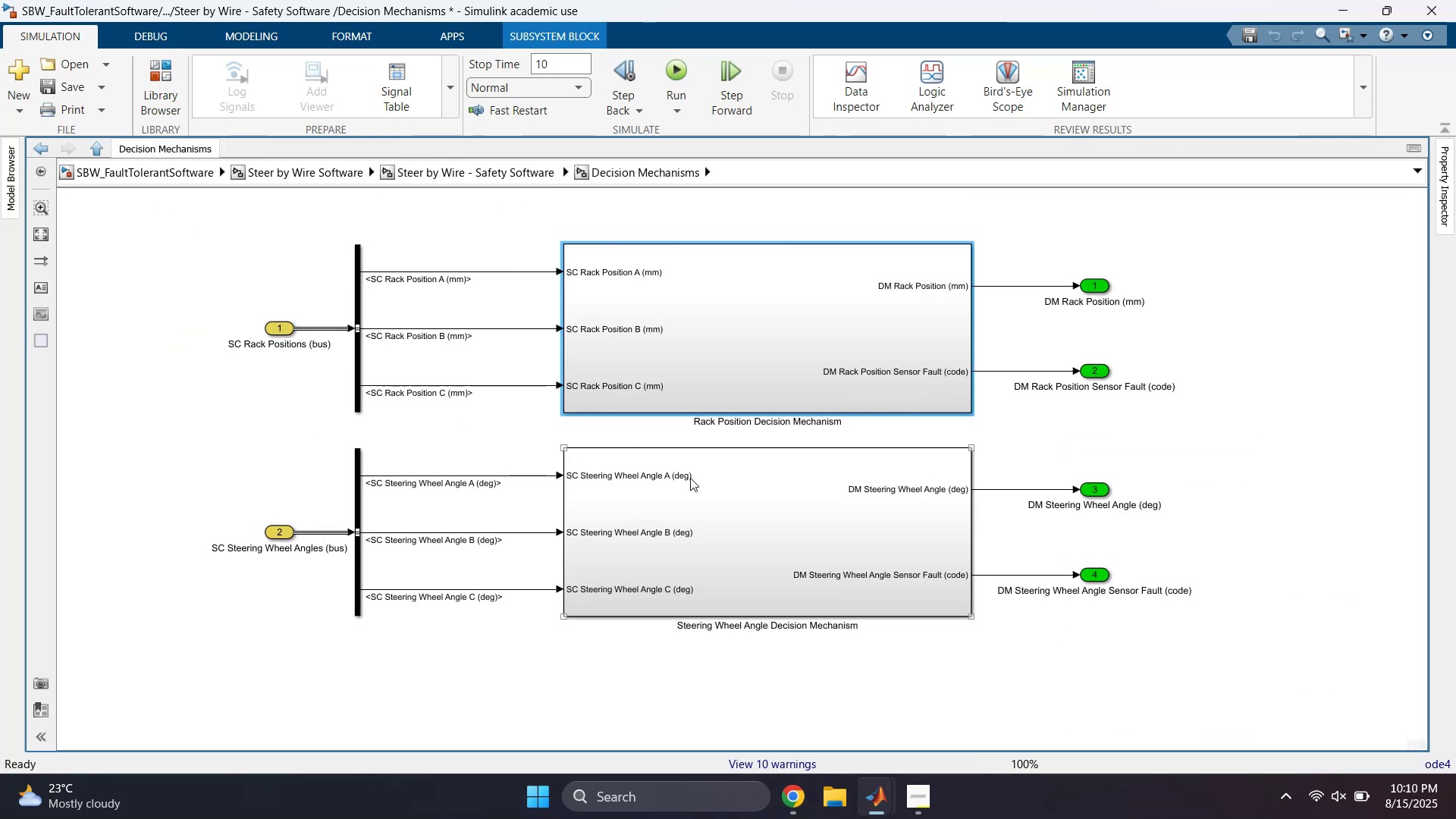 
double_click([694, 473])
 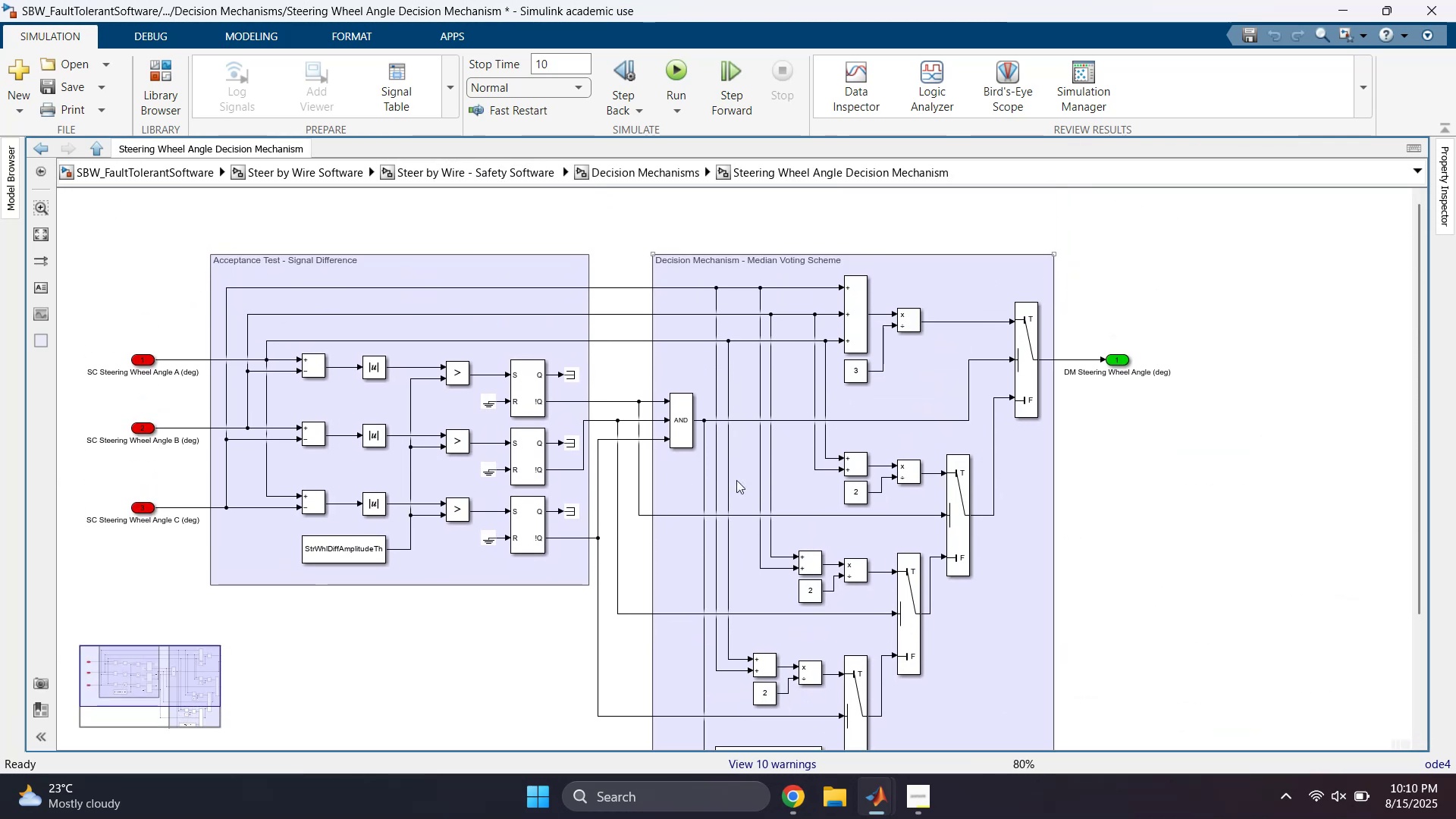 
scroll: coordinate [419, 593], scroll_direction: up, amount: 4.0
 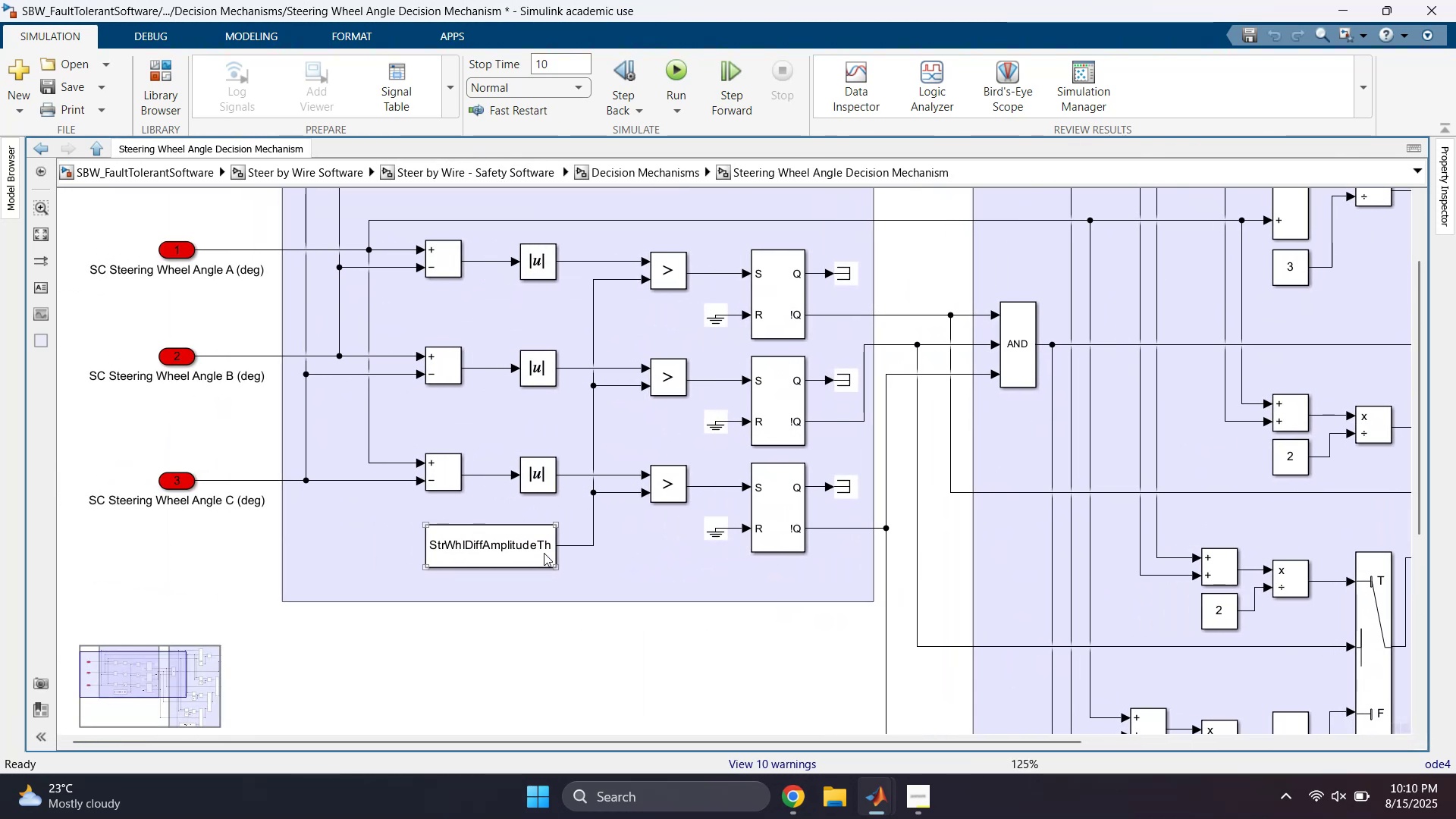 
double_click([536, 535])
 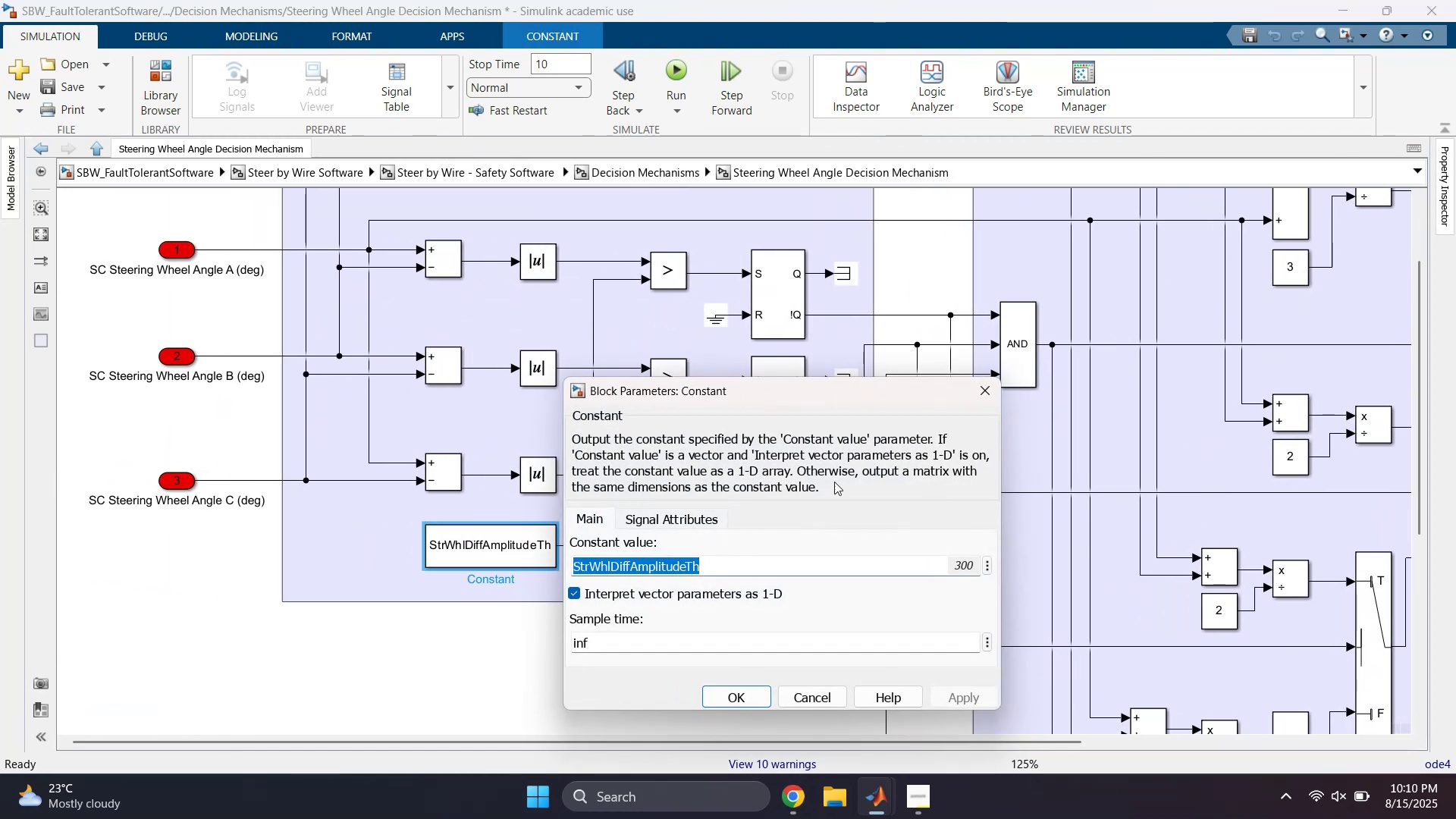 
left_click([984, 377])
 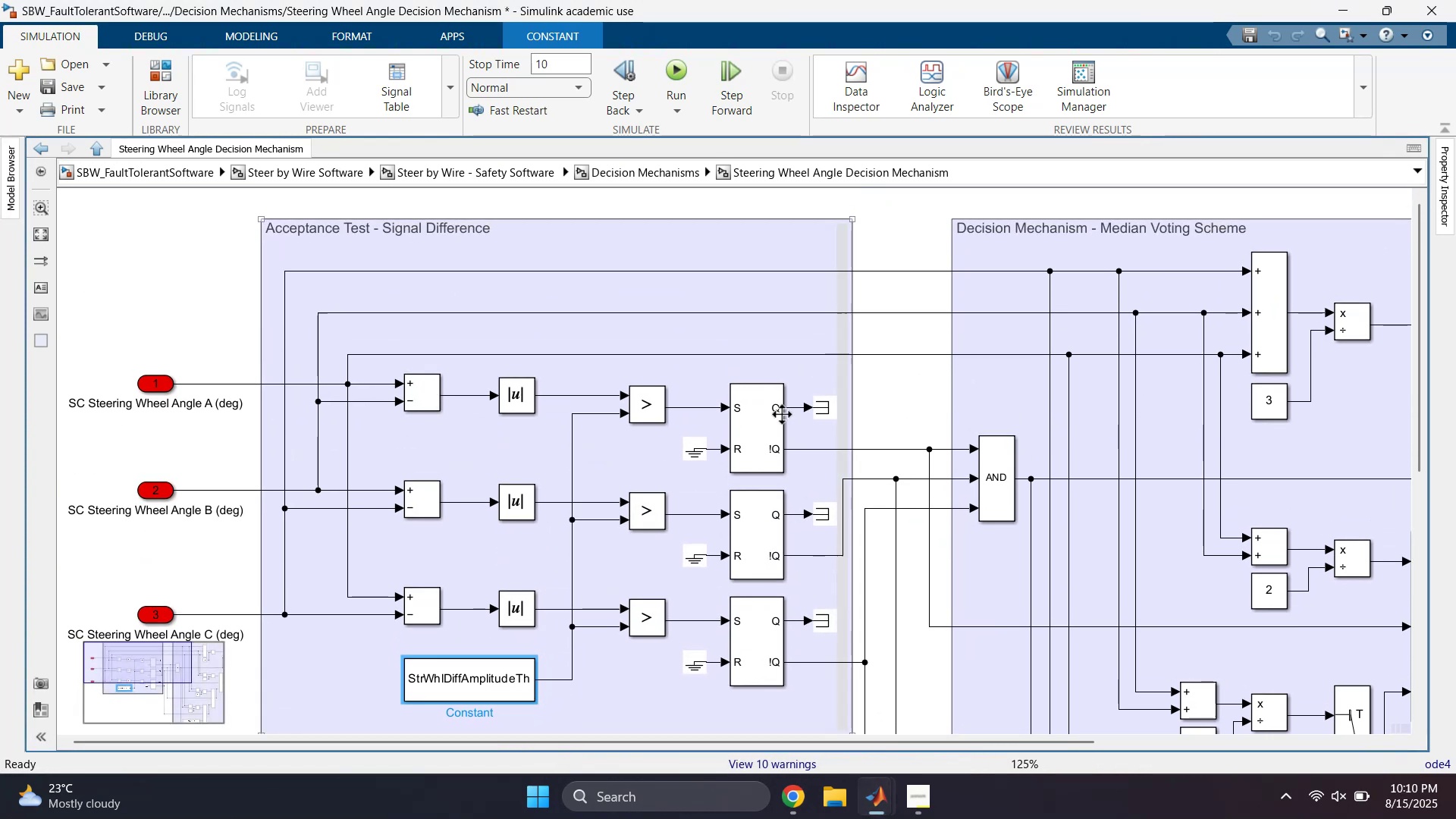 
double_click([747, 418])
 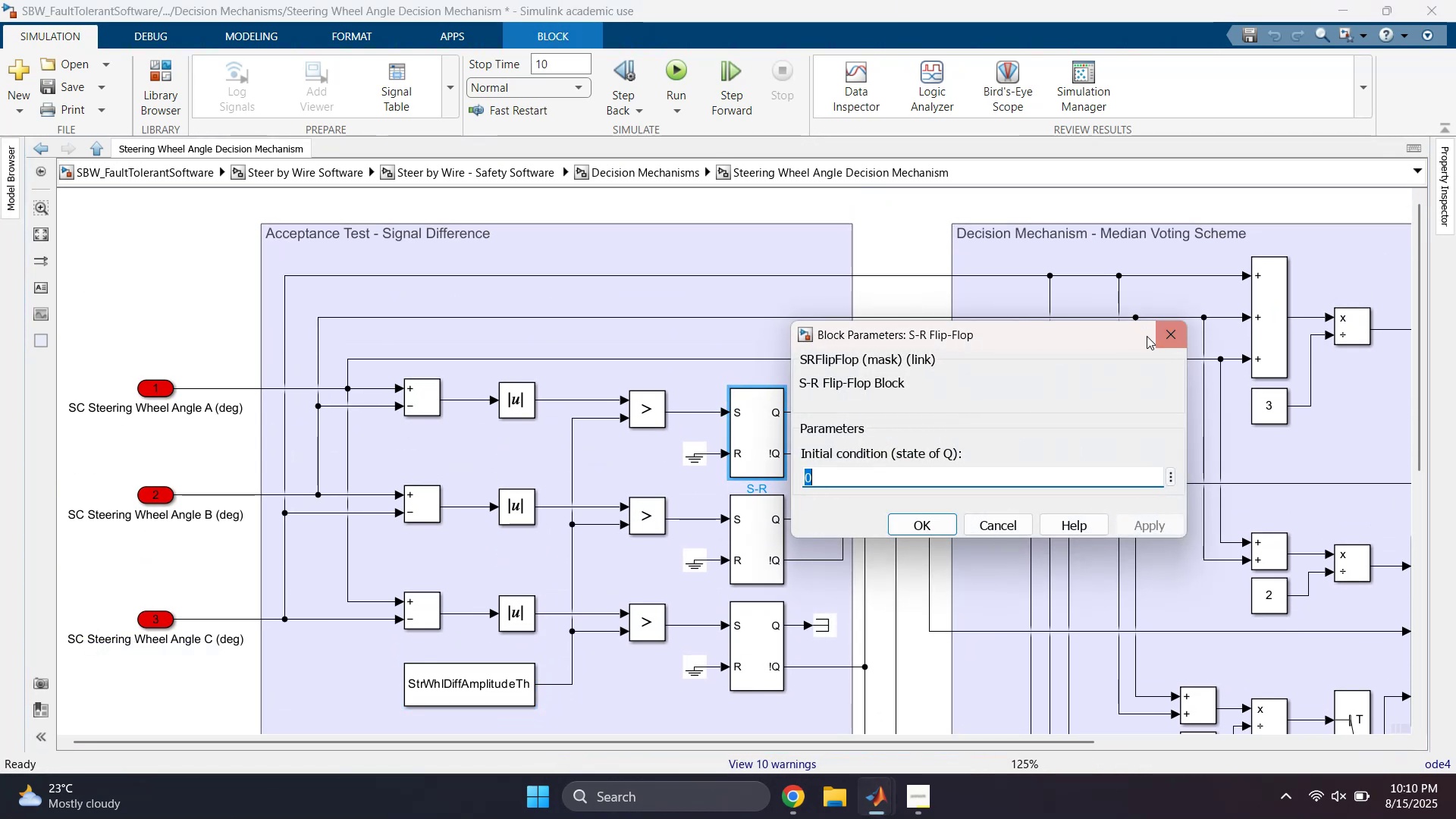 
left_click([1168, 334])
 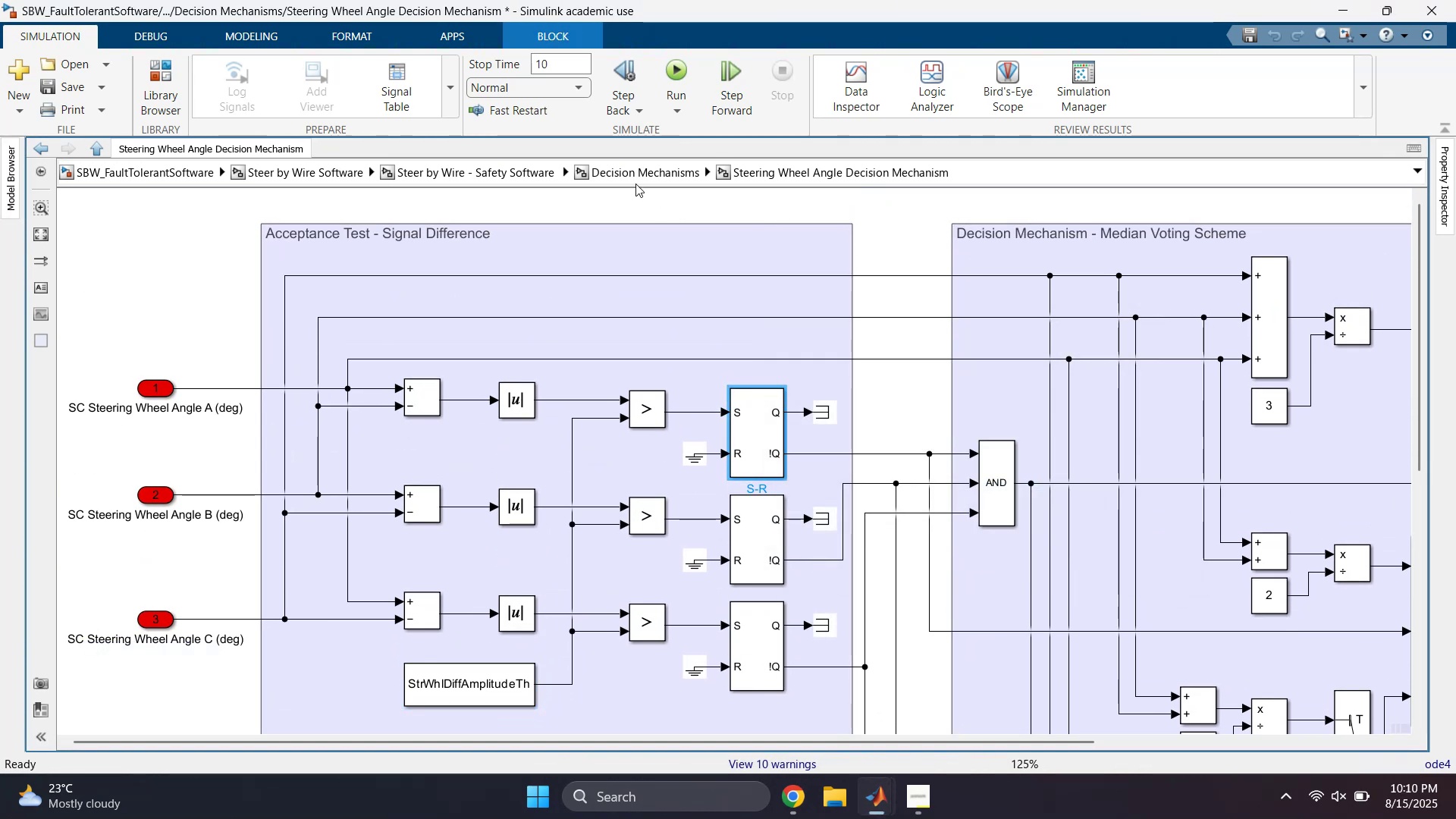 
left_click([632, 178])
 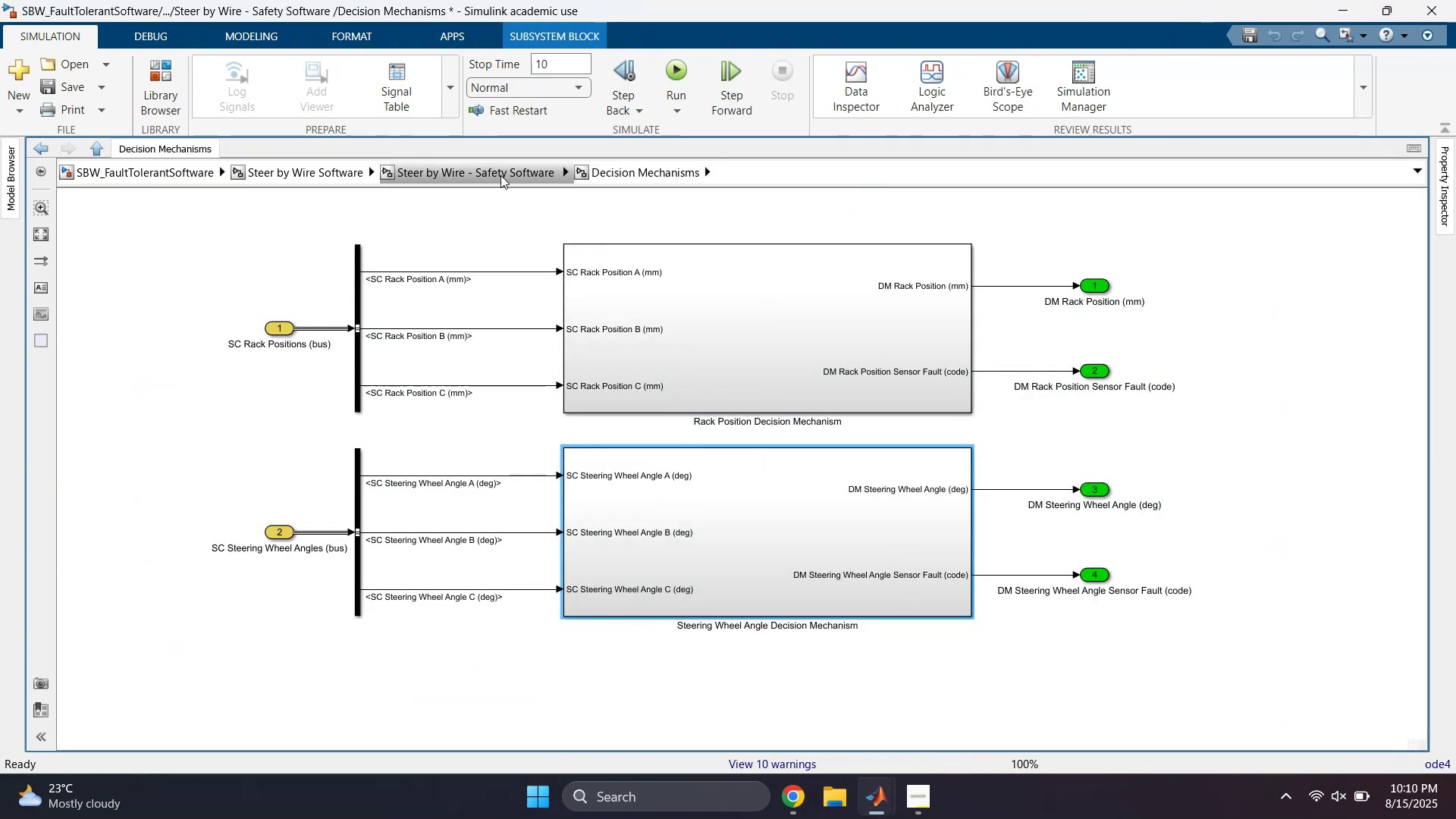 
left_click([500, 175])
 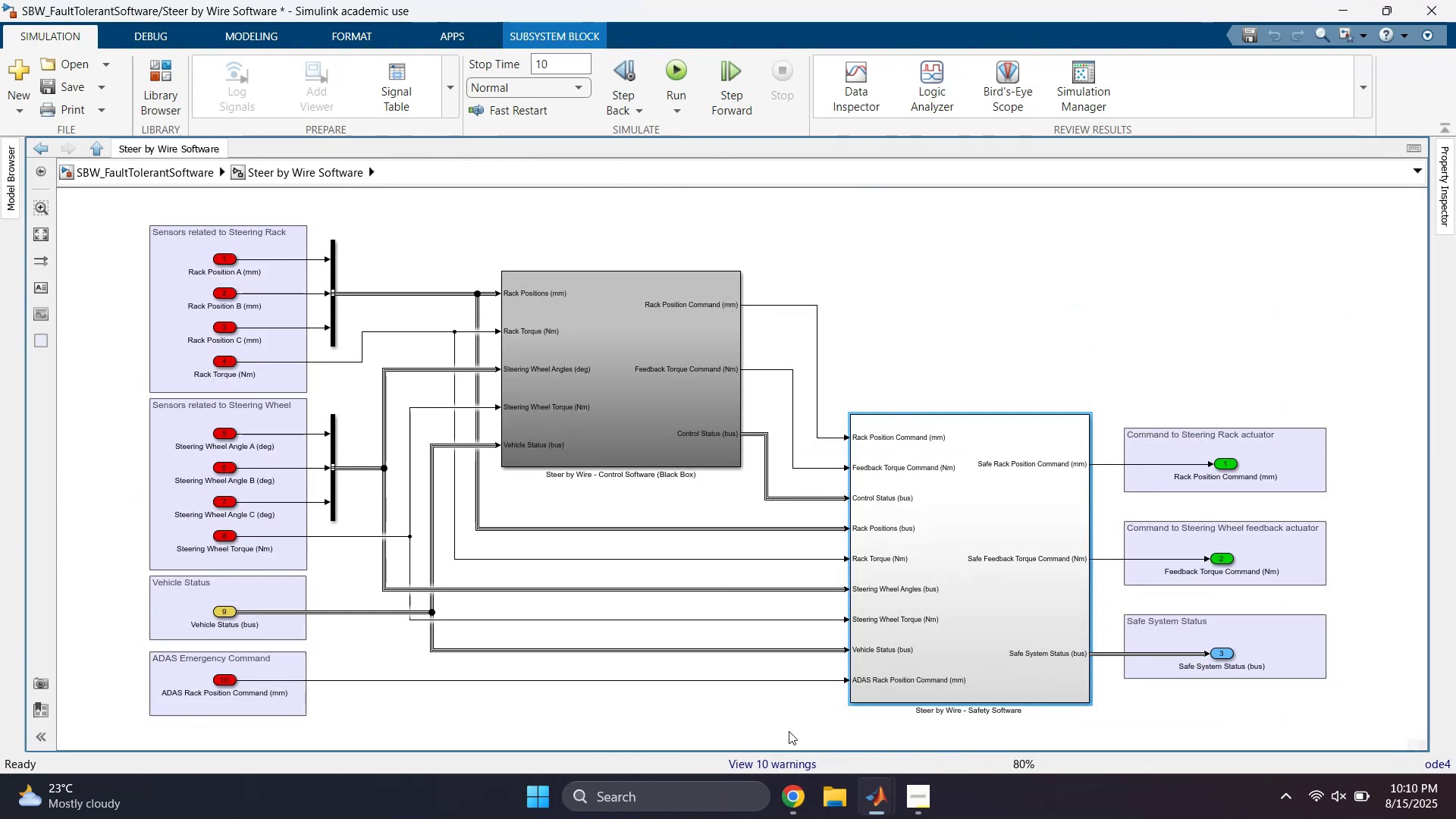 
left_click([785, 799])
 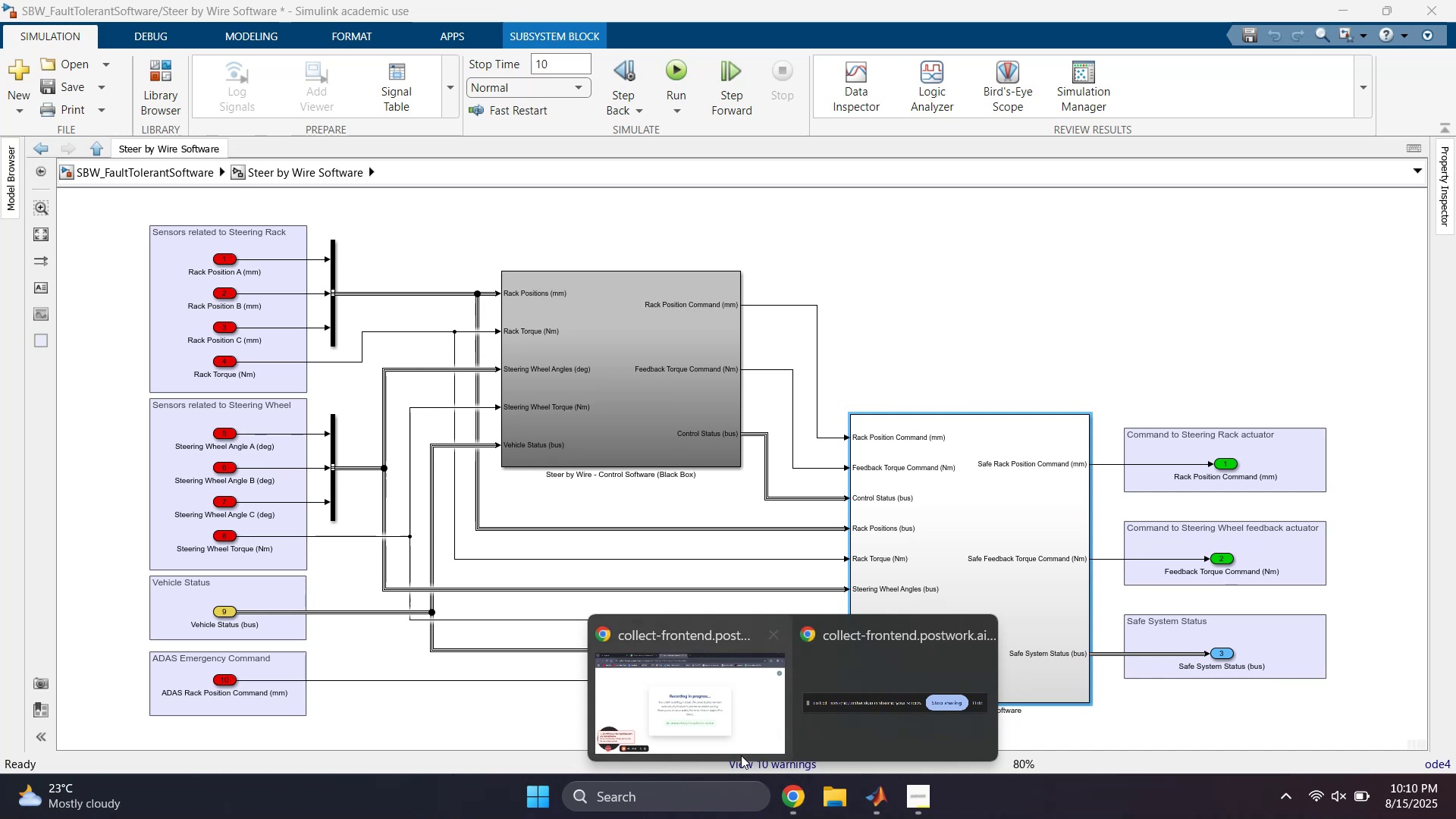 
left_click([718, 720])
 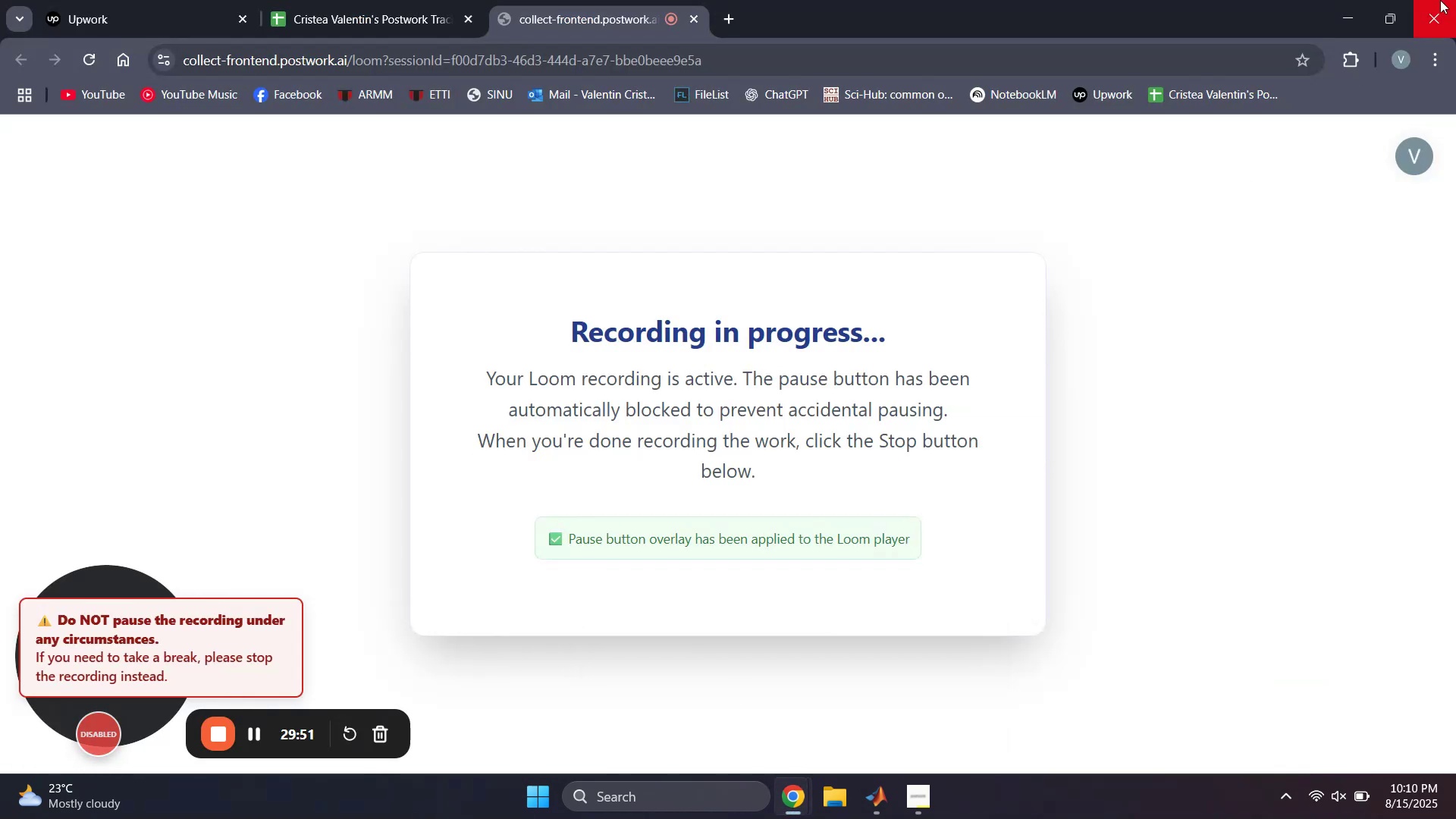 
left_click([1341, 22])
 